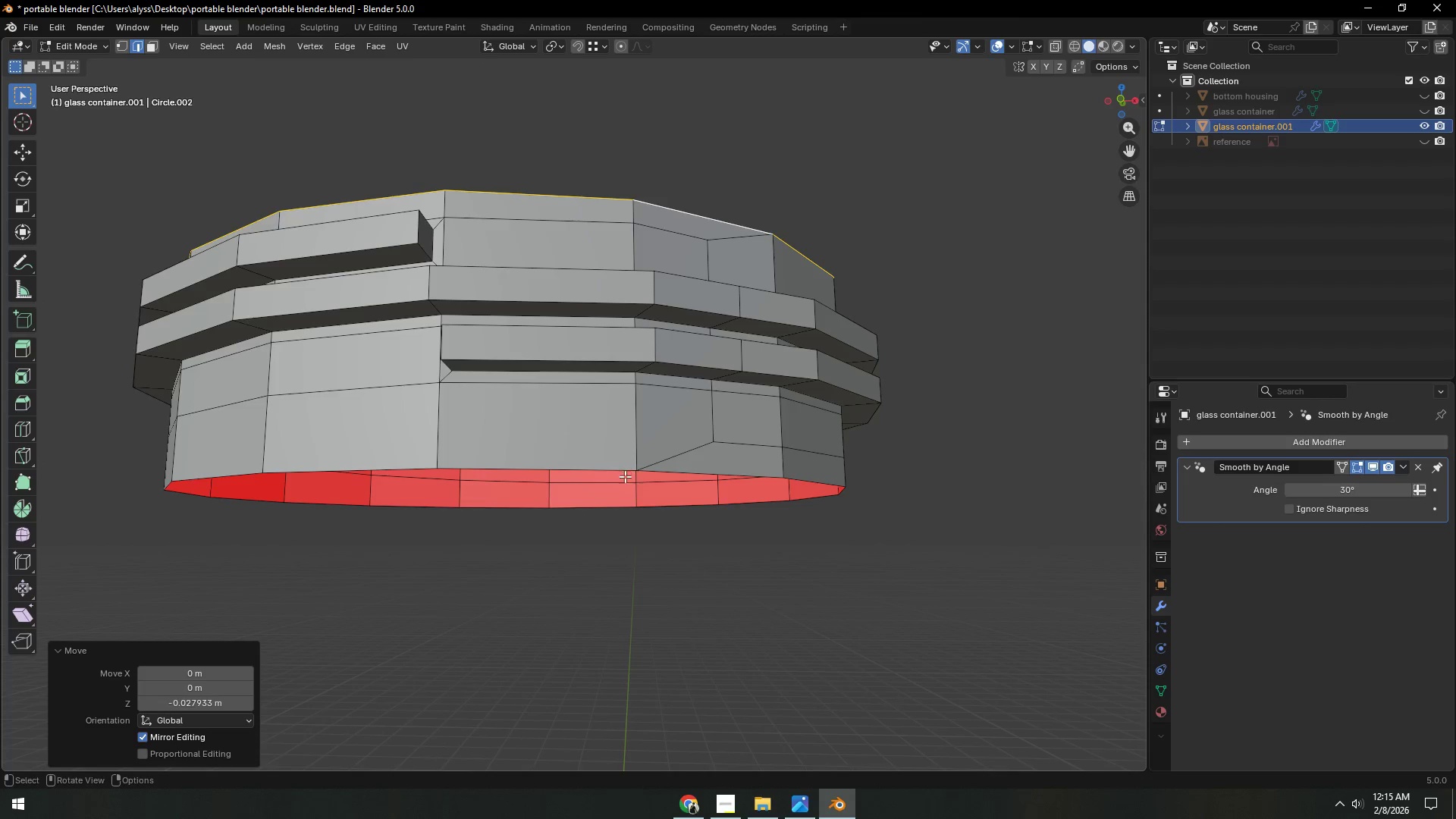 
hold_key(key=AltLeft, duration=1.83)
left_click([725, 469])
 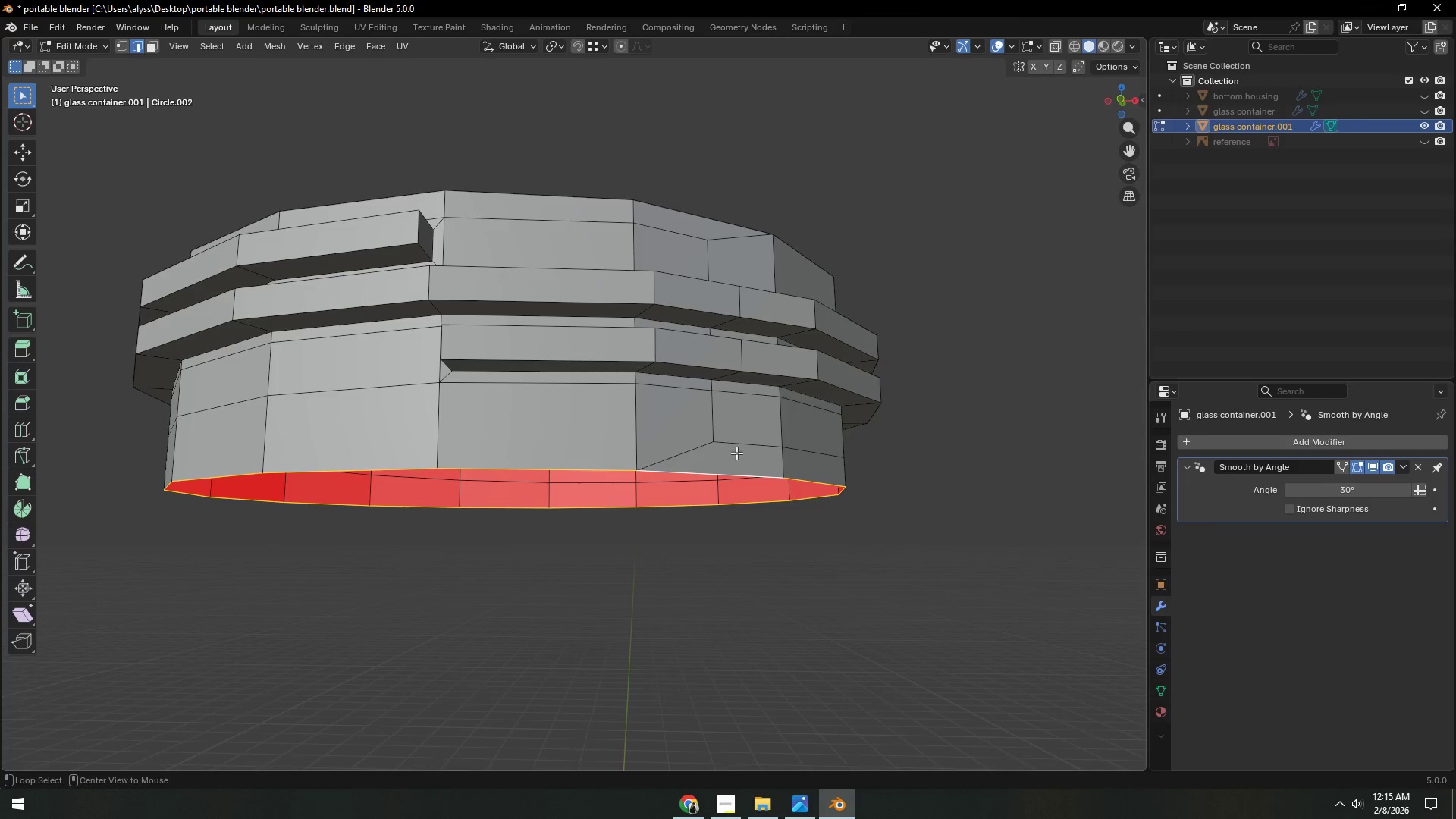 
hold_key(key=ShiftLeft, duration=0.55)
double_click([740, 447])
 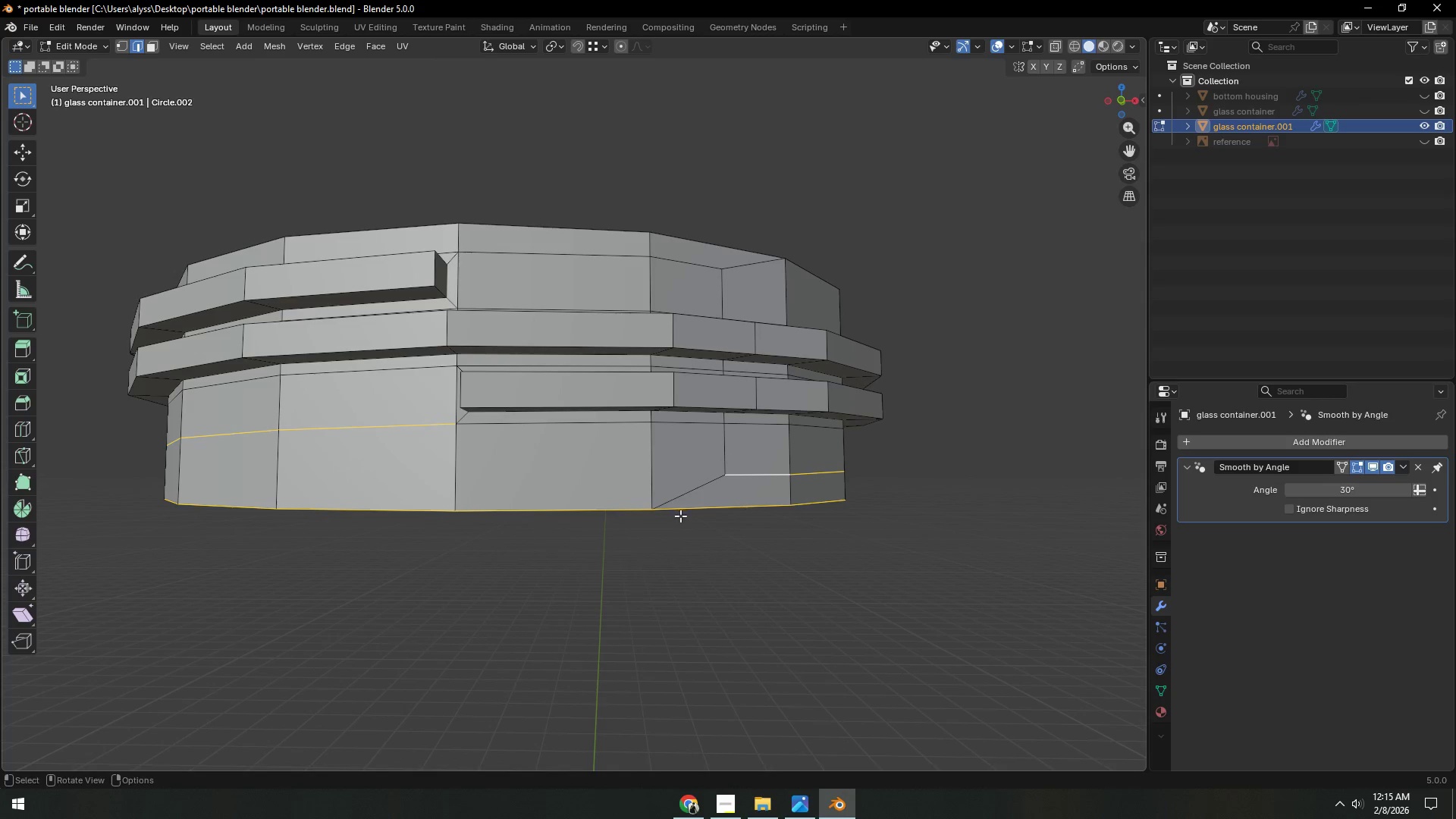 
wait(5.91)
 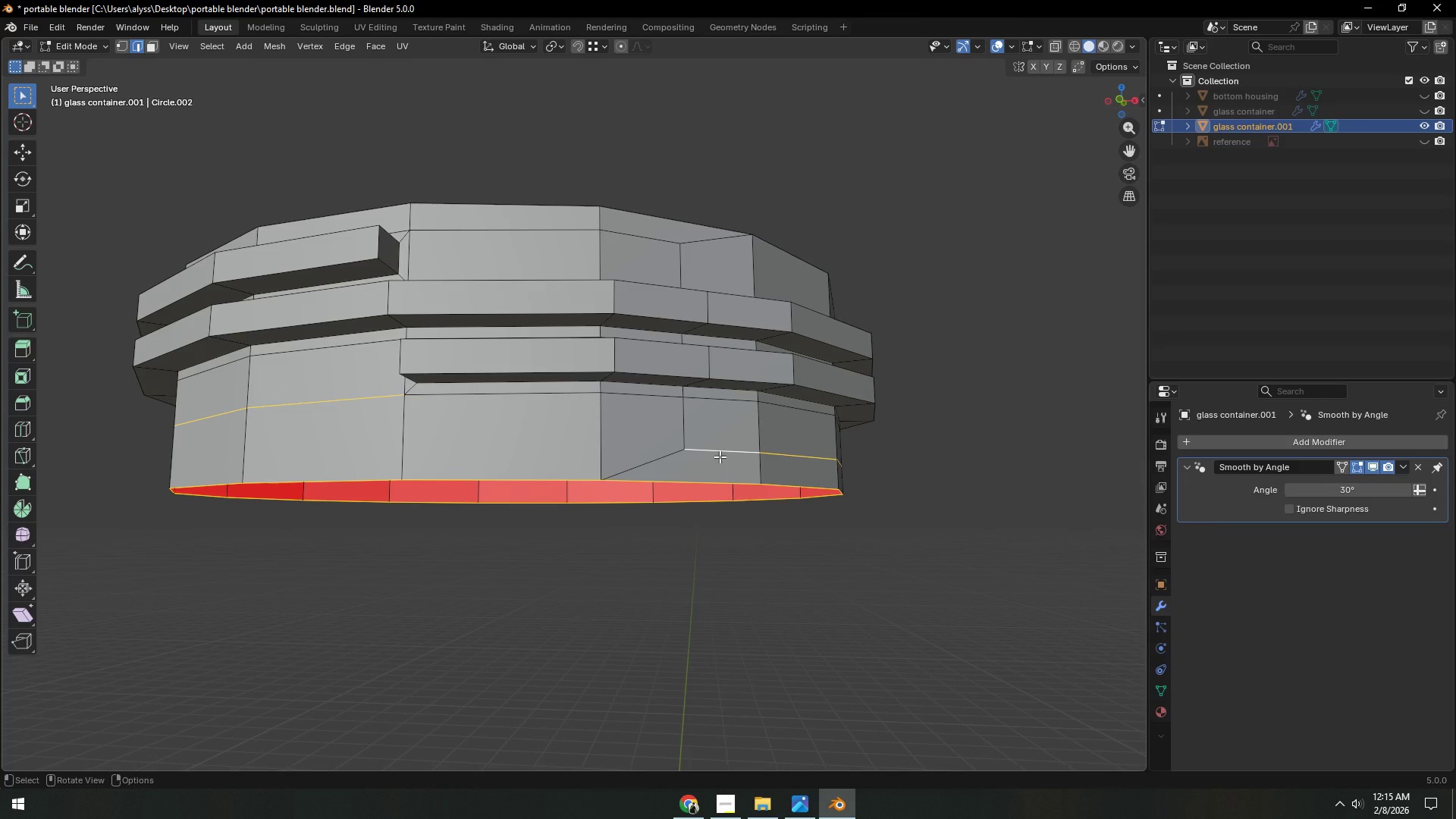 
type(asz)
 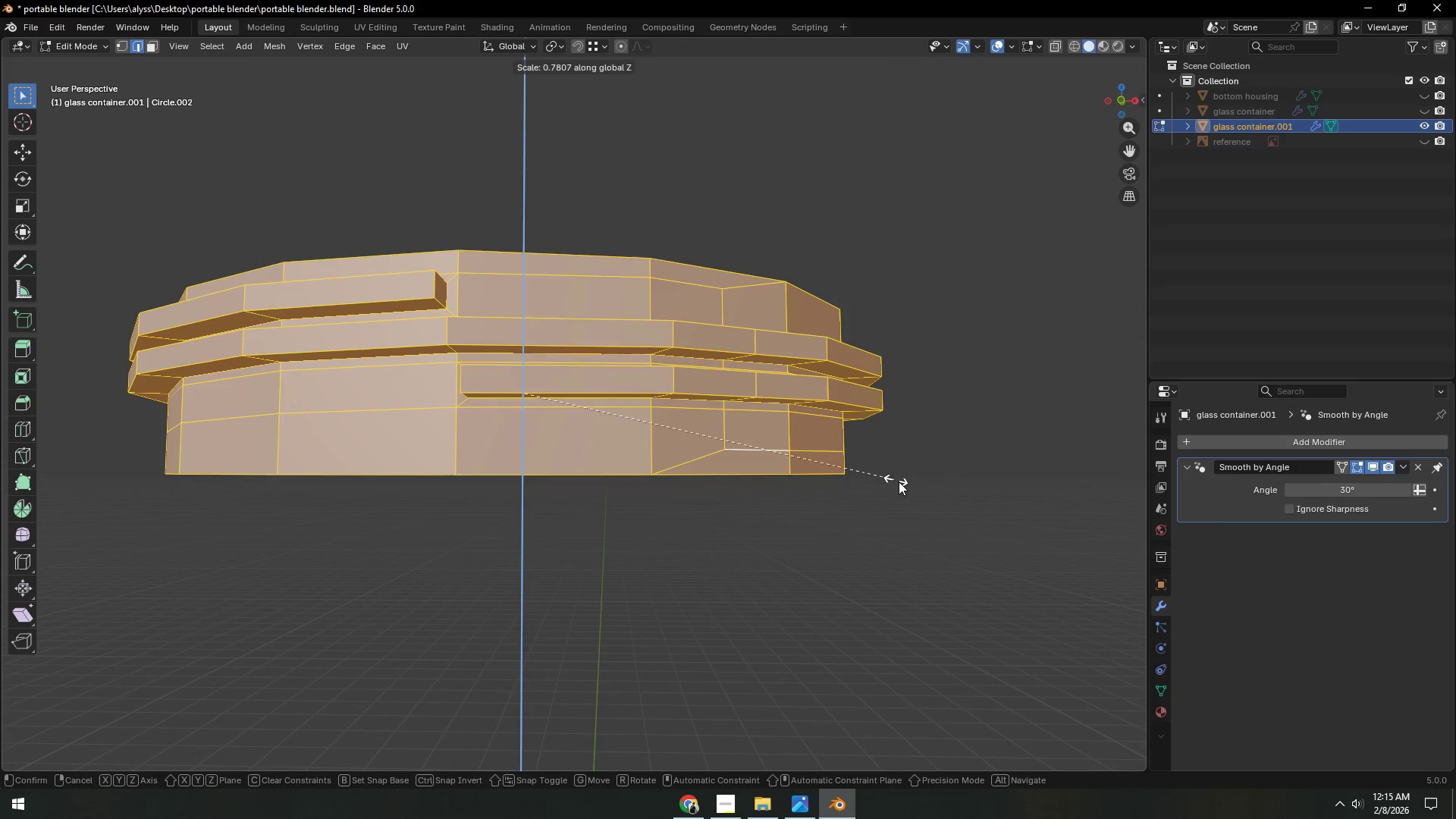 
left_click([899, 485])
 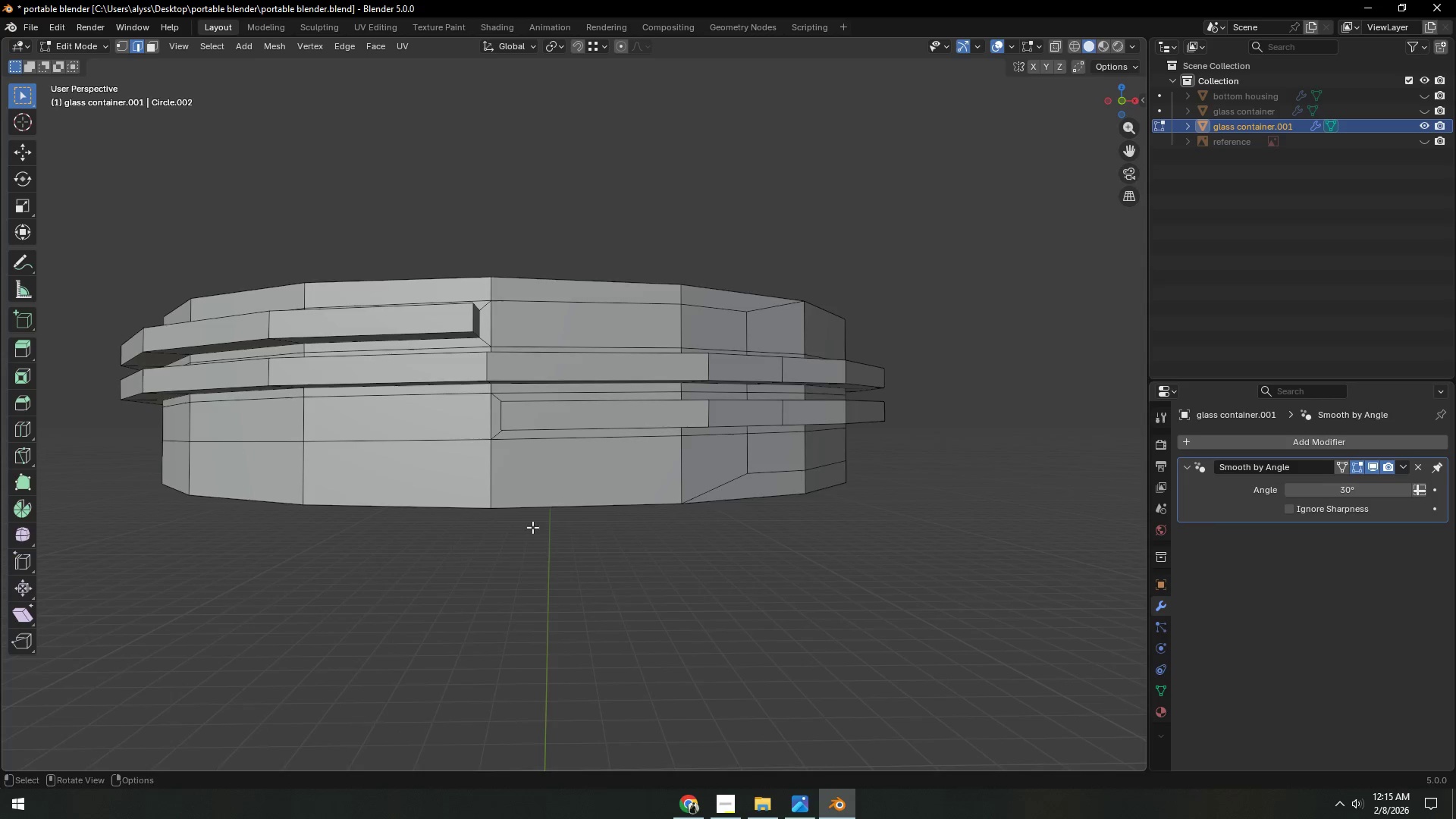 
scroll: coordinate [538, 525], scroll_direction: up, amount: 1.0
 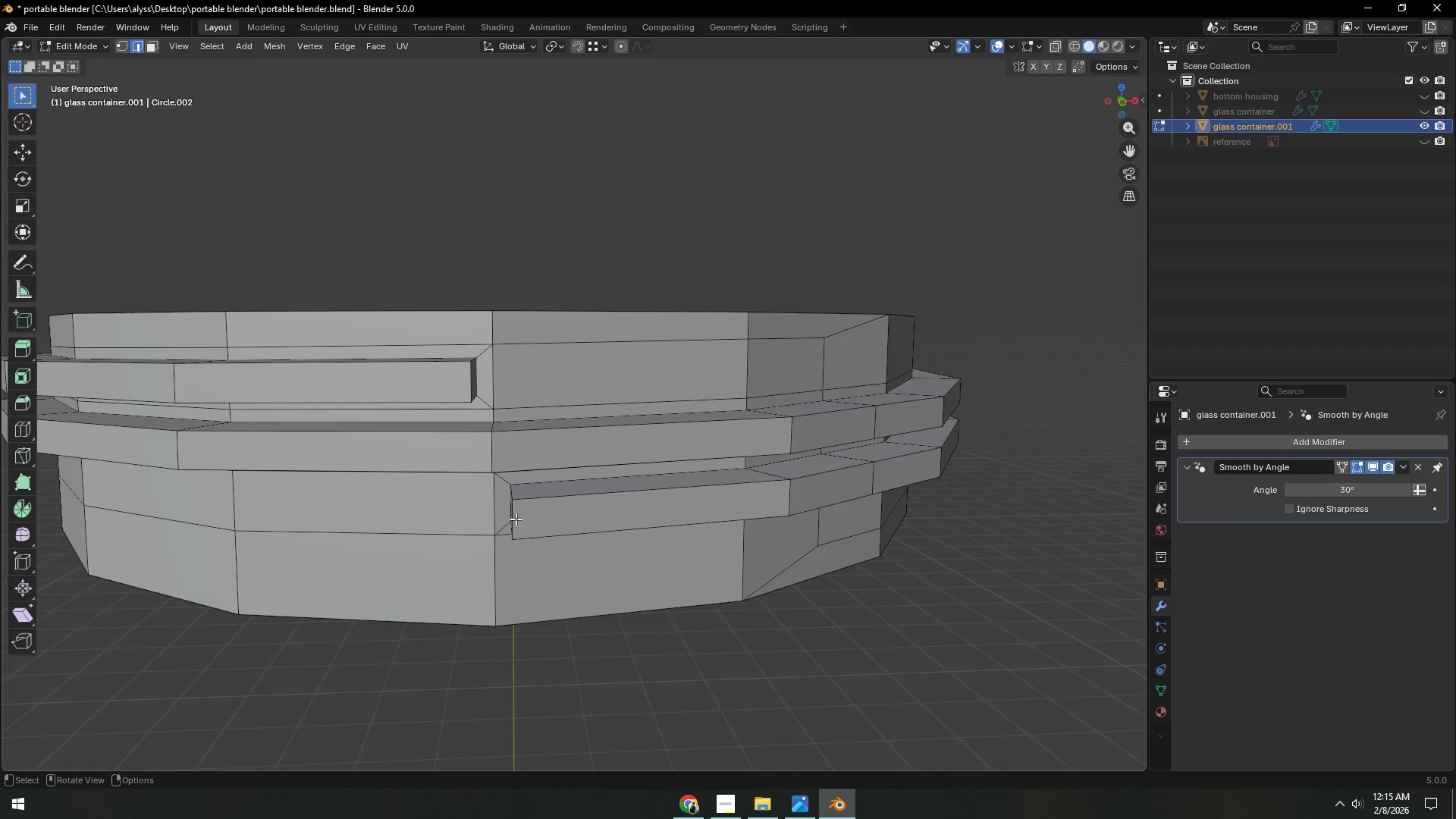 
left_click([522, 516])
 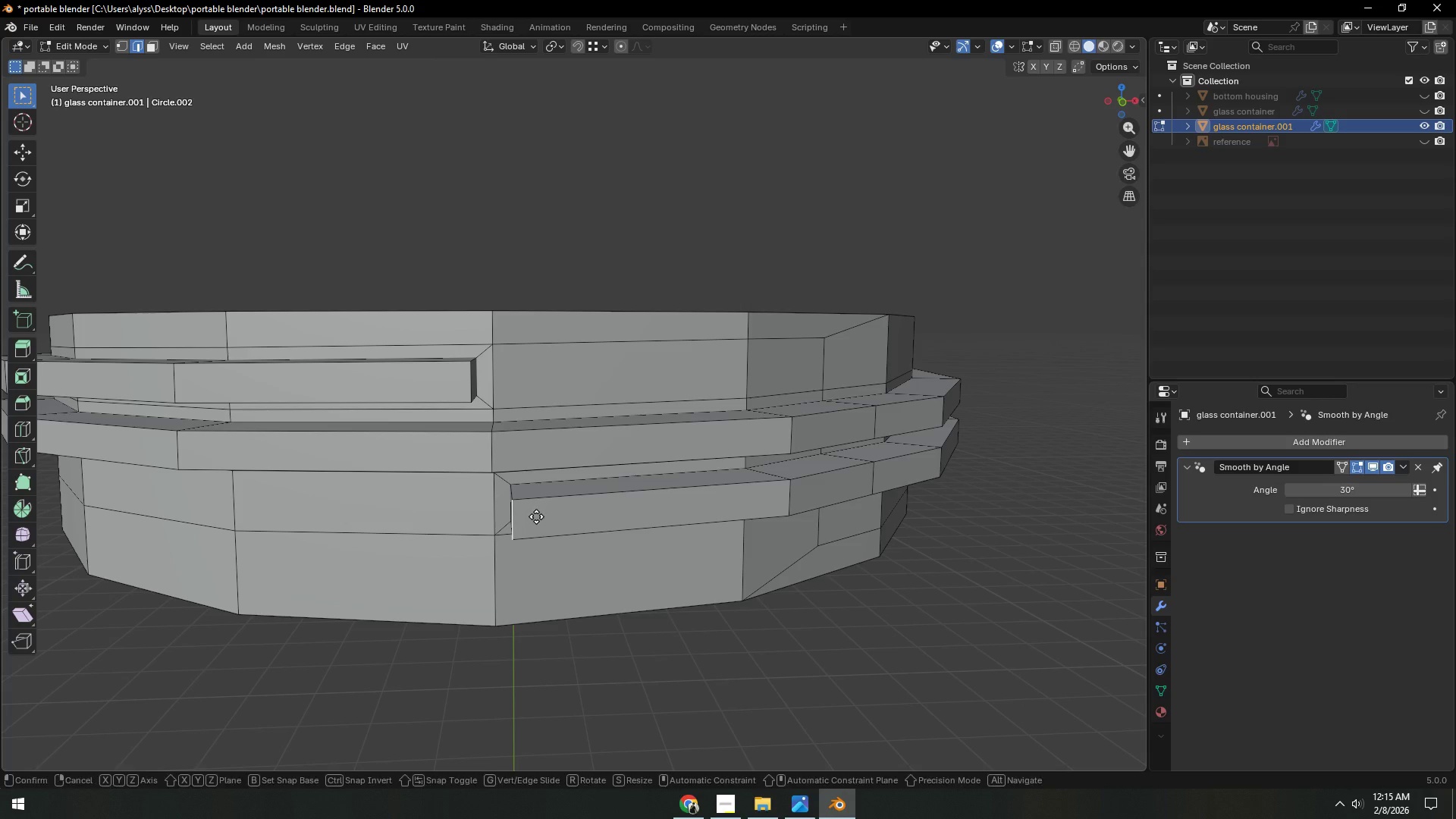 
type(gg)
 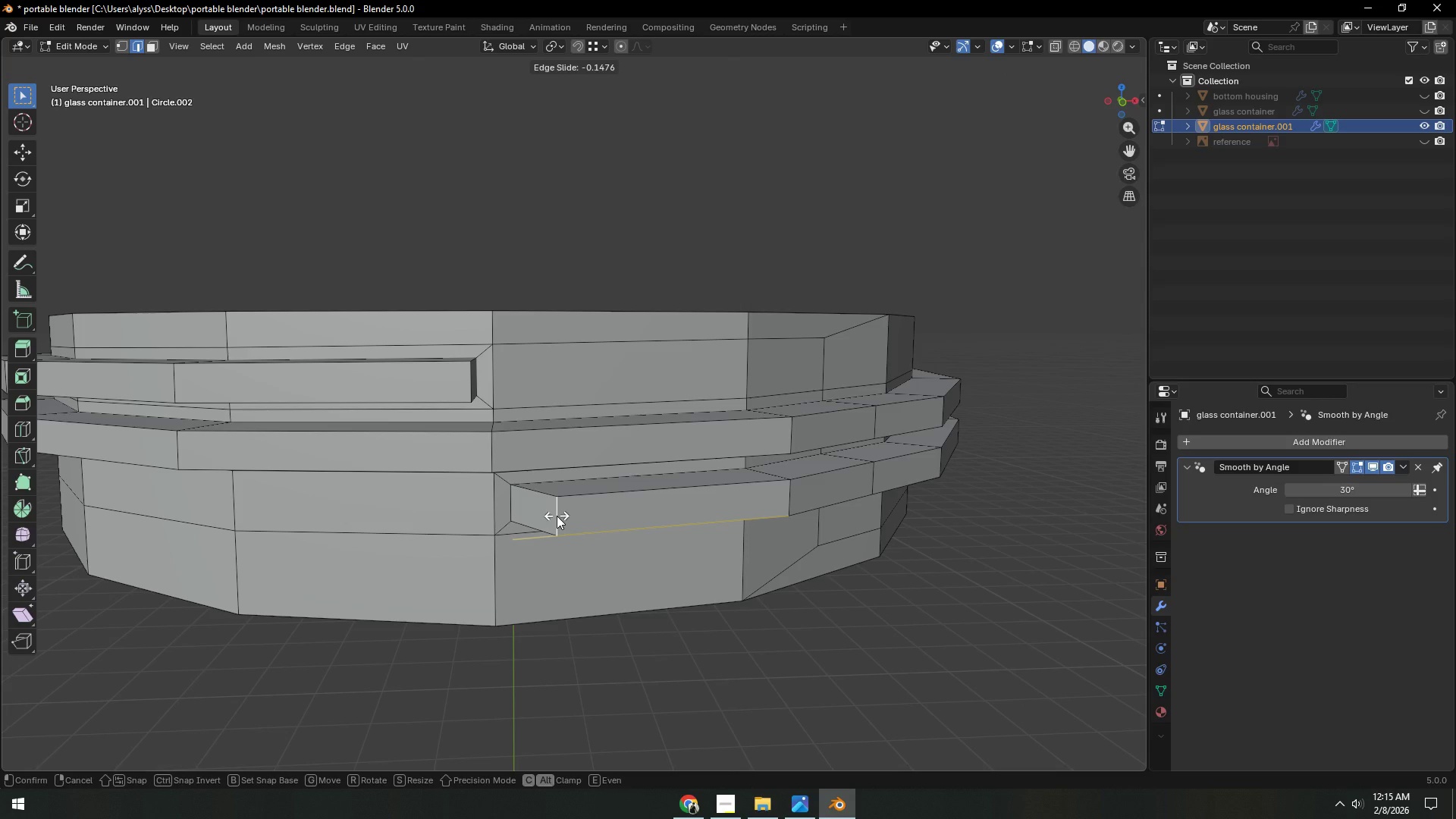 
left_click([557, 516])
 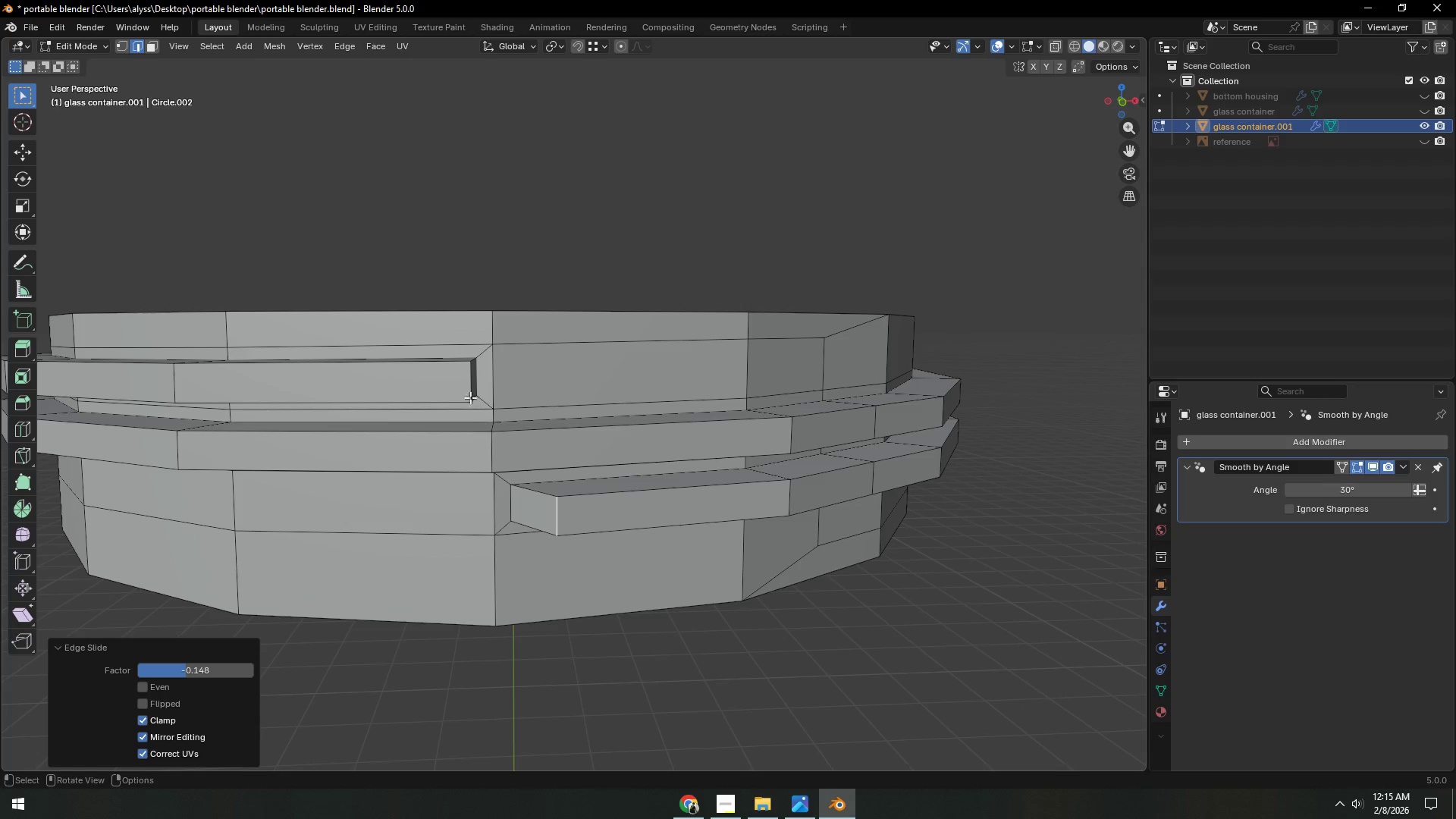 
left_click([465, 389])
 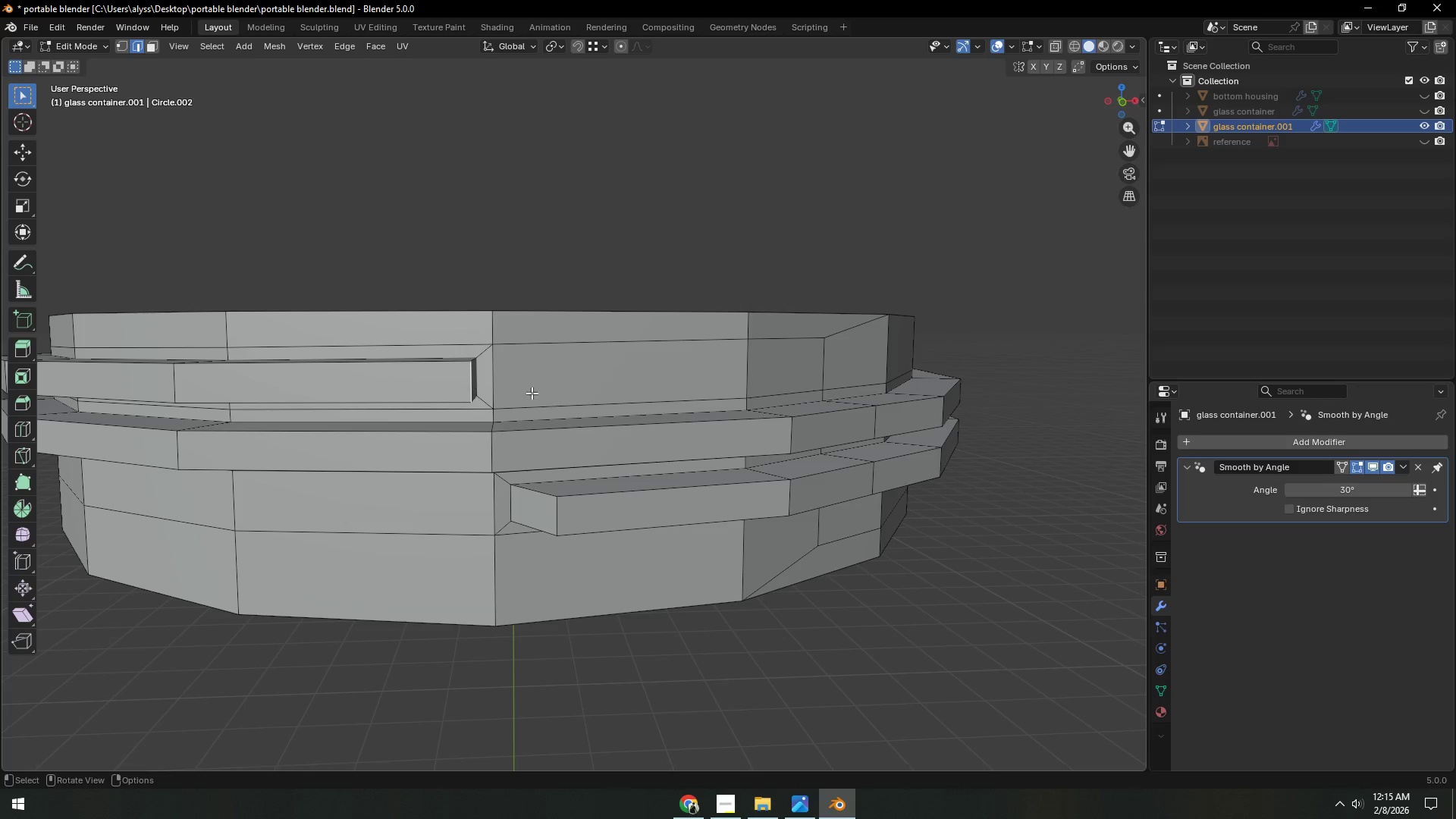 
type(gg)
 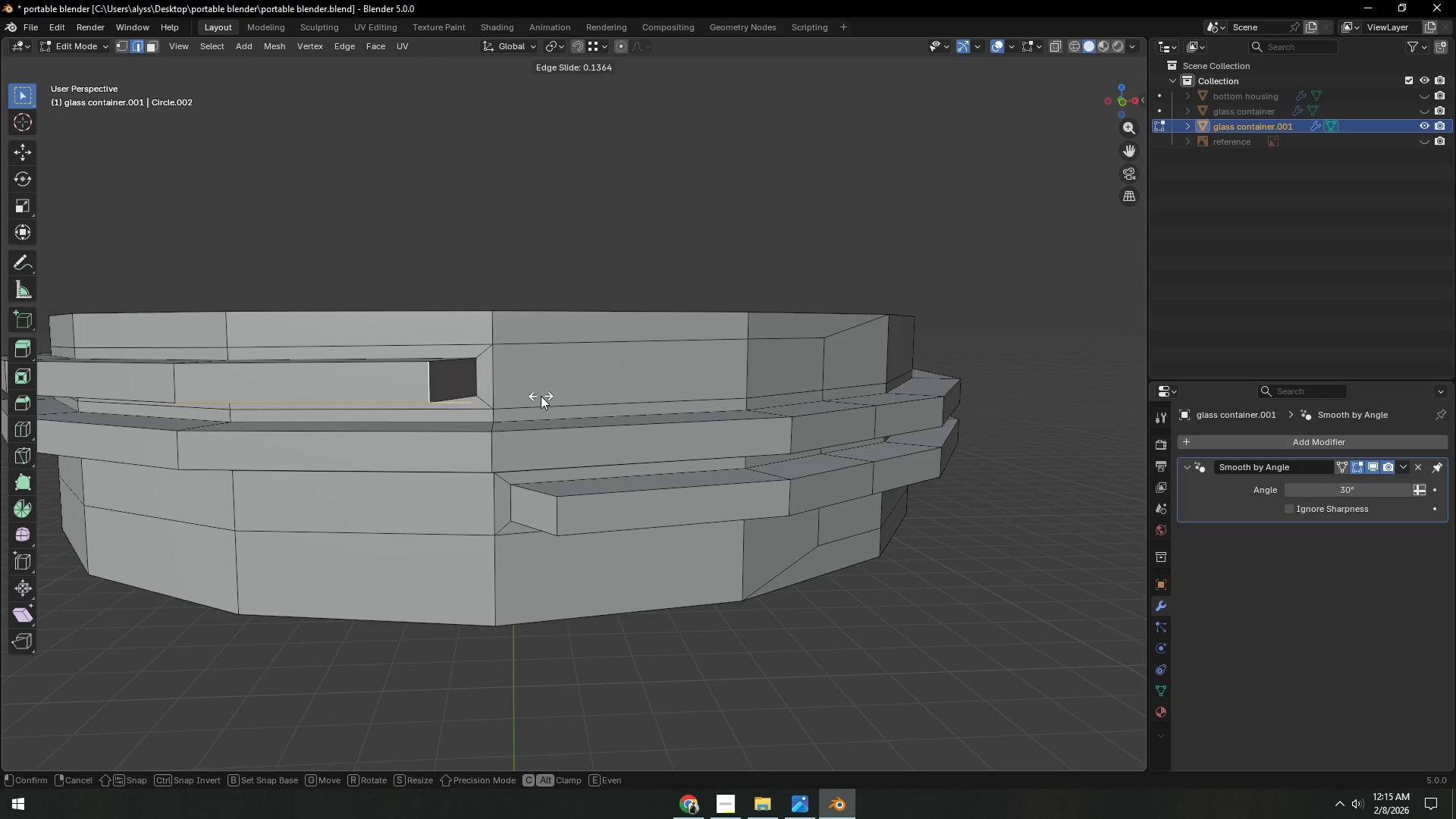 
left_click([541, 396])
 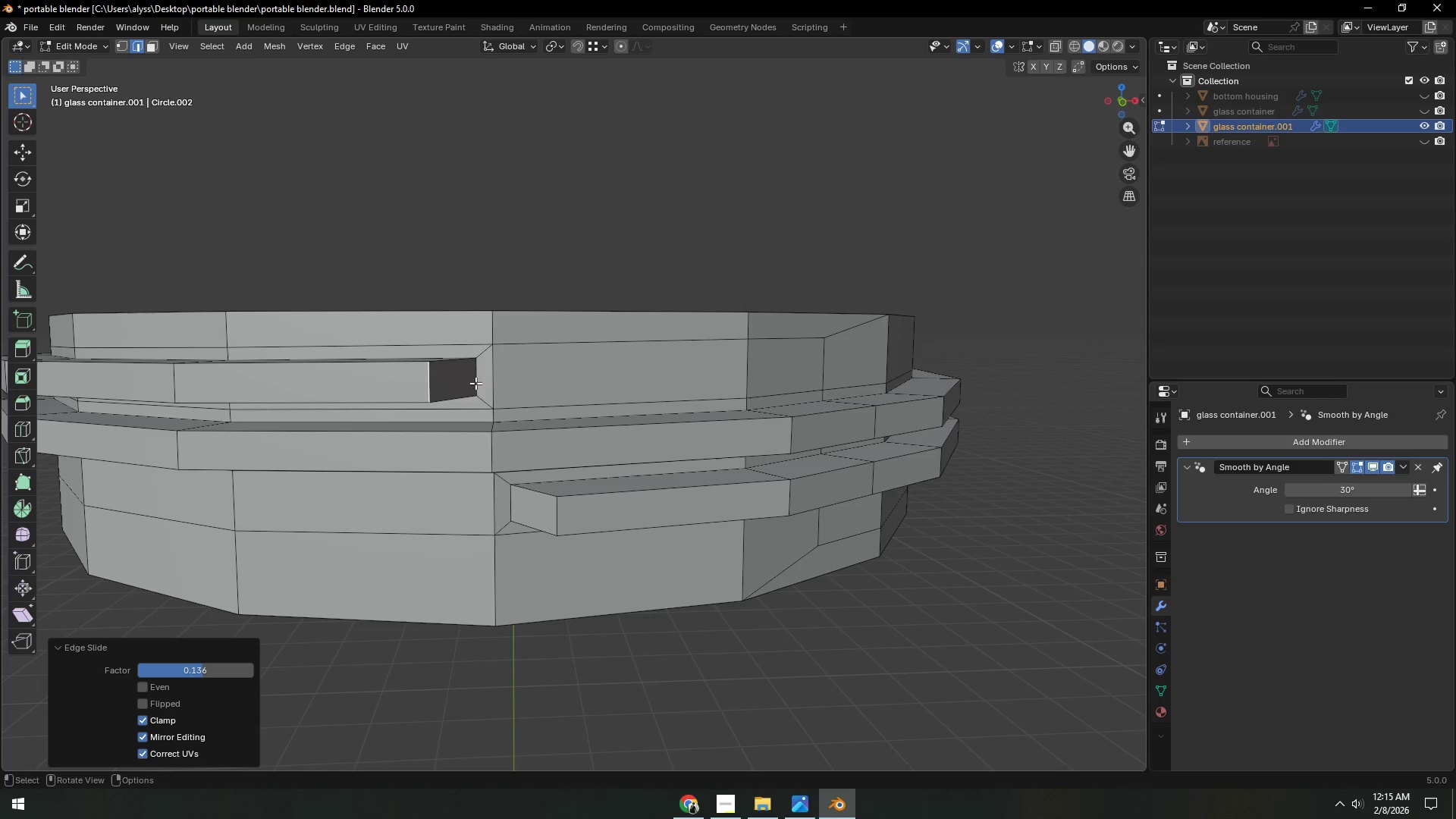 
left_click([475, 380])
 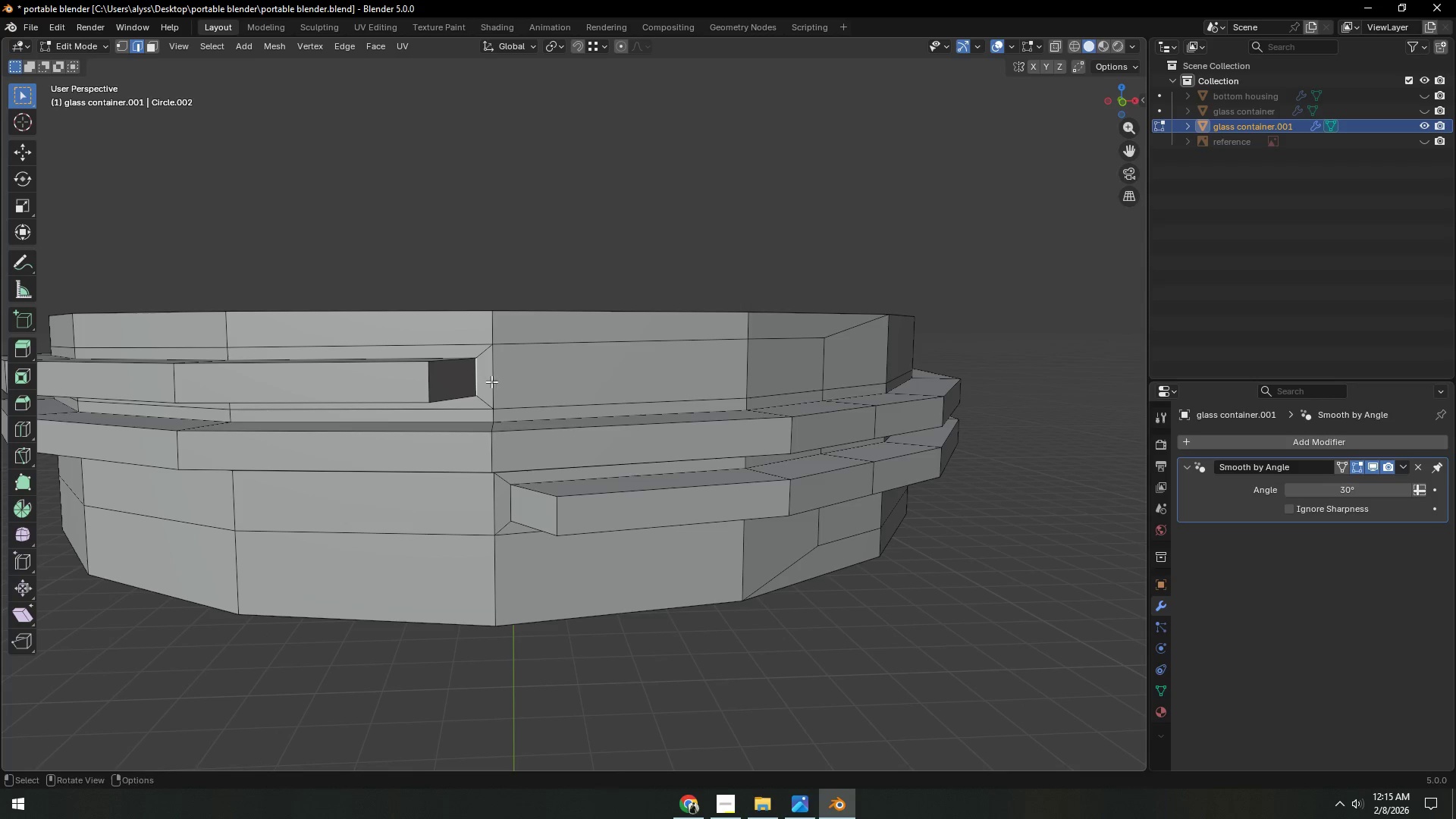 
type(gg)
 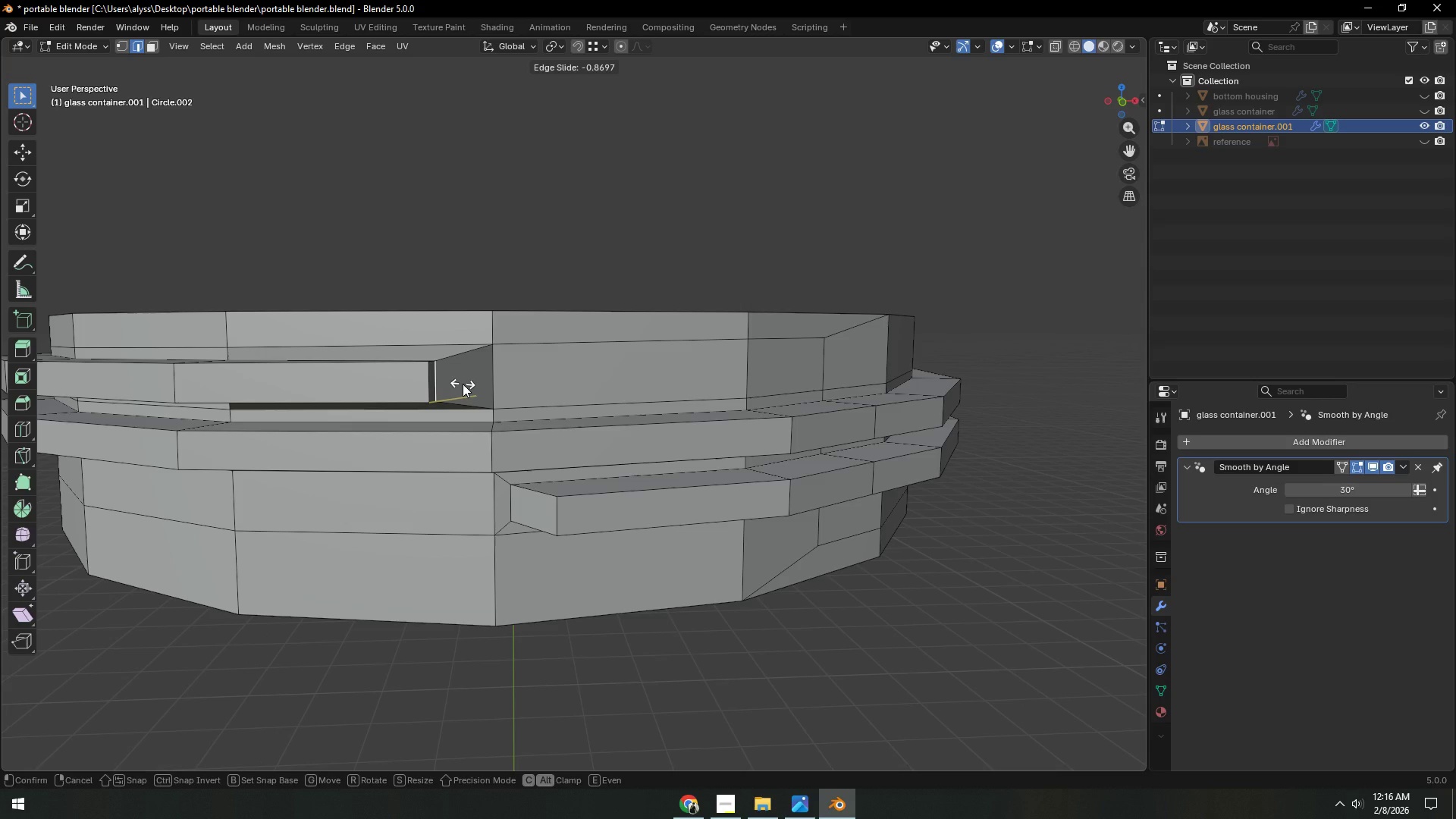 
key(G)
 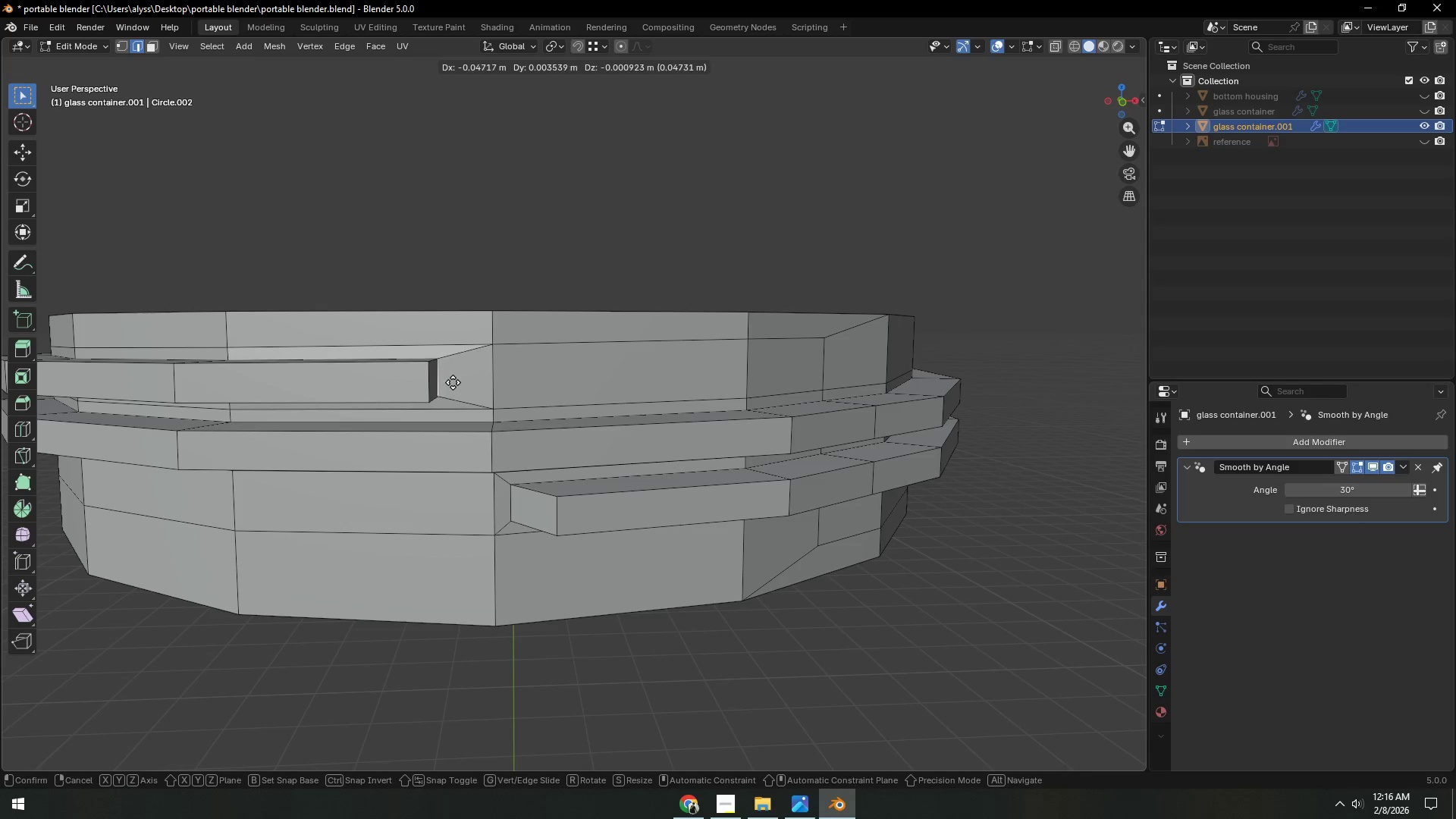 
right_click([453, 382])
 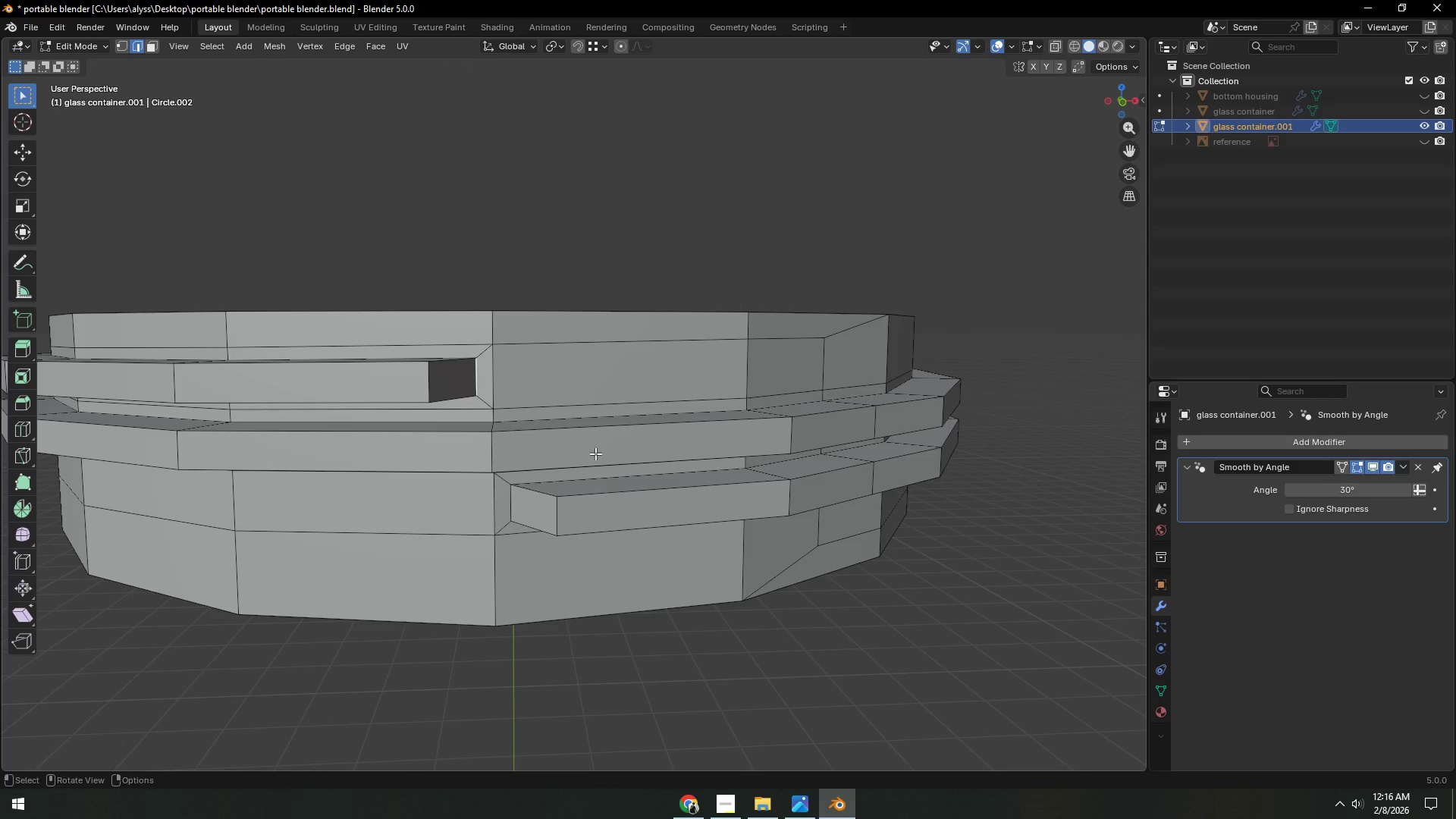 
left_click([591, 233])
 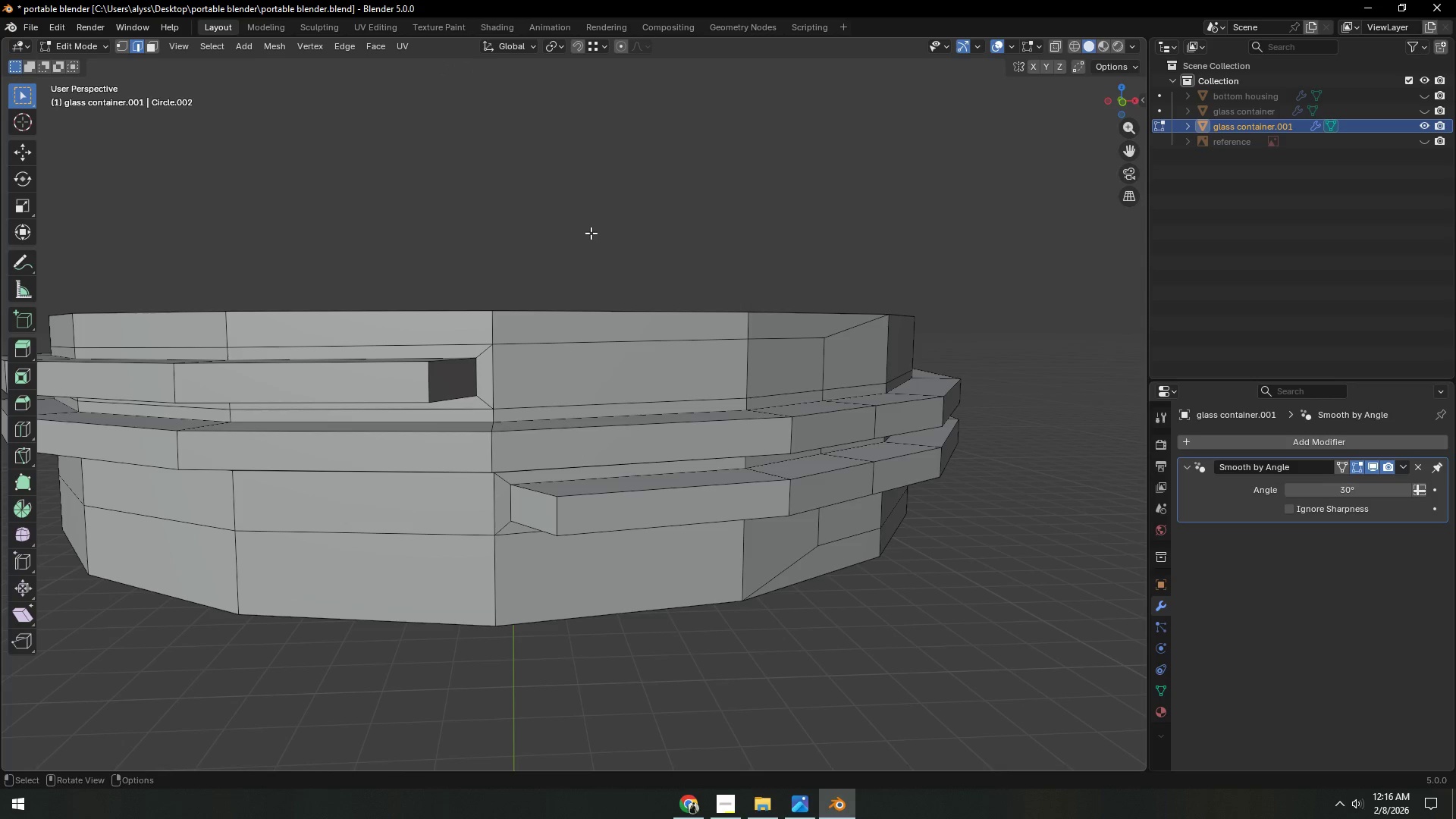 
key(Tab)
 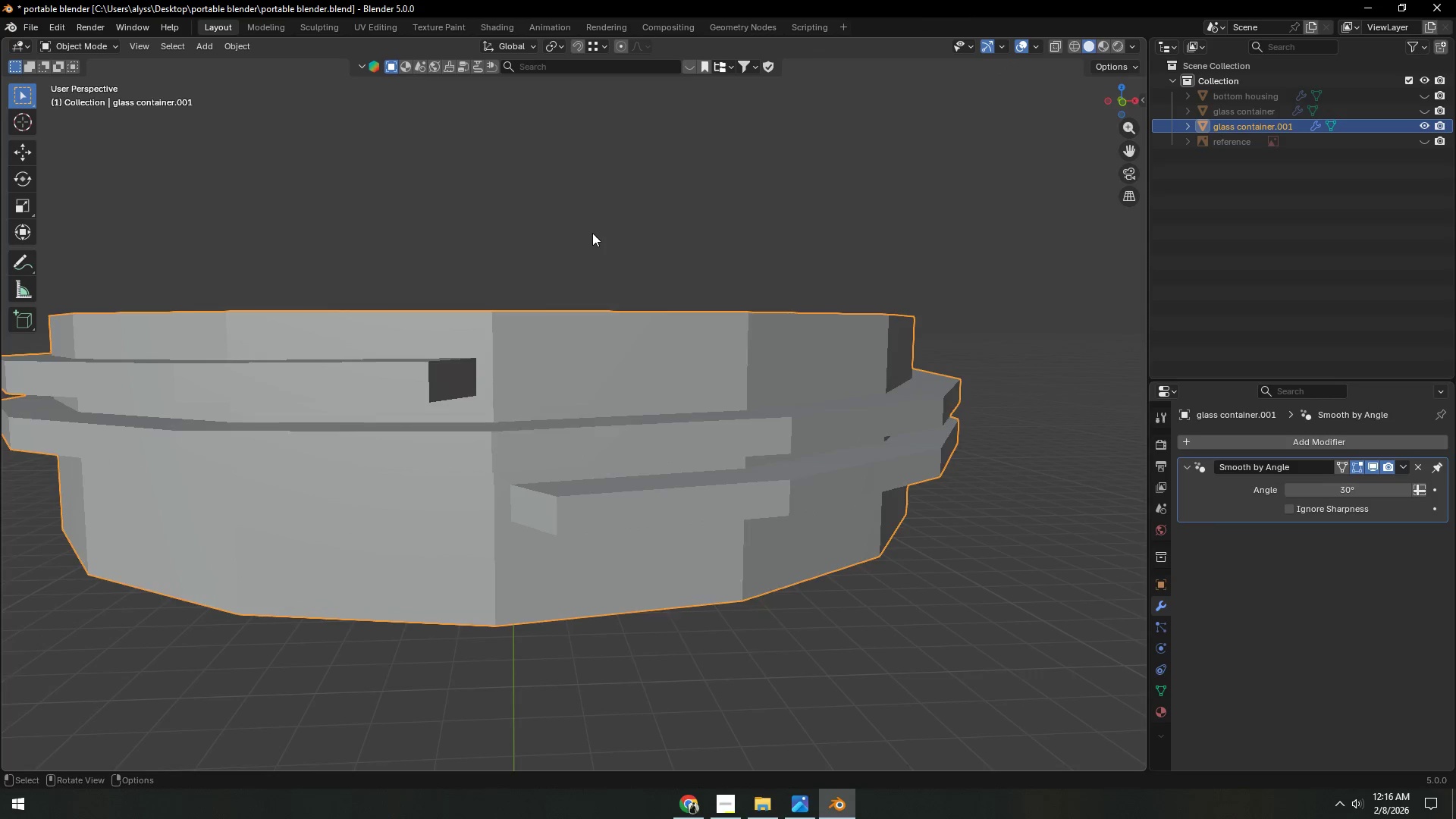 
scroll: coordinate [592, 233], scroll_direction: down, amount: 1.0
 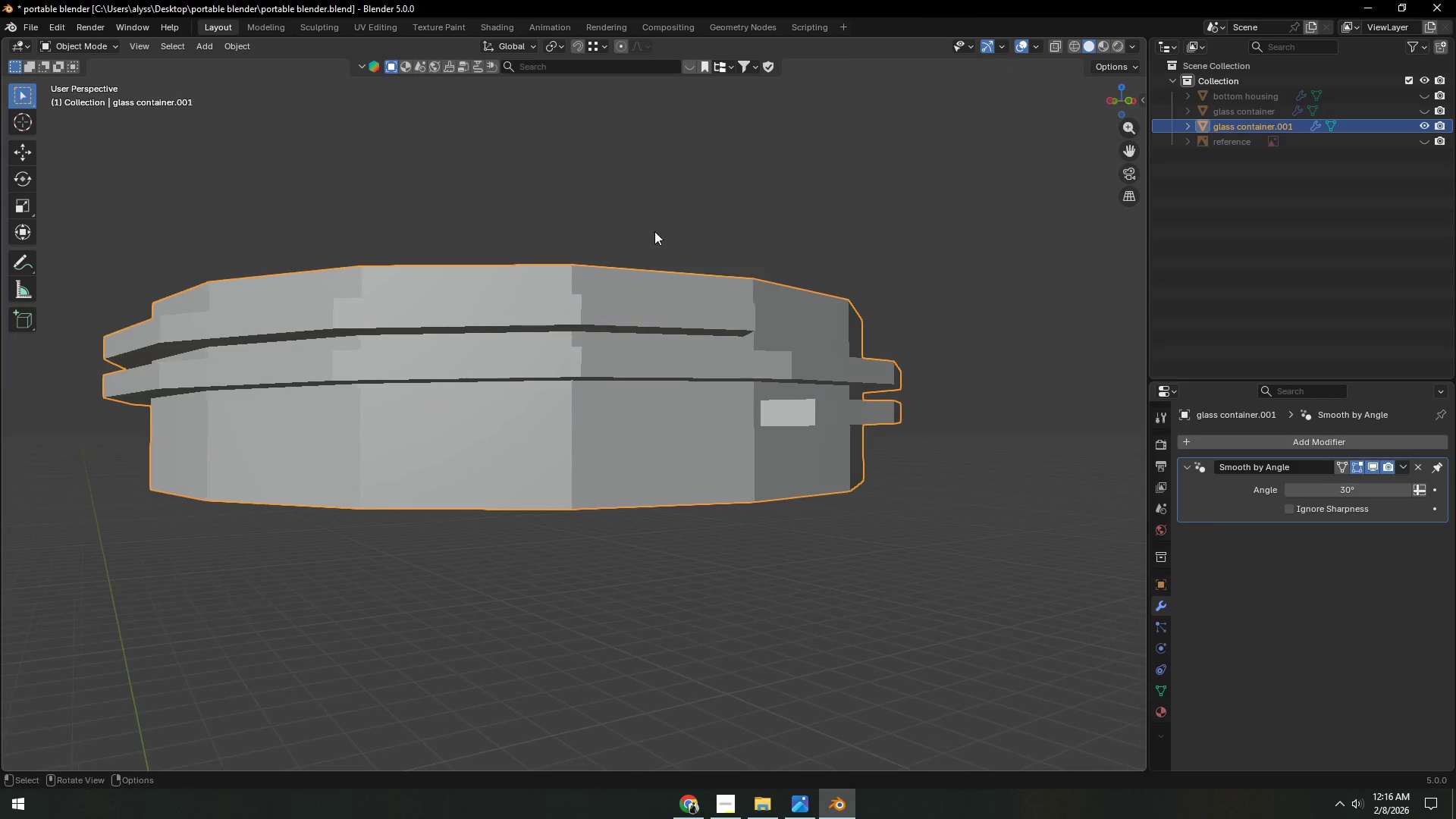 
key(Control+S)
 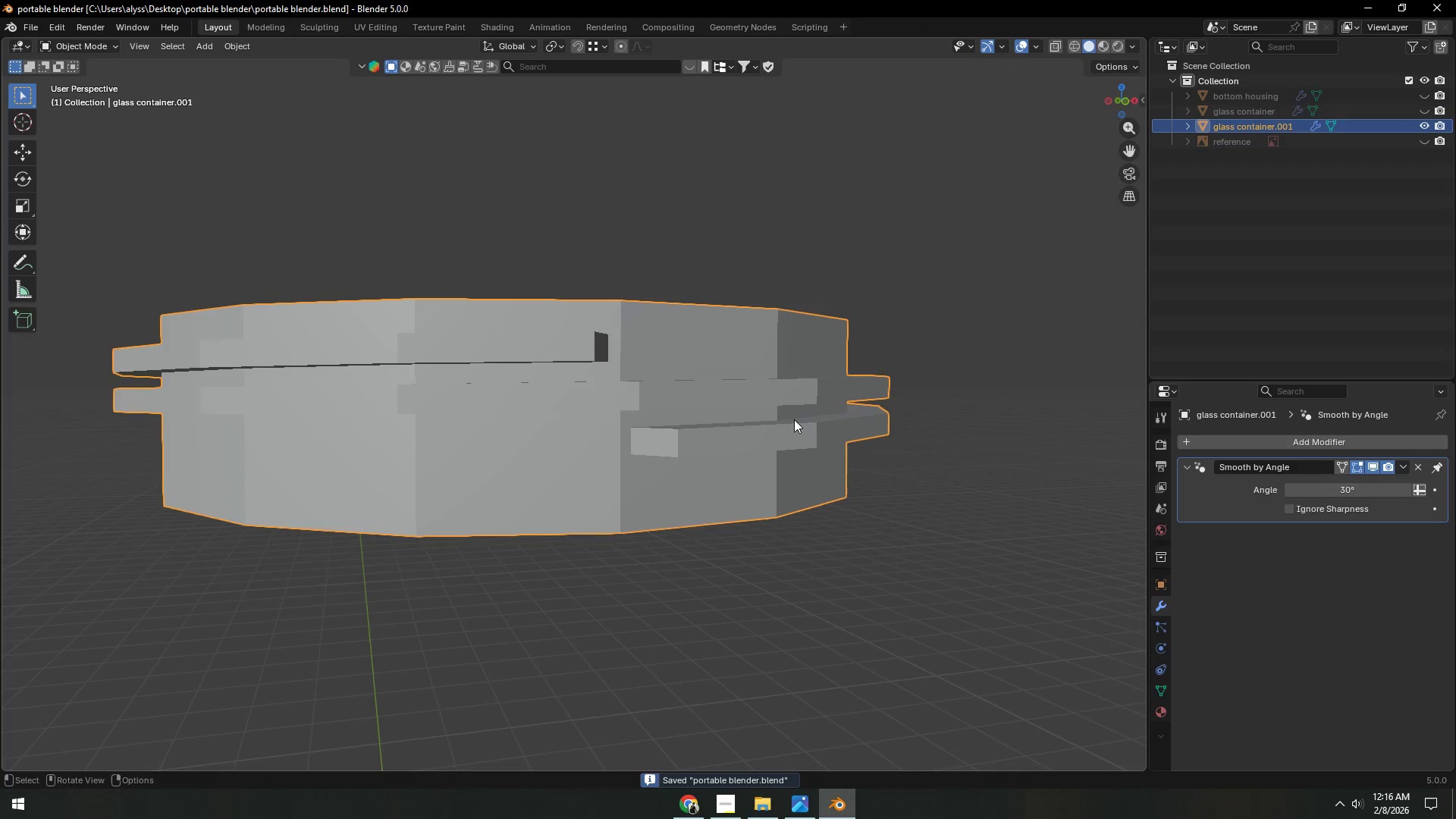 
scroll: coordinate [751, 451], scroll_direction: up, amount: 2.0
 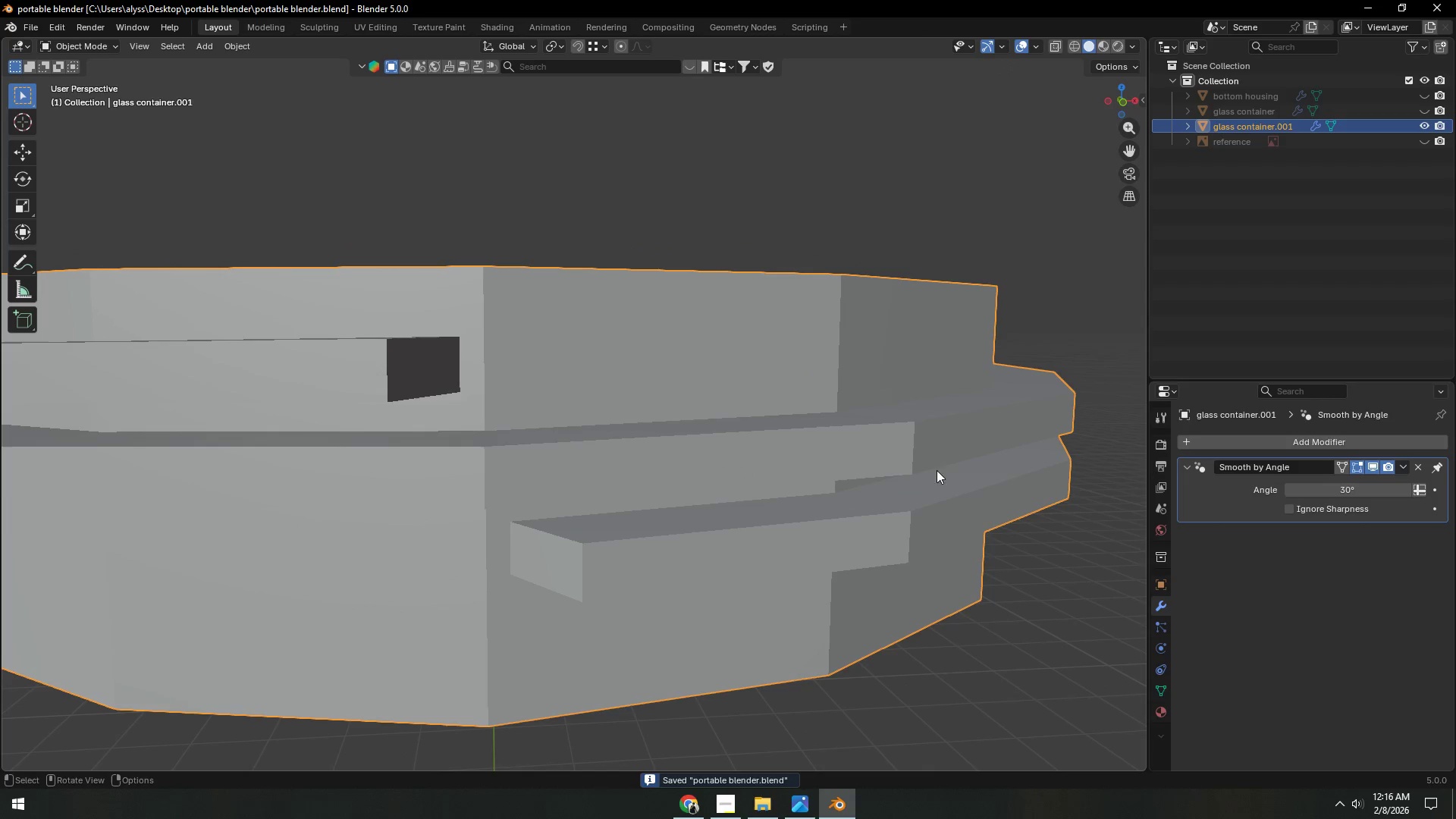 
key(Tab)
 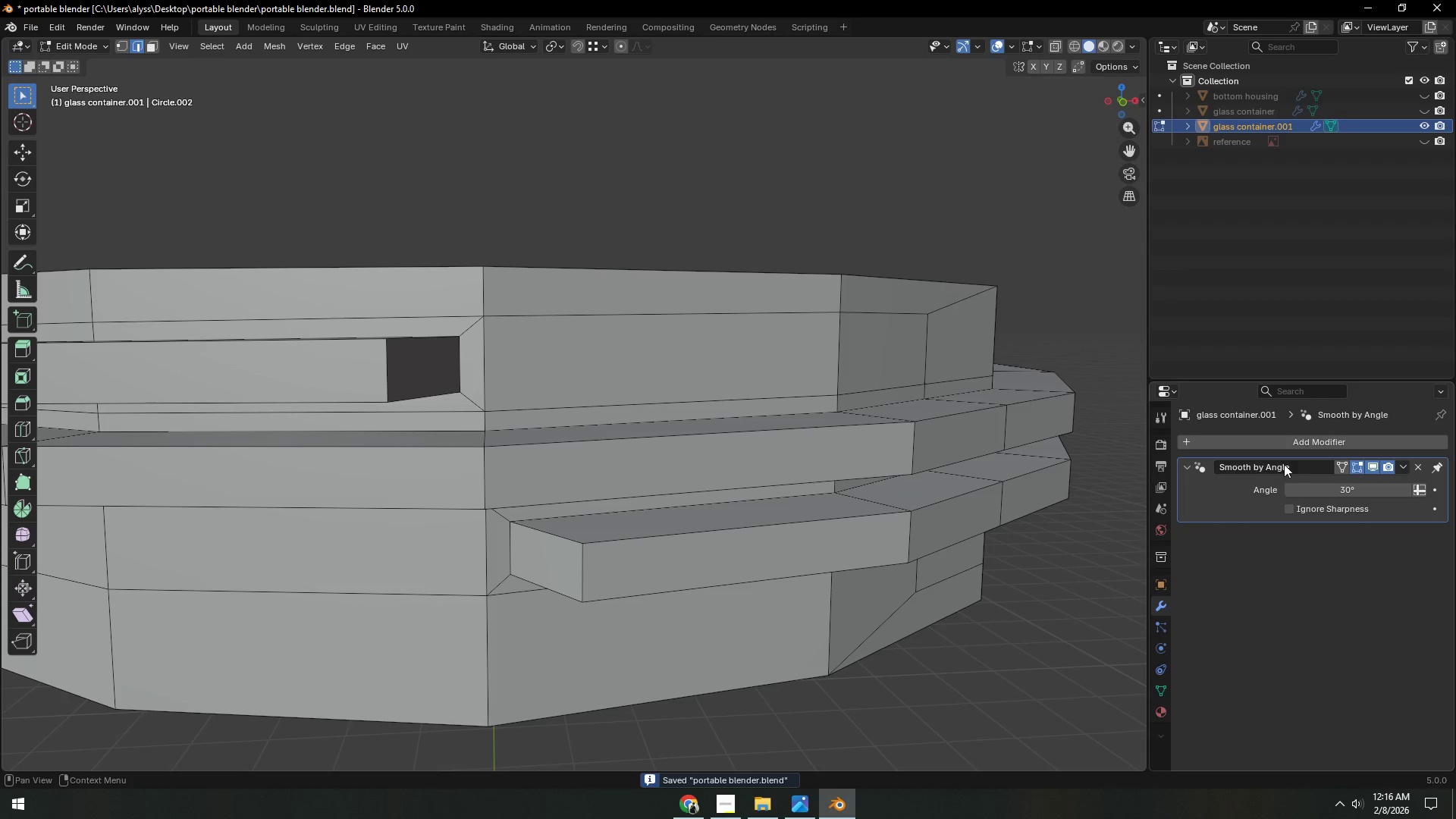 
left_click([1307, 444])
 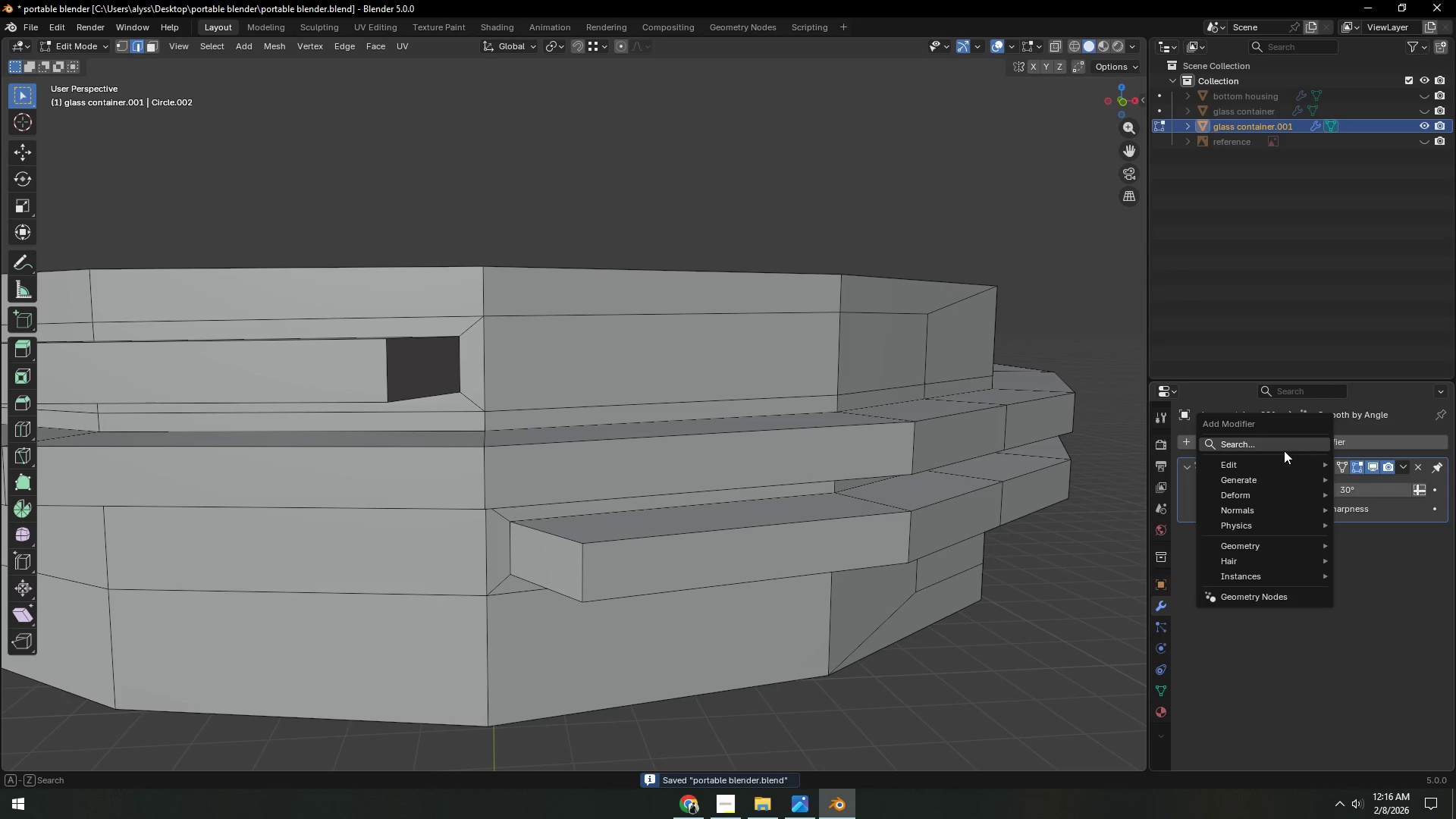 
left_click([1277, 447])
 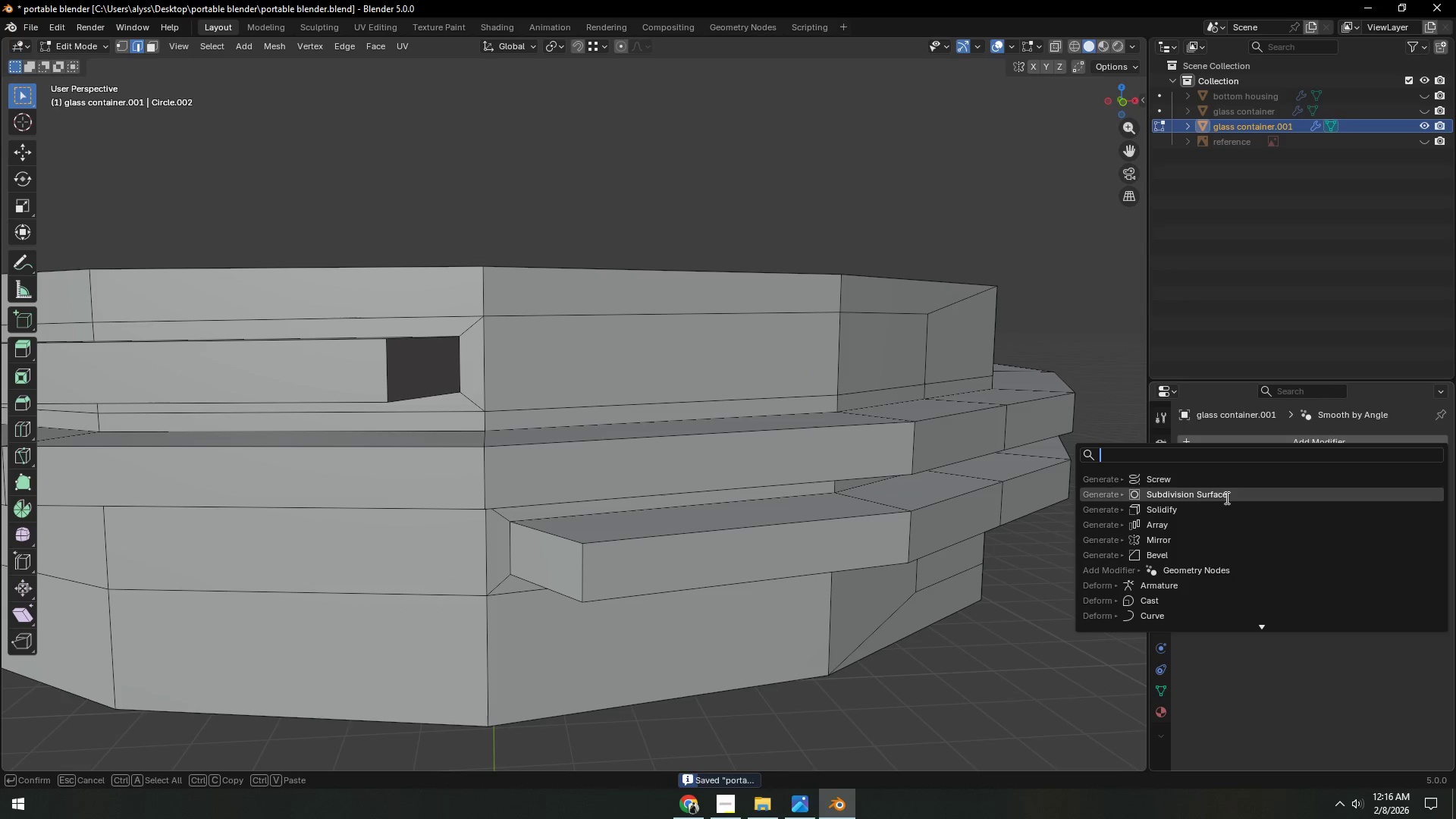 
left_click([1225, 497])
 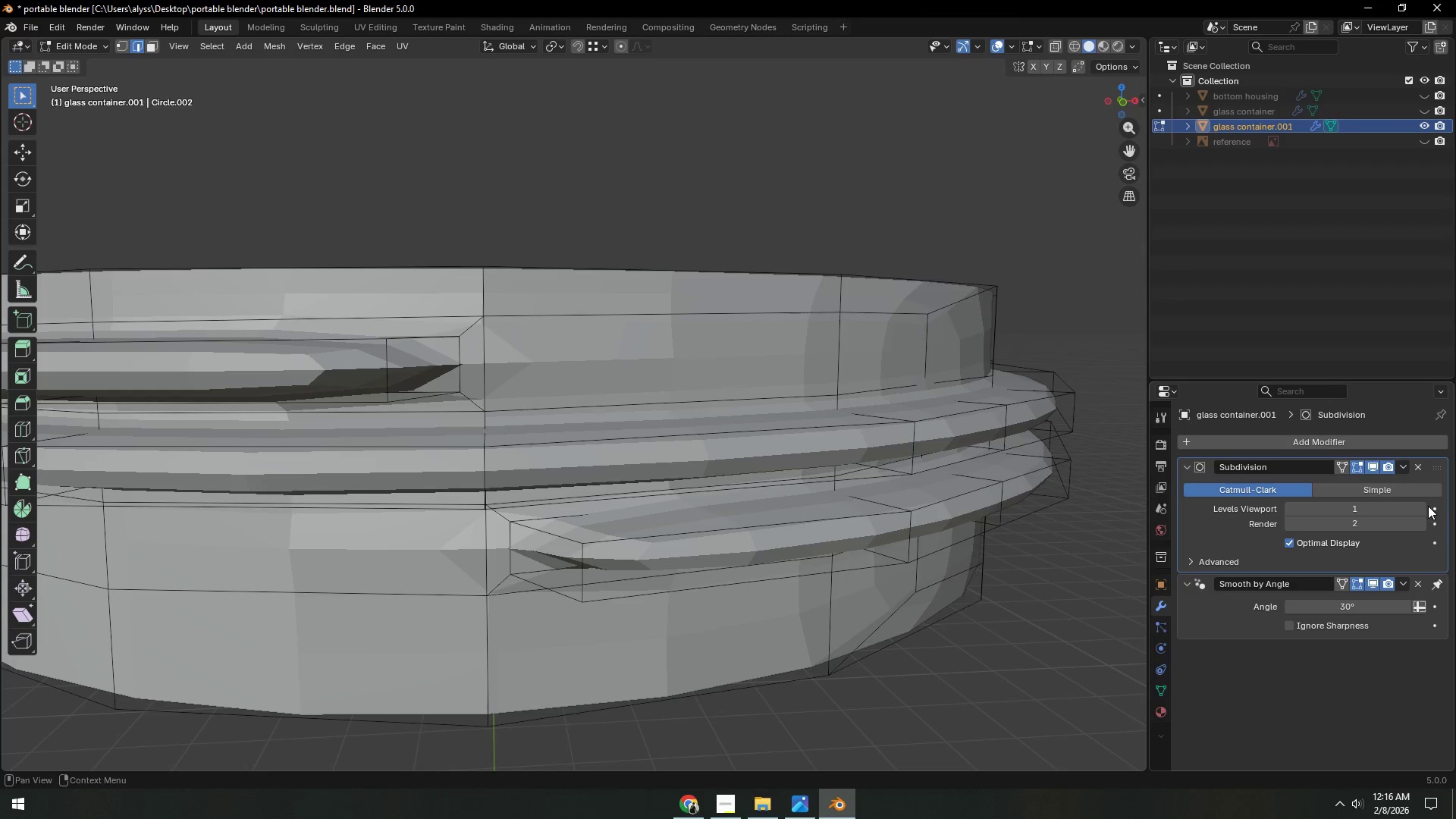 
double_click([1423, 506])
 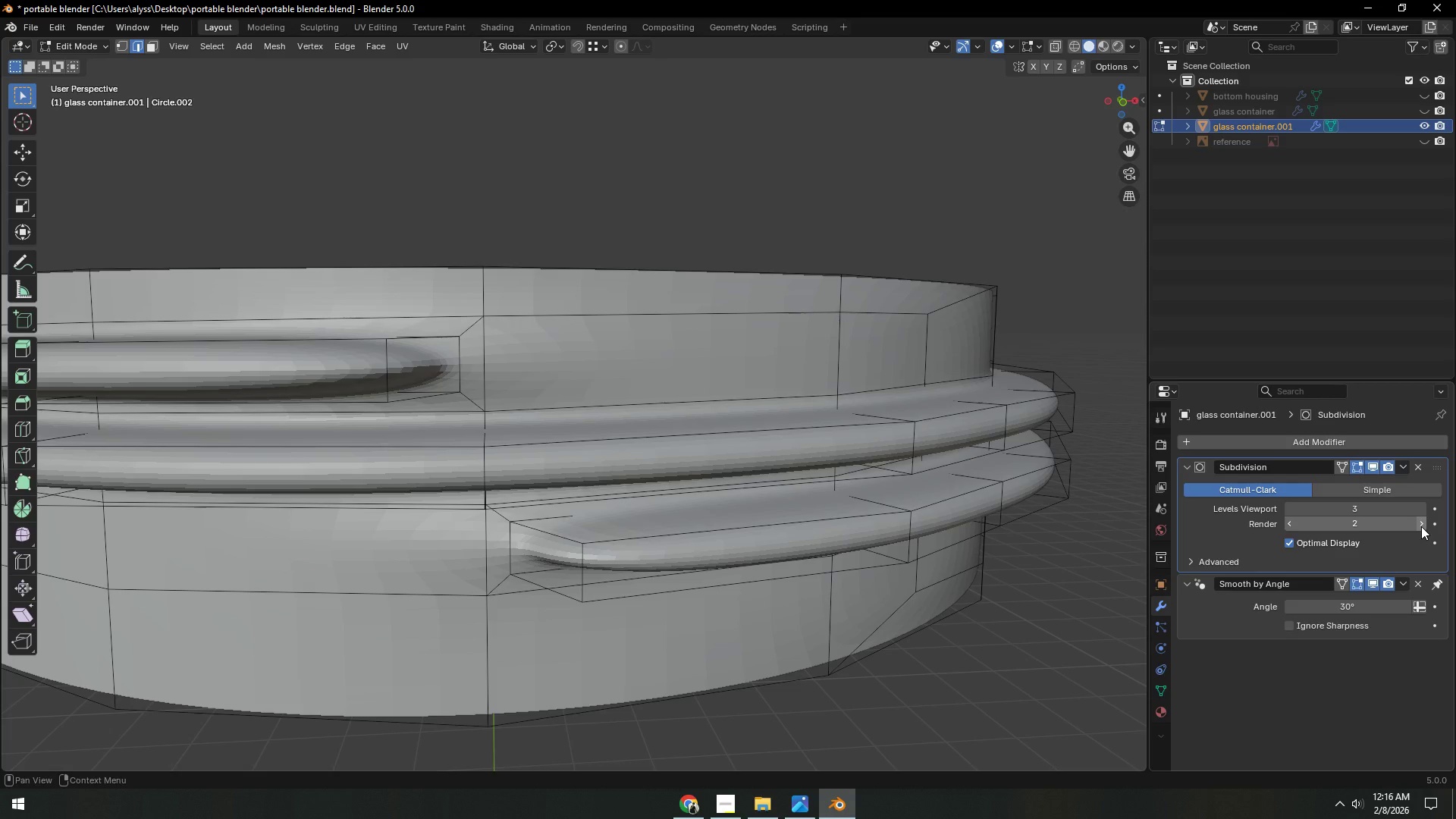 
left_click([1421, 526])
 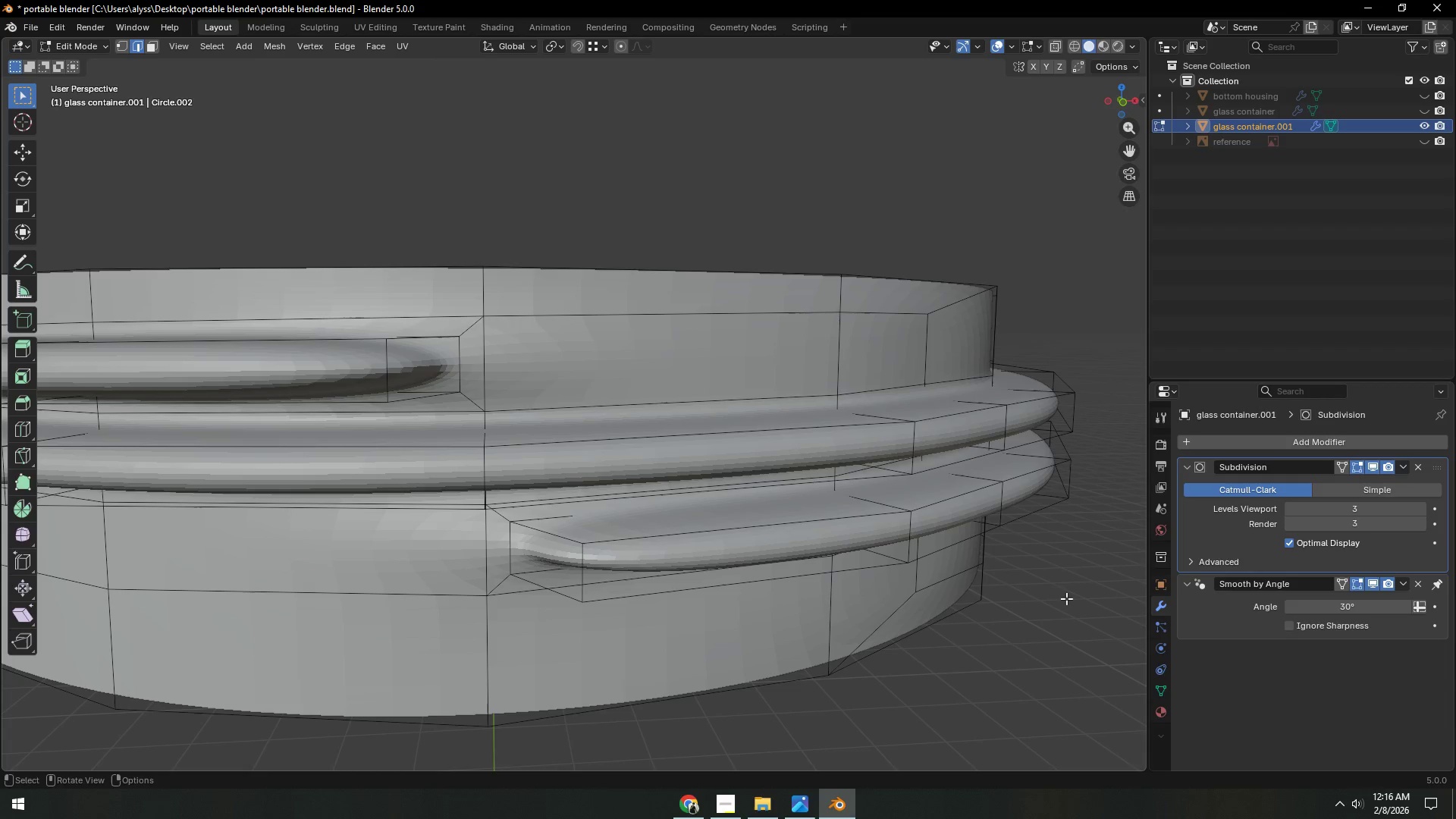 
key(Tab)
 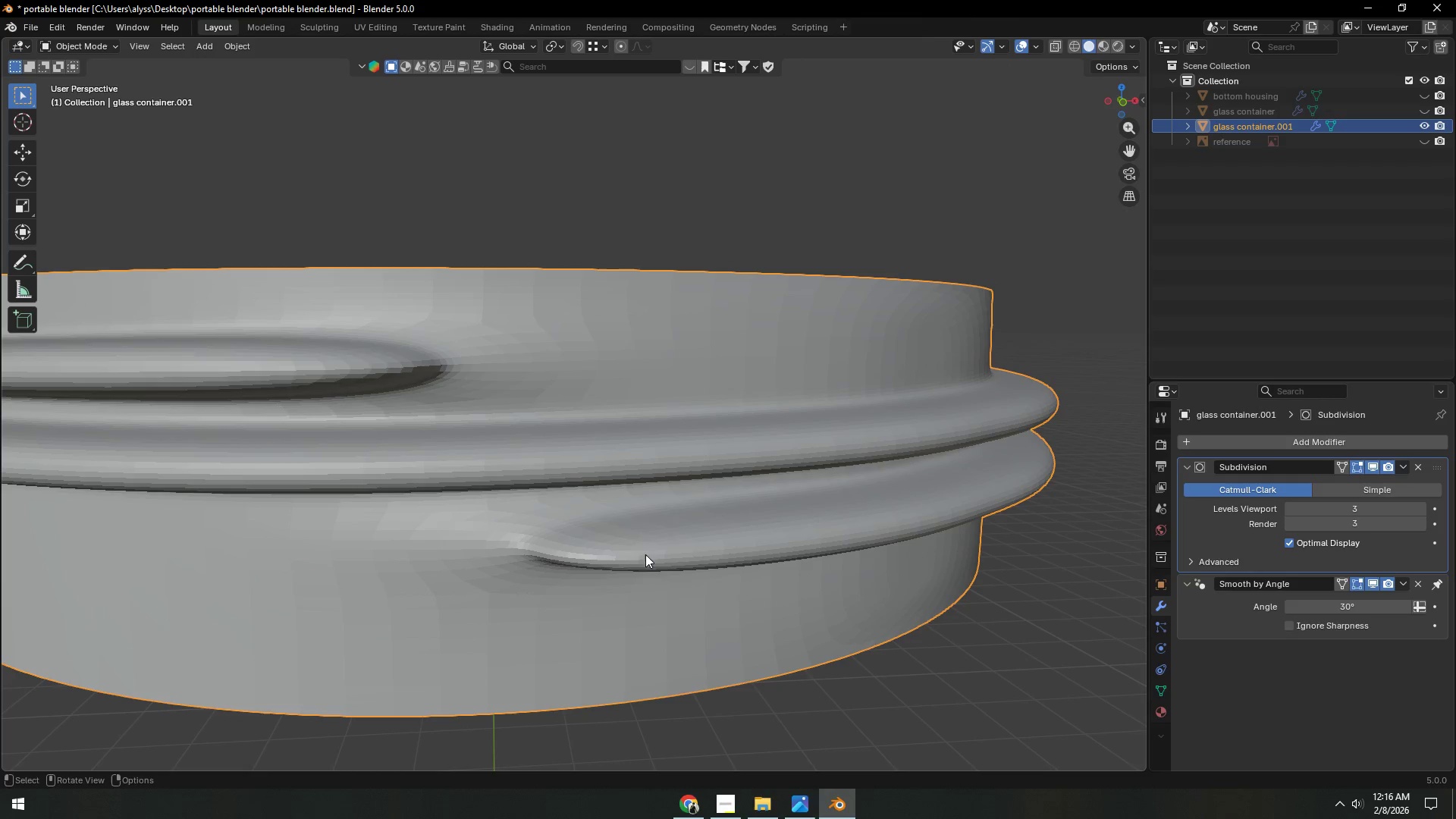 
left_click([593, 542])
 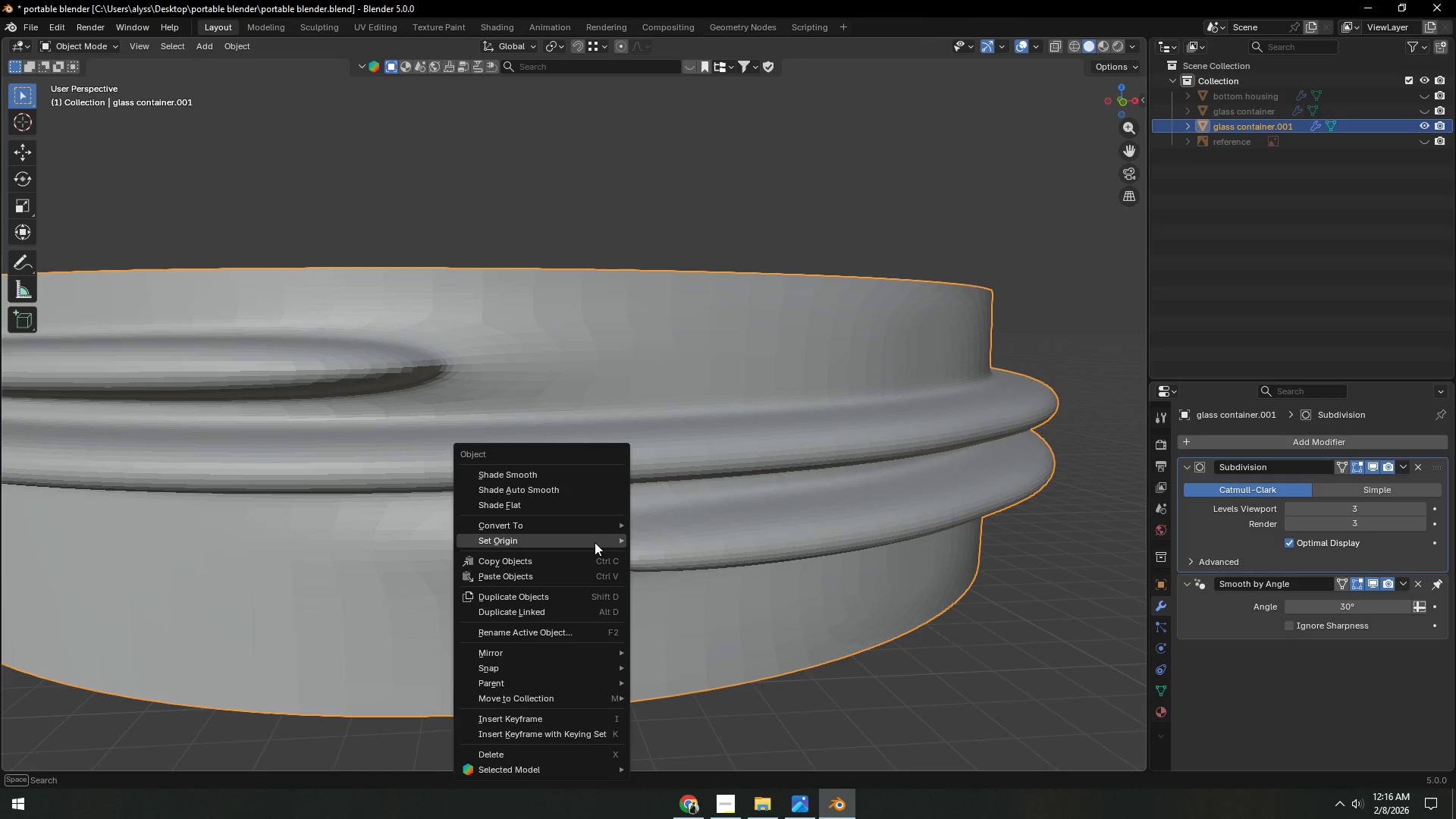 
right_click([595, 542])
 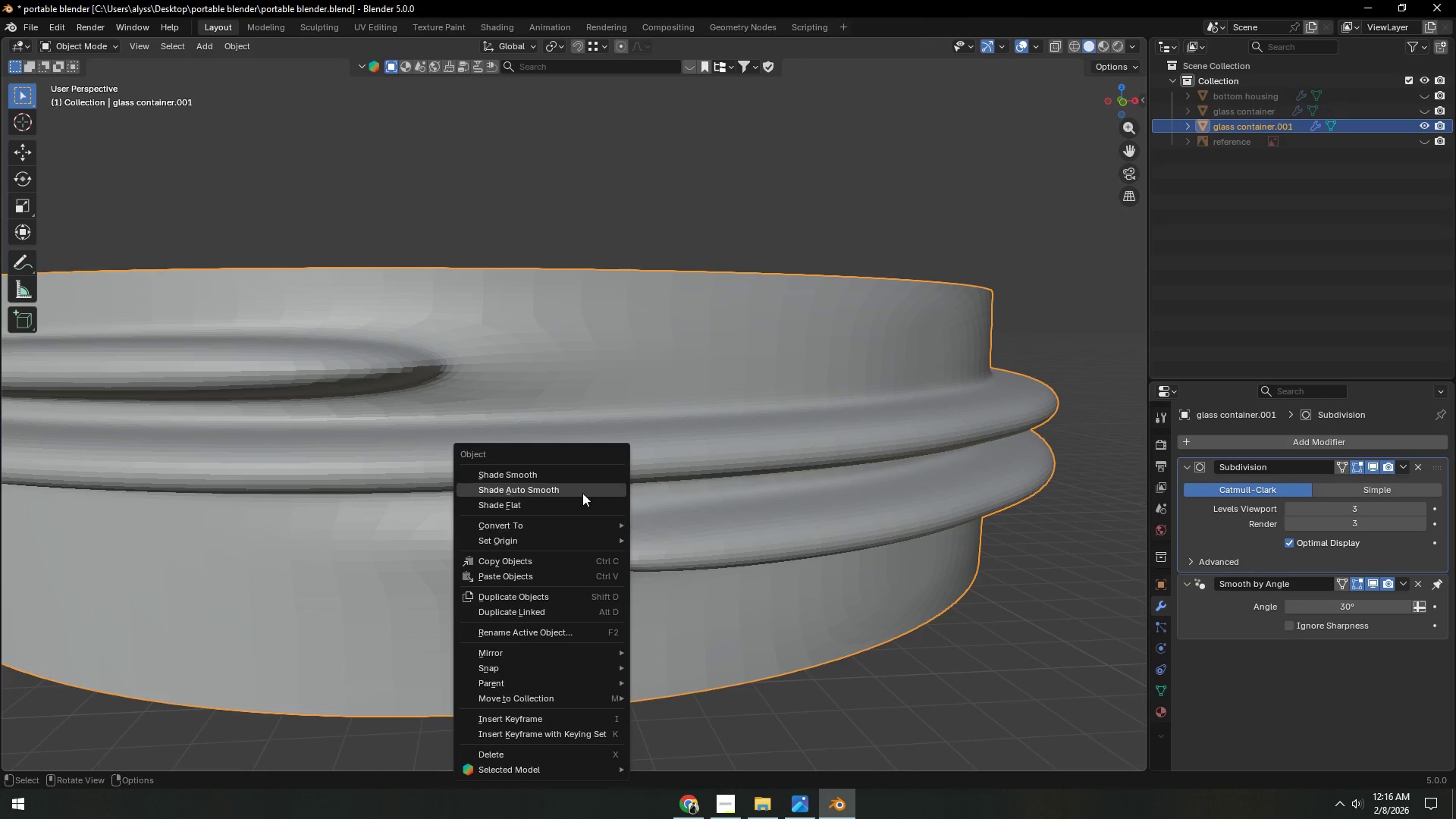 
left_click([582, 490])
 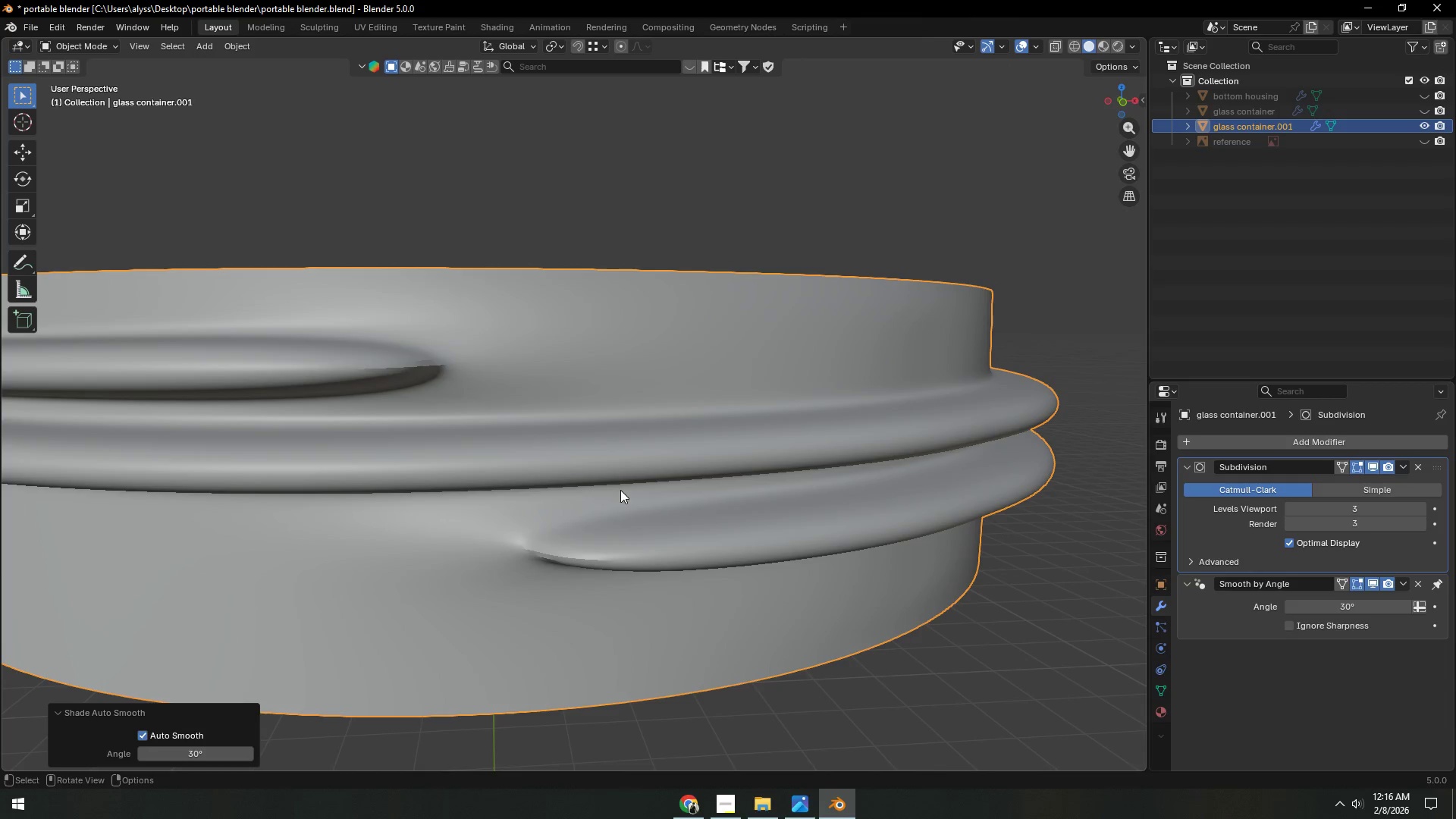 
scroll: coordinate [660, 494], scroll_direction: down, amount: 2.0
 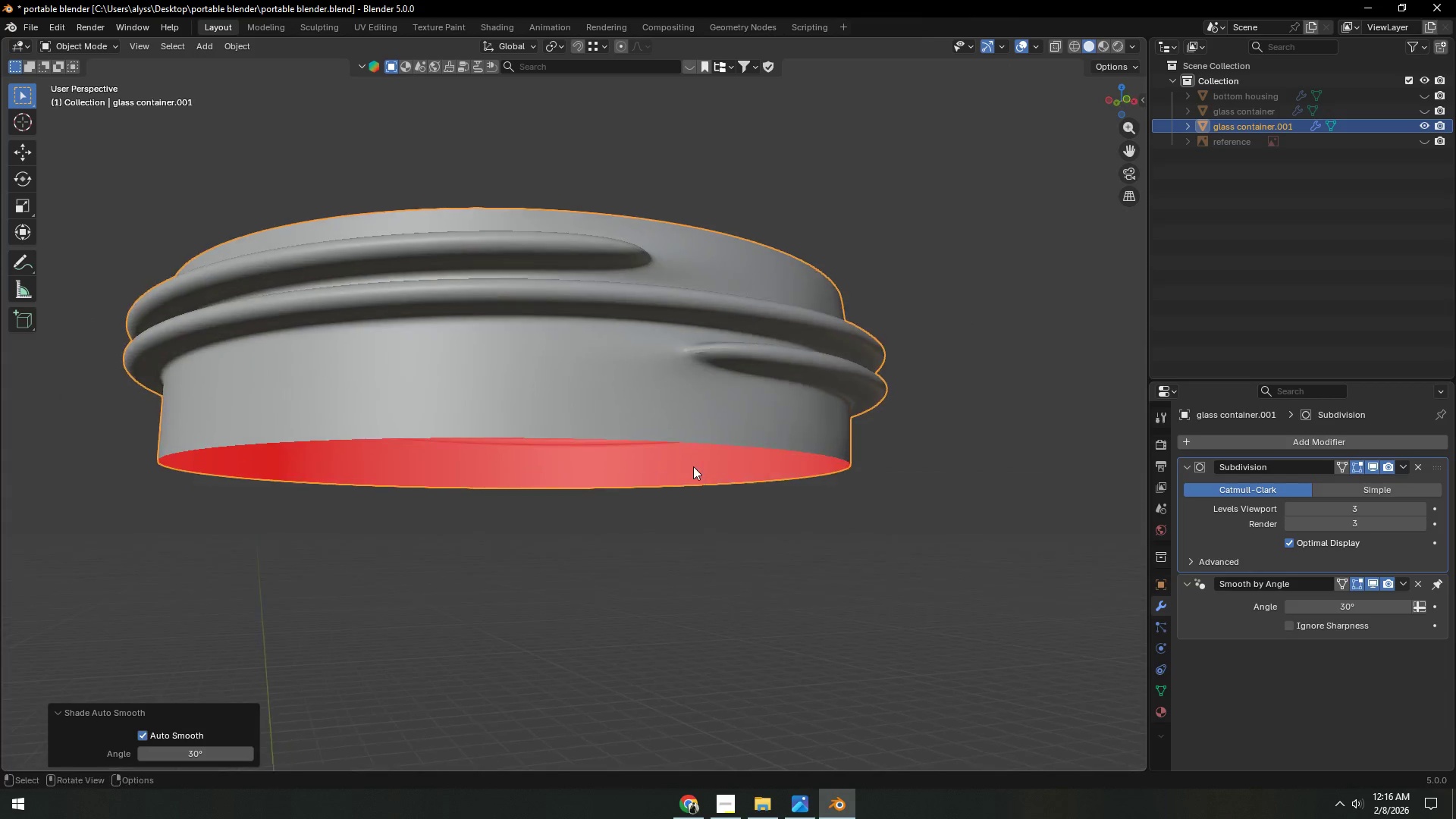 
left_click([964, 518])
 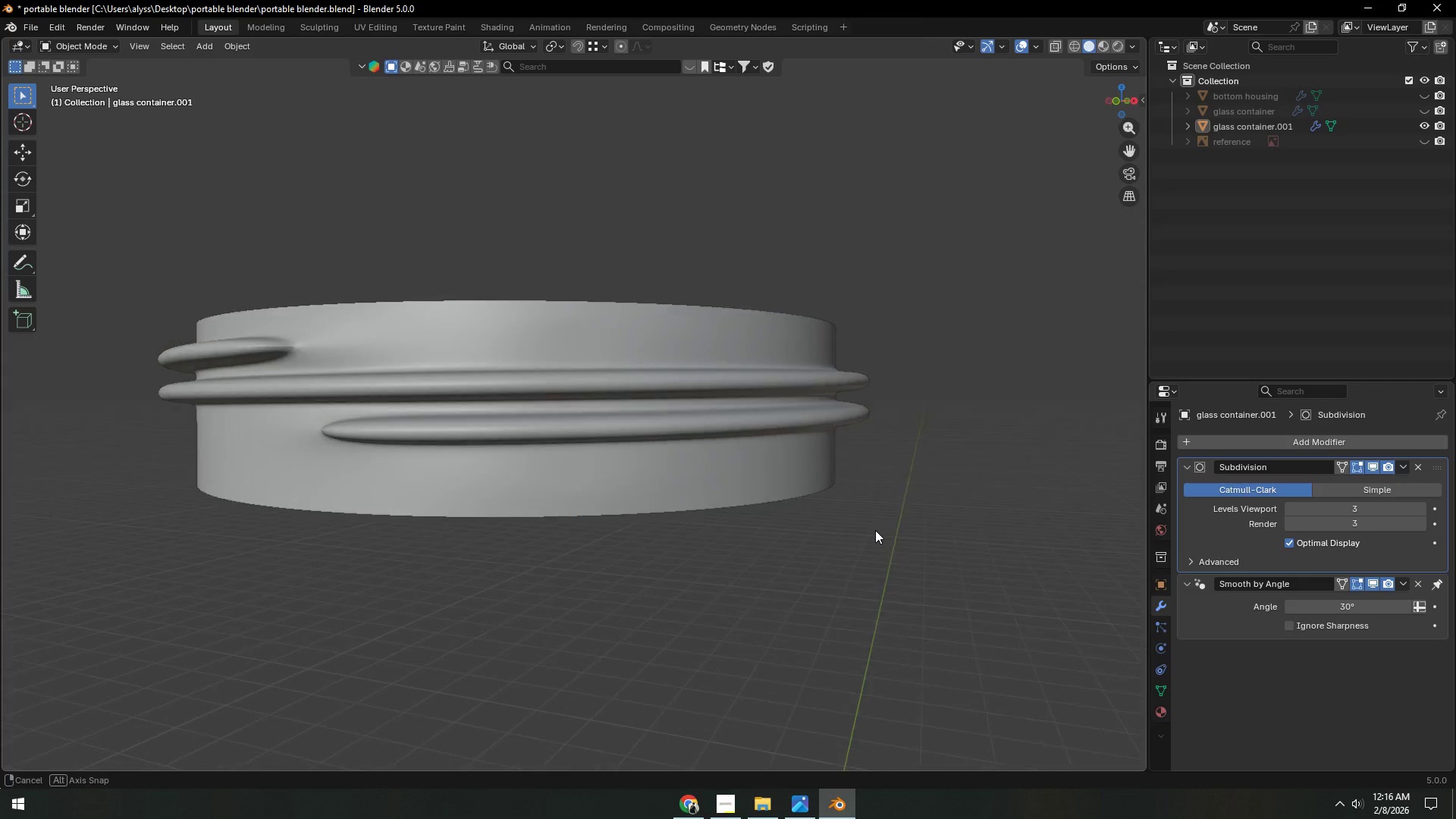 
key(Tab)
 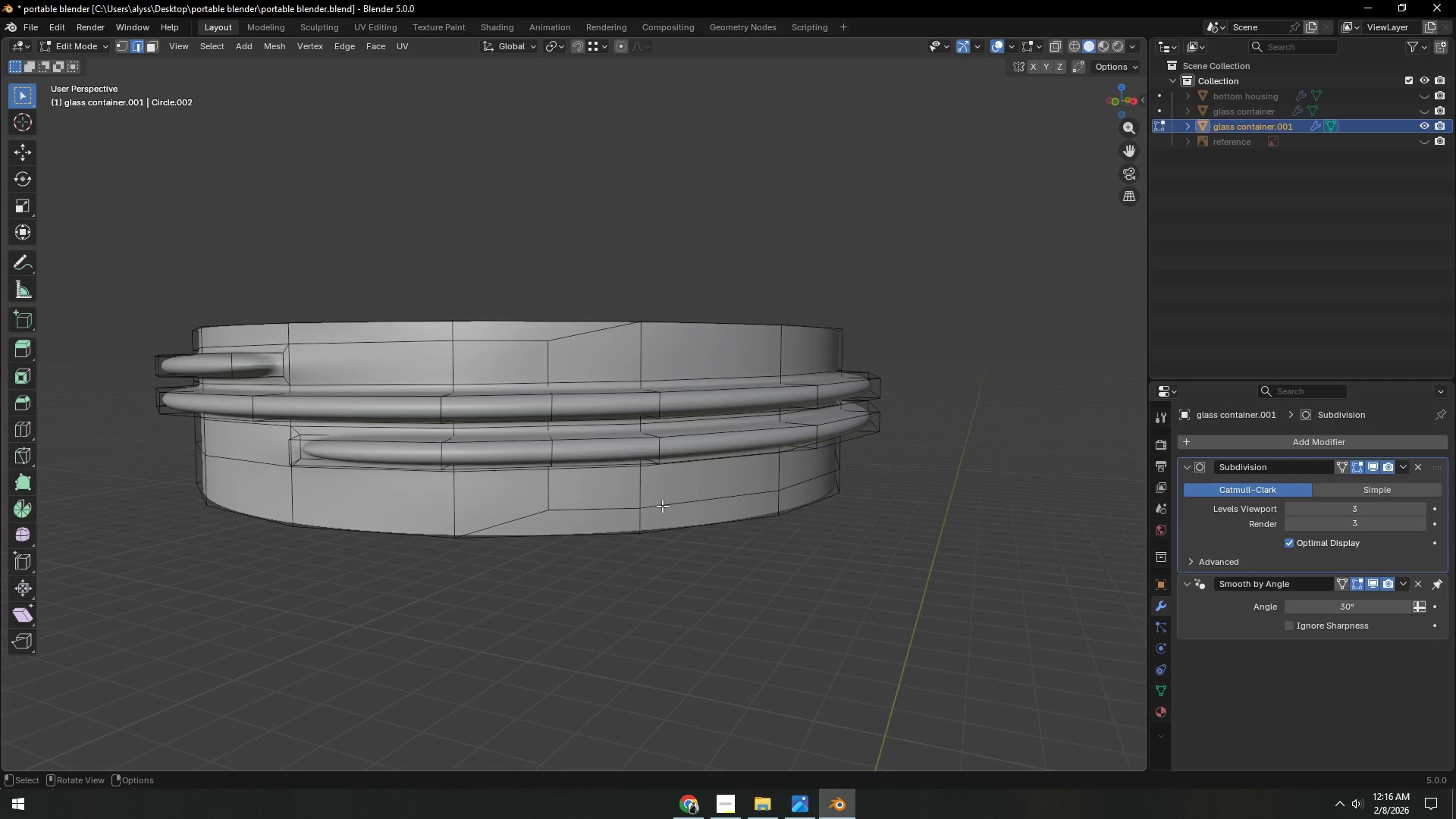 
scroll: coordinate [661, 506], scroll_direction: up, amount: 1.0
 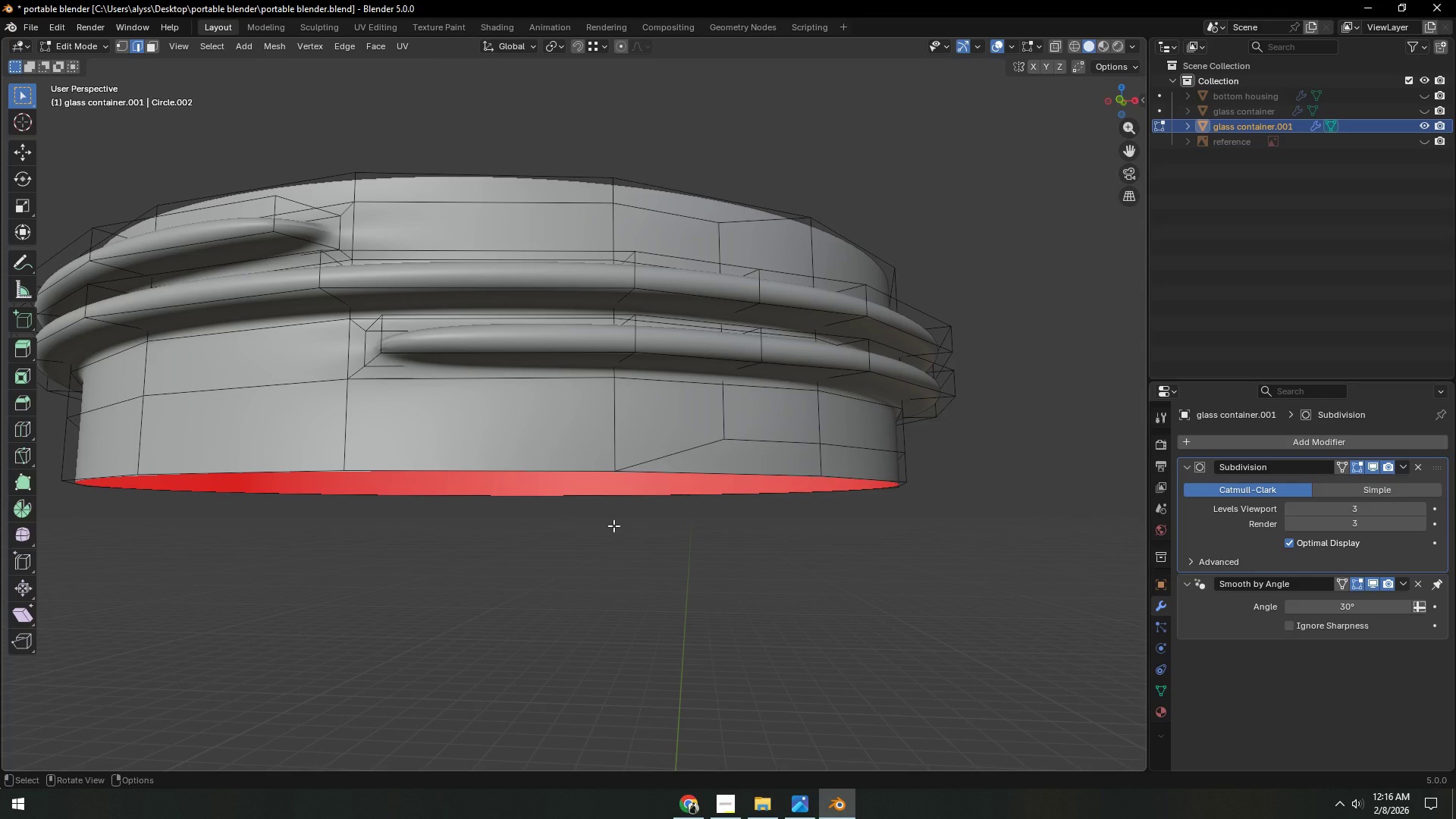 
wait(15.98)
 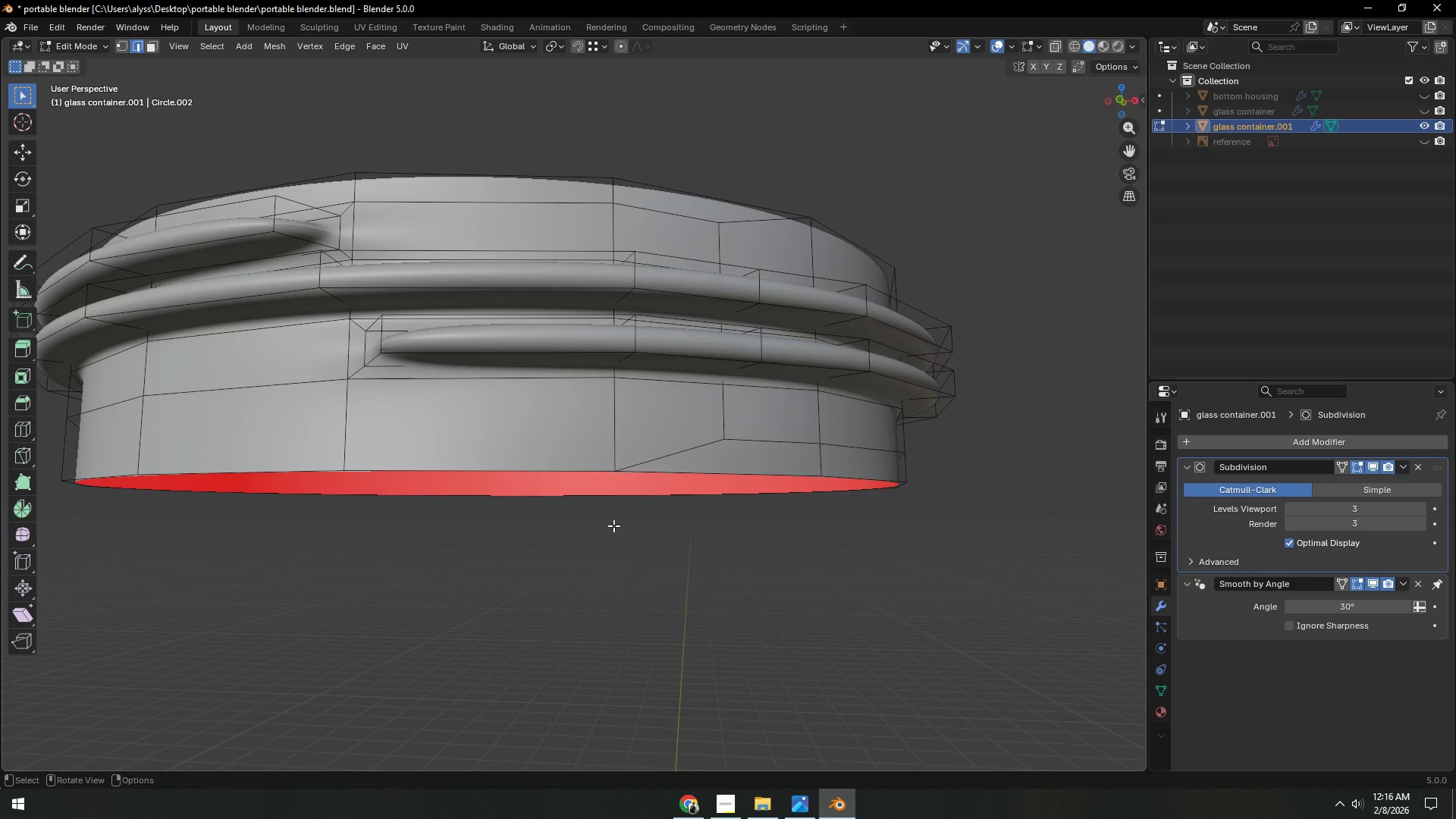 
key(Control+R)
 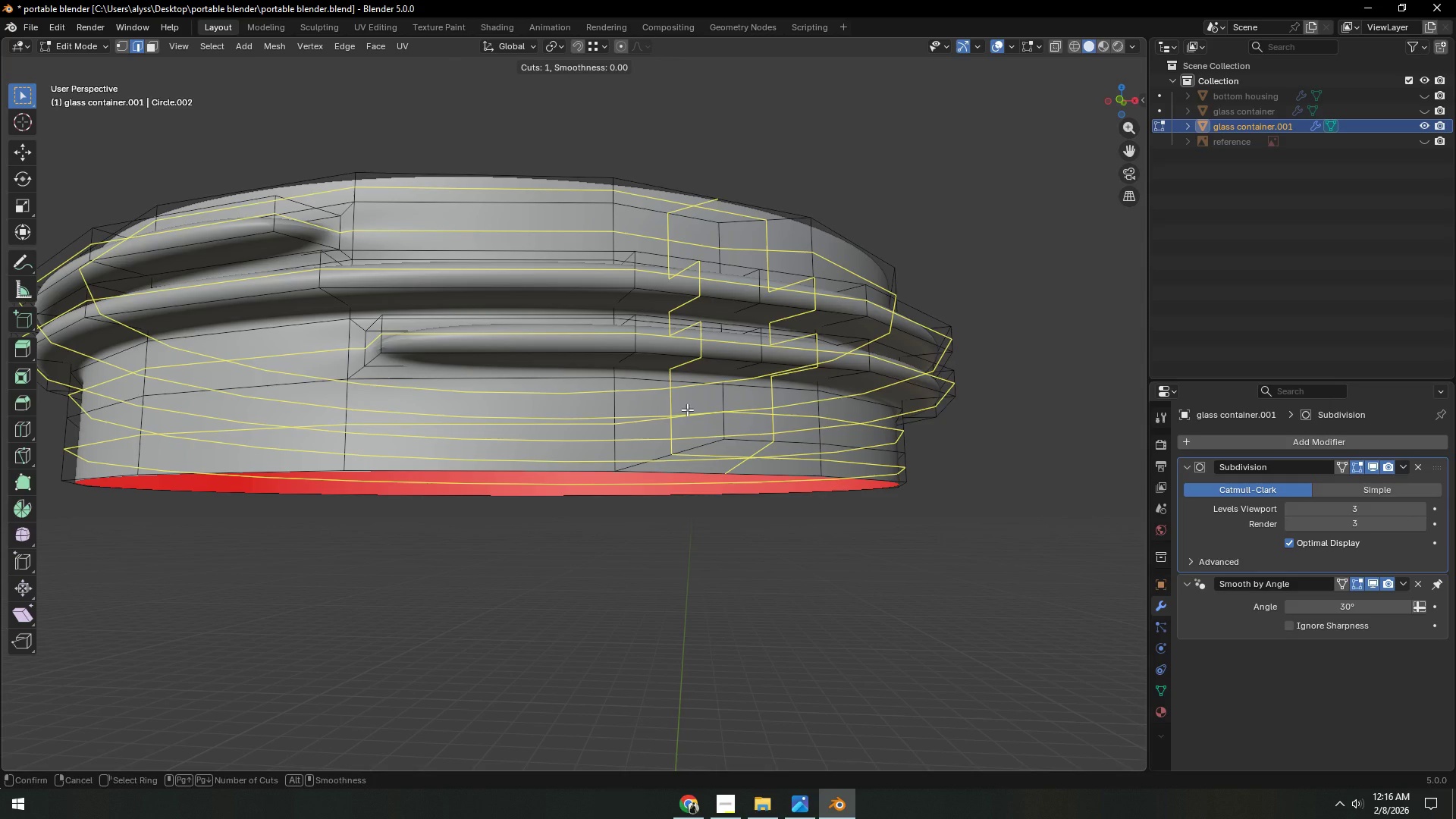 
right_click([689, 410])
 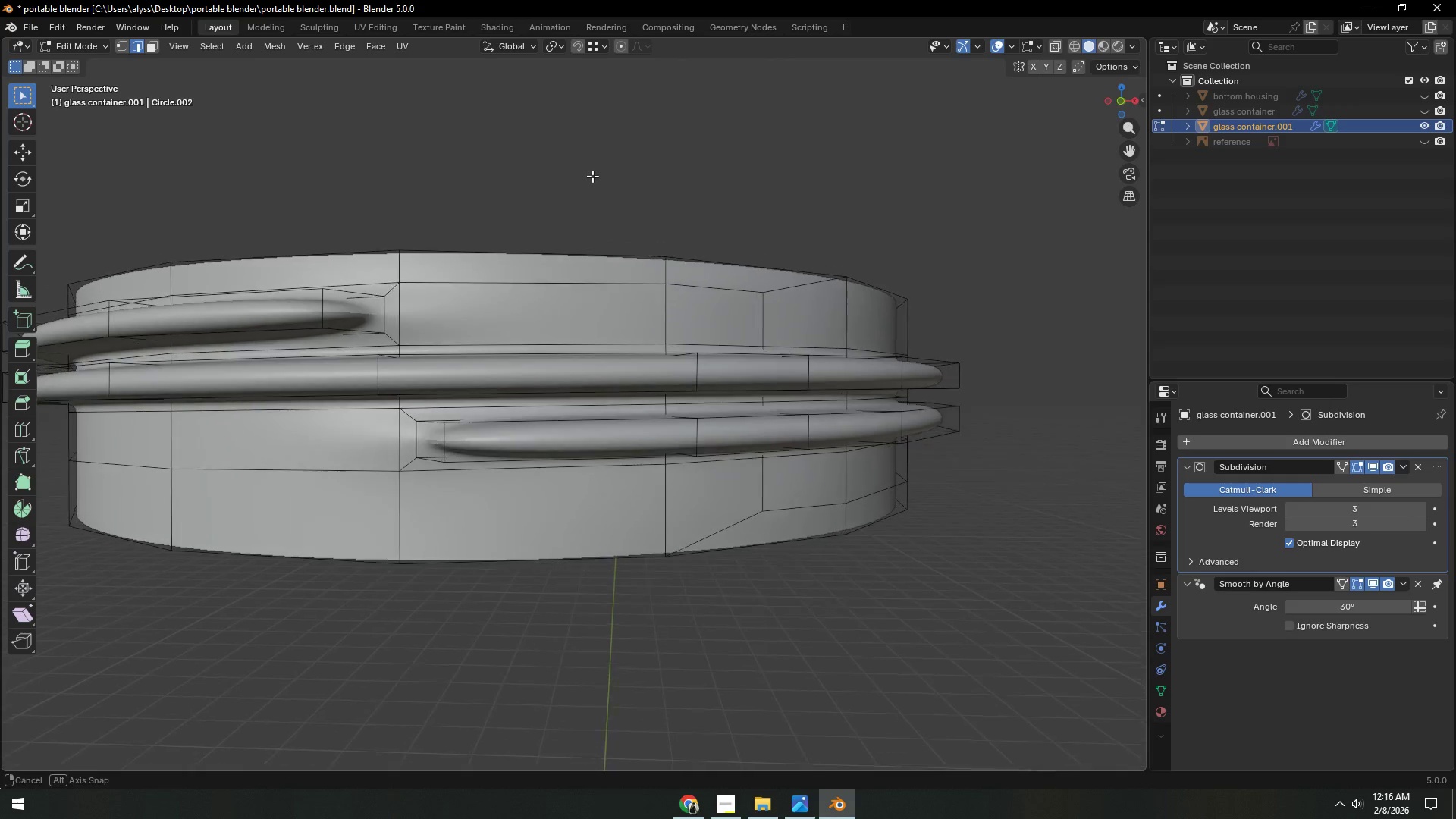 
key(Shift+ShiftLeft)
 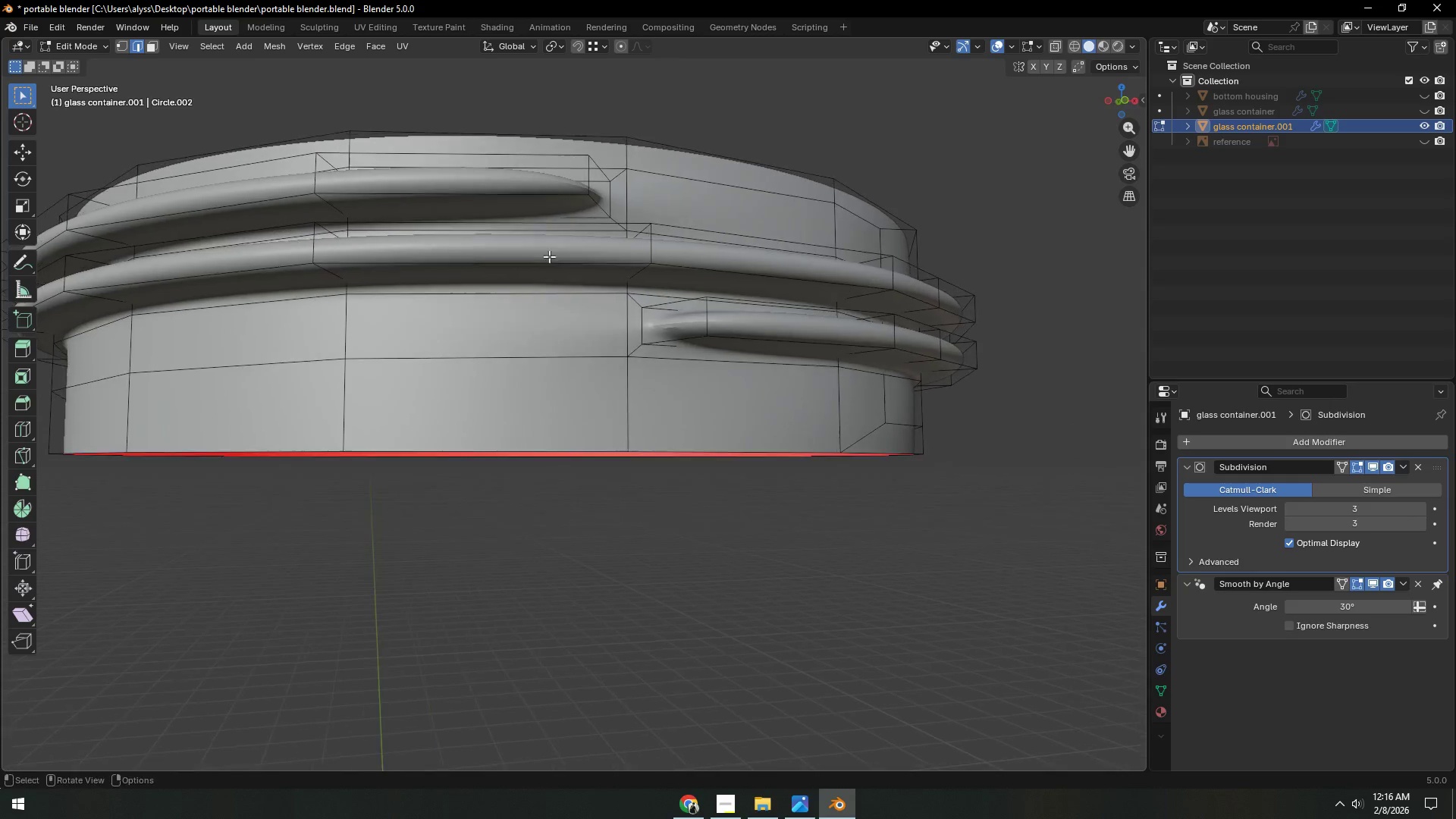 
key(Shift+ShiftLeft)
 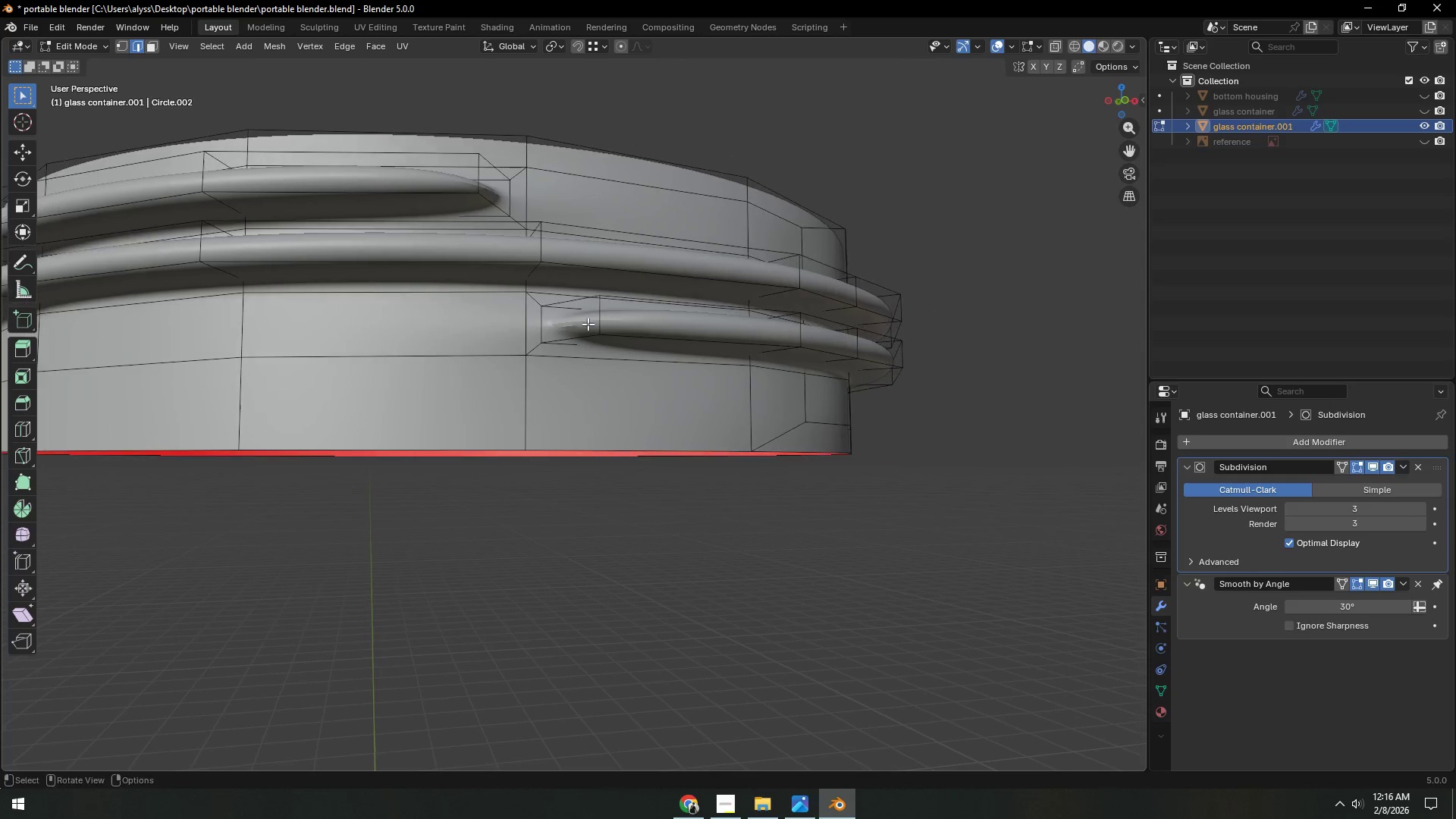 
scroll: coordinate [588, 329], scroll_direction: up, amount: 1.0
 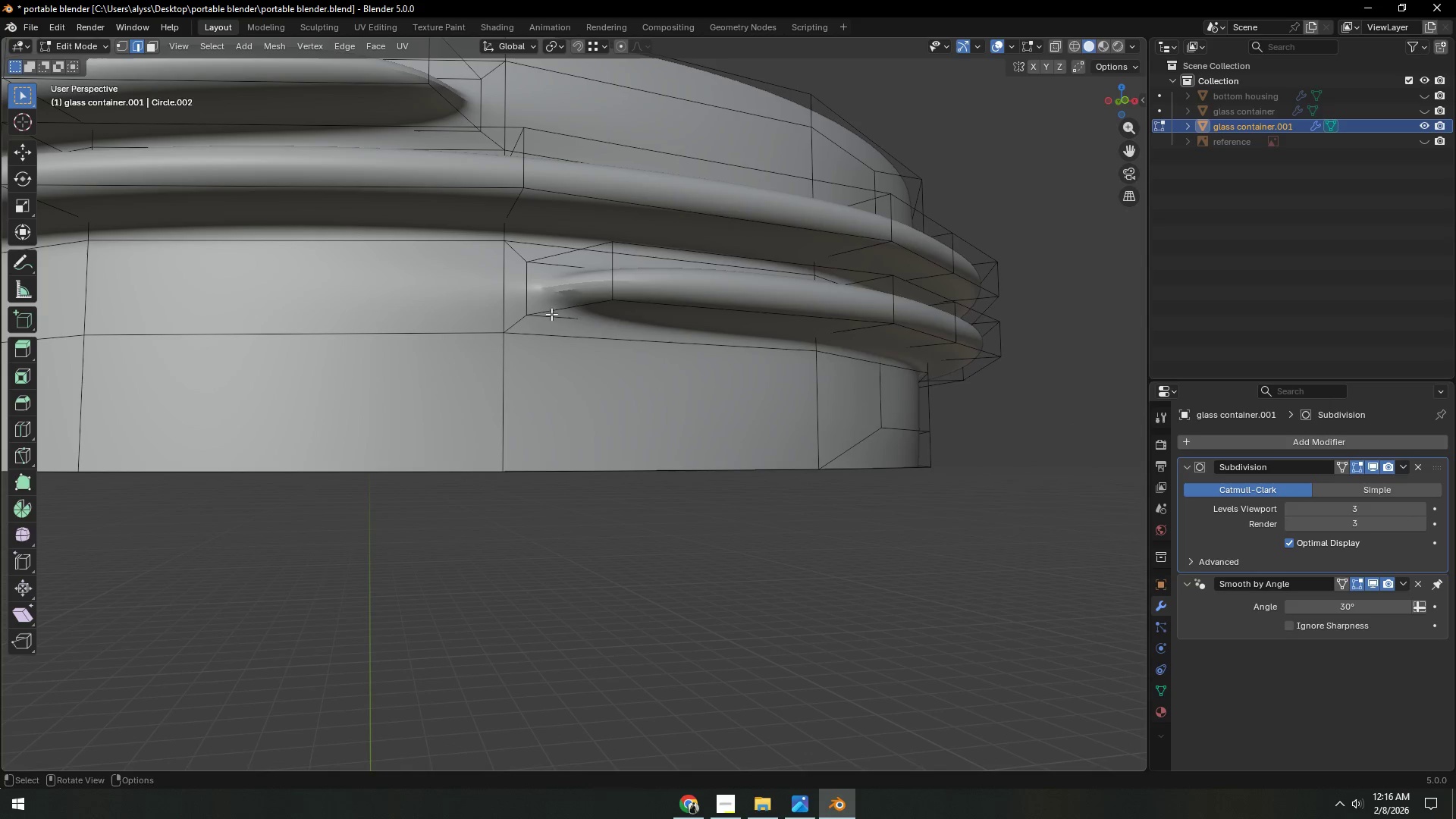 
hold_key(key=AltLeft, duration=0.58)
left_click([524, 289])
 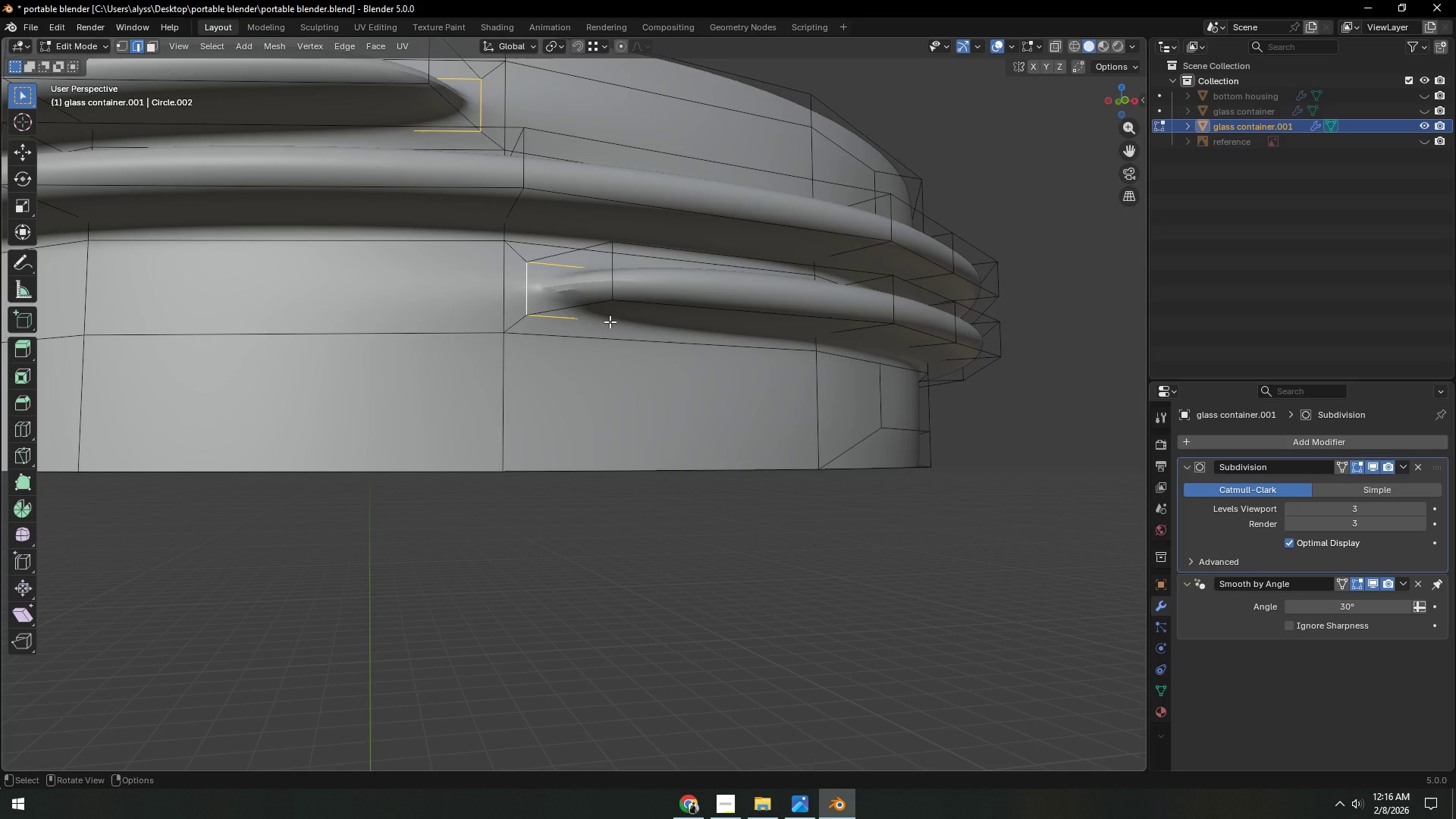 
hold_key(key=ShiftLeft, duration=0.55)
 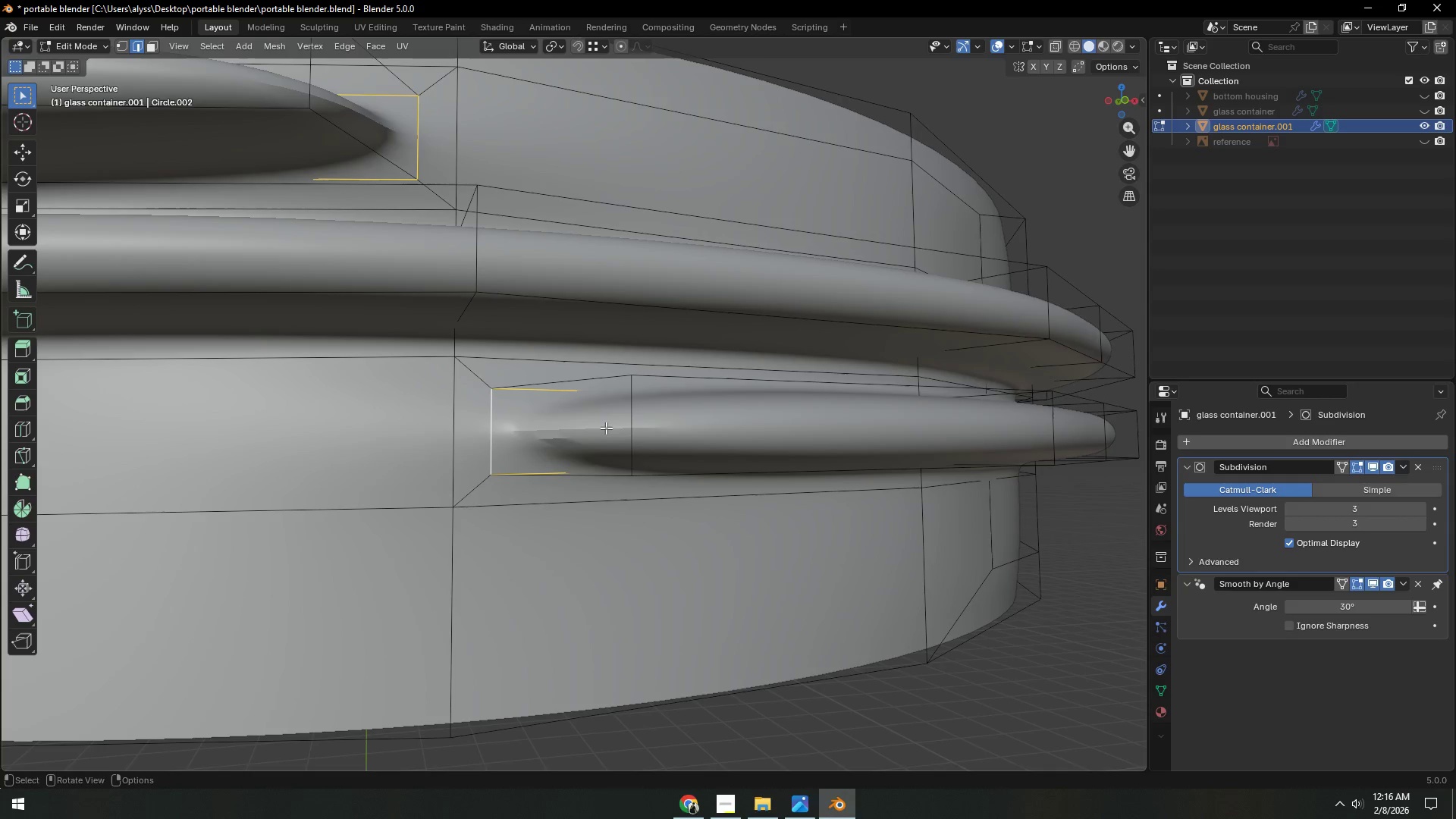 
scroll: coordinate [610, 322], scroll_direction: up, amount: 1.0
 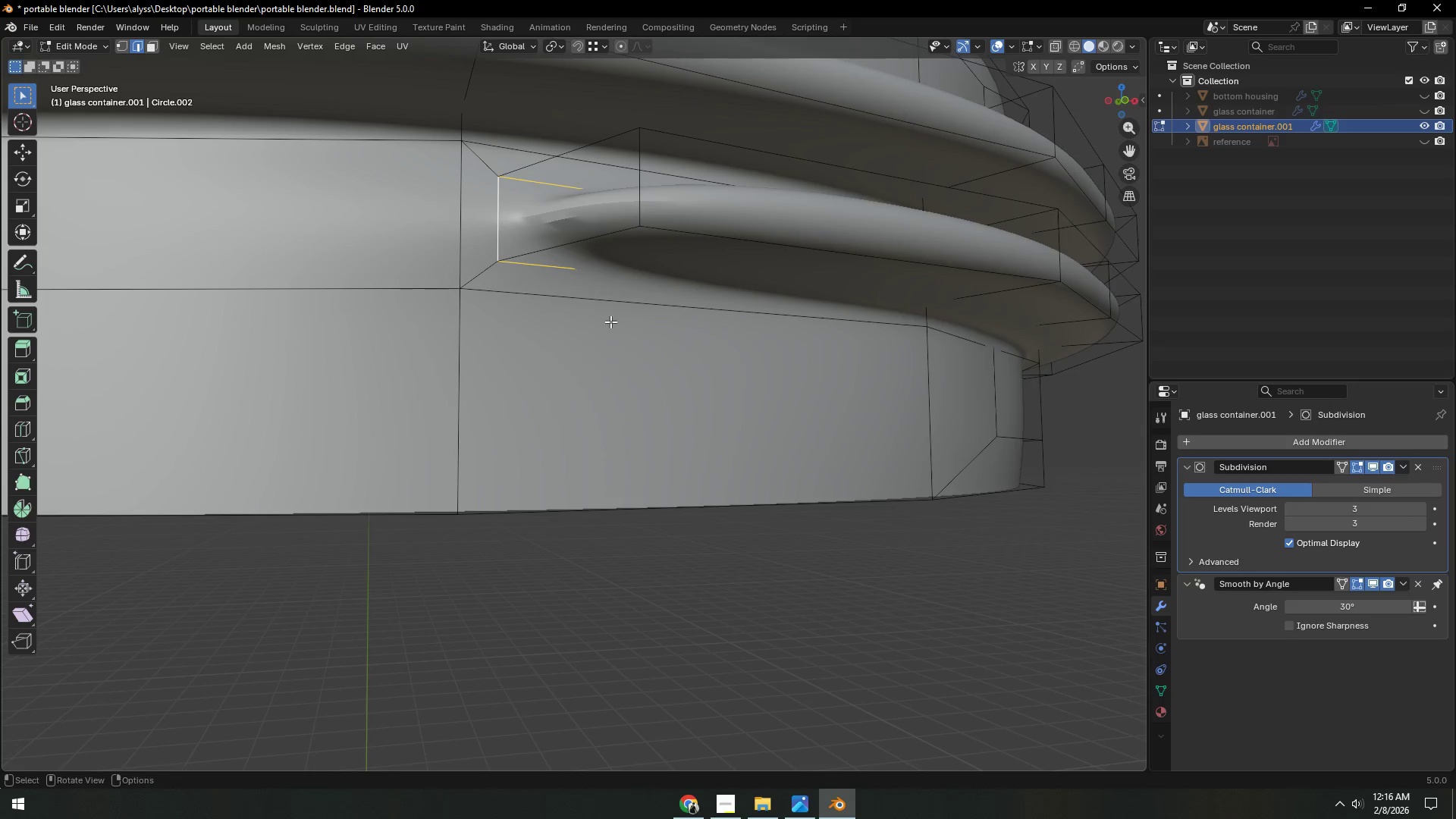 
hold_key(key=ShiftLeft, duration=3.08)
 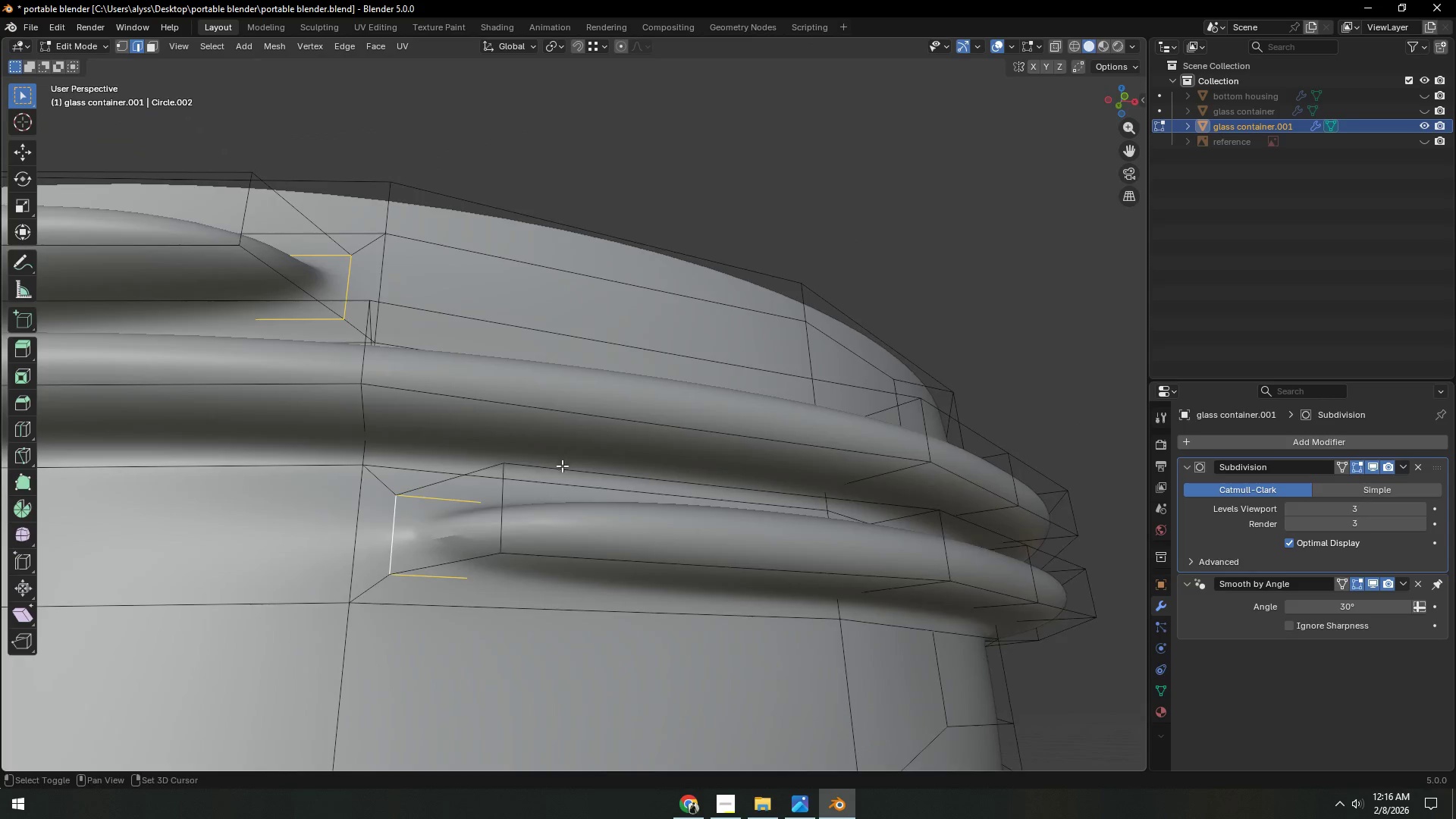 
type(gg)
 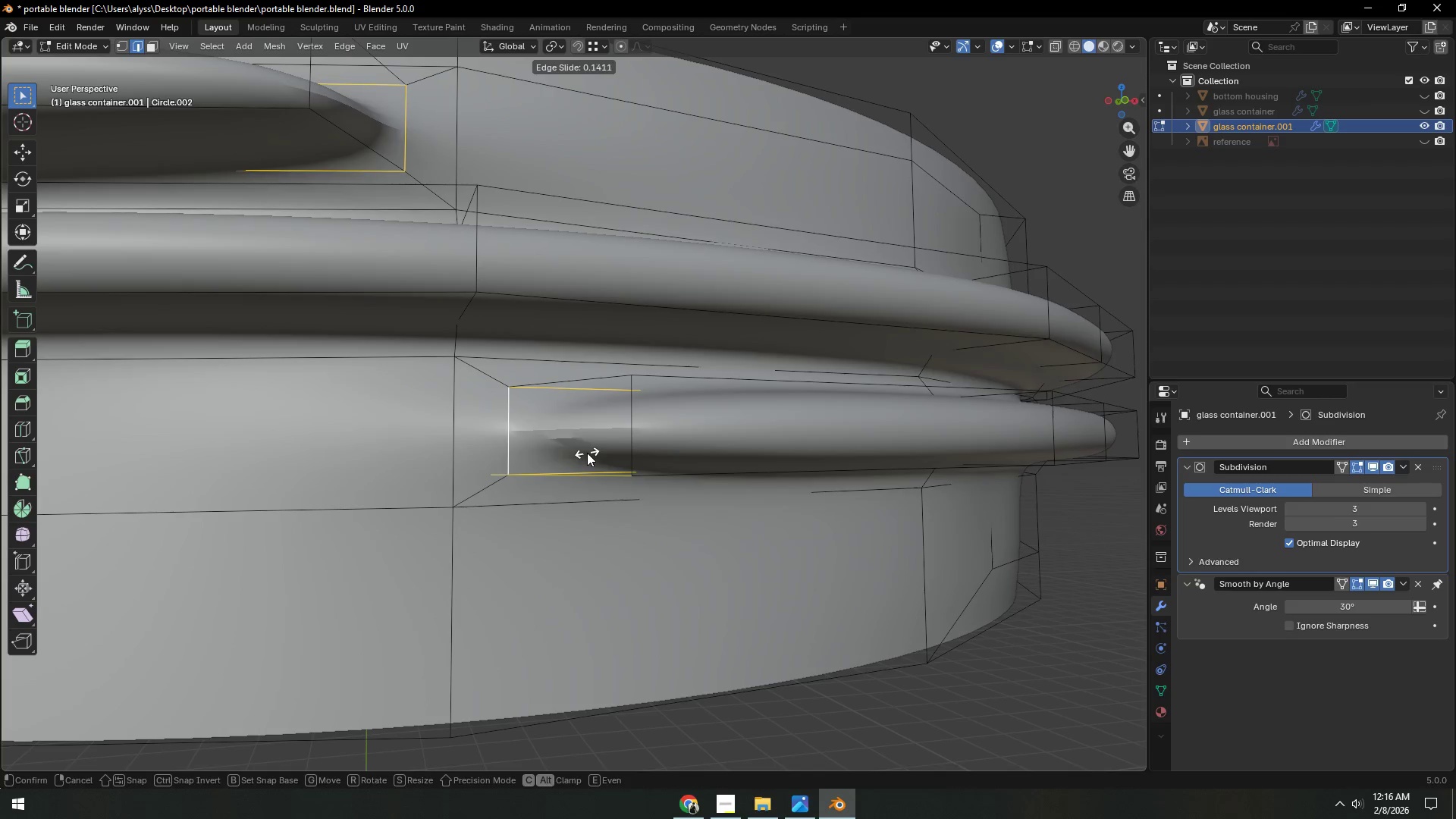 
right_click([587, 453])
 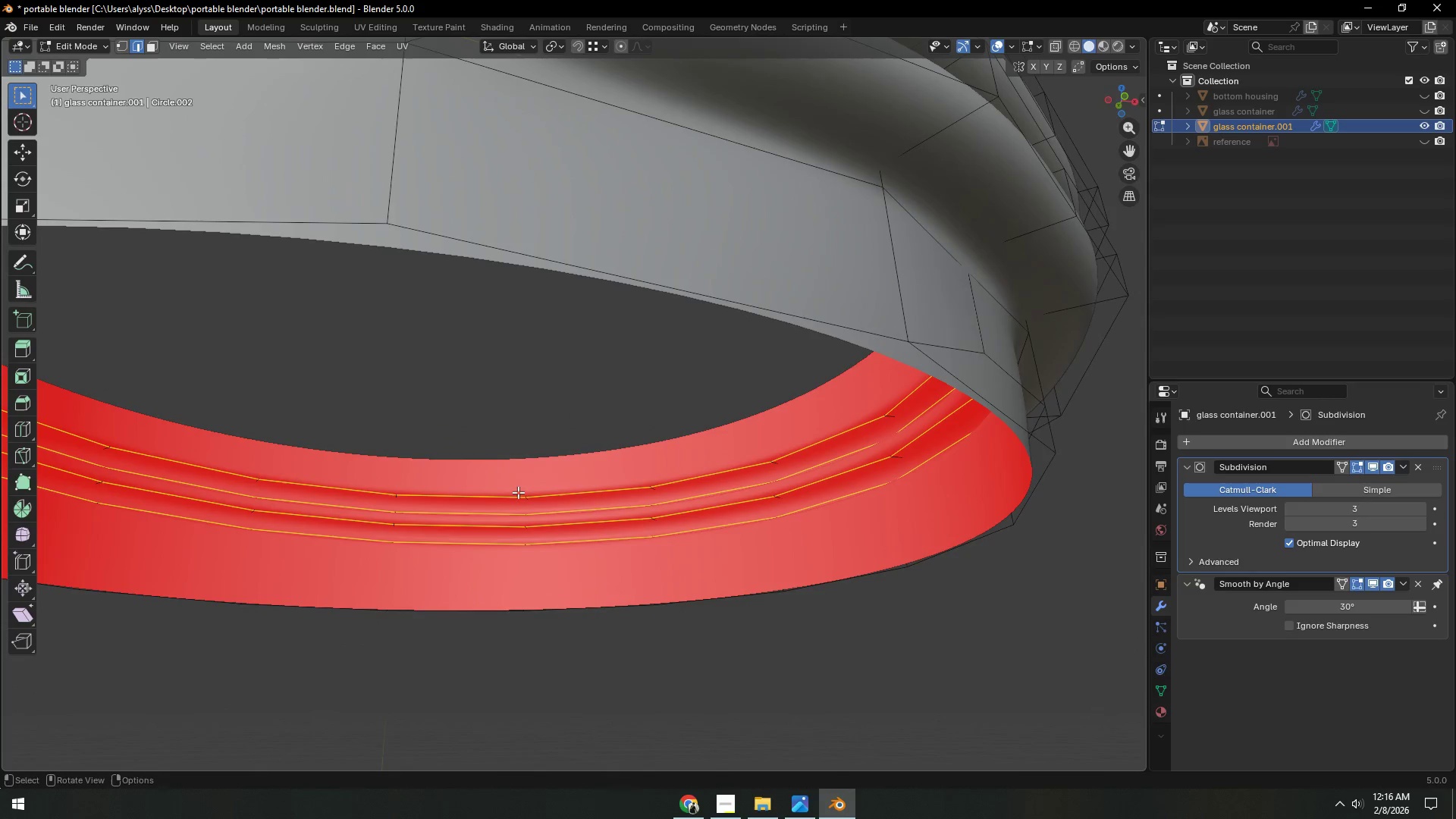 
hold_key(key=ShiftLeft, duration=0.45)
 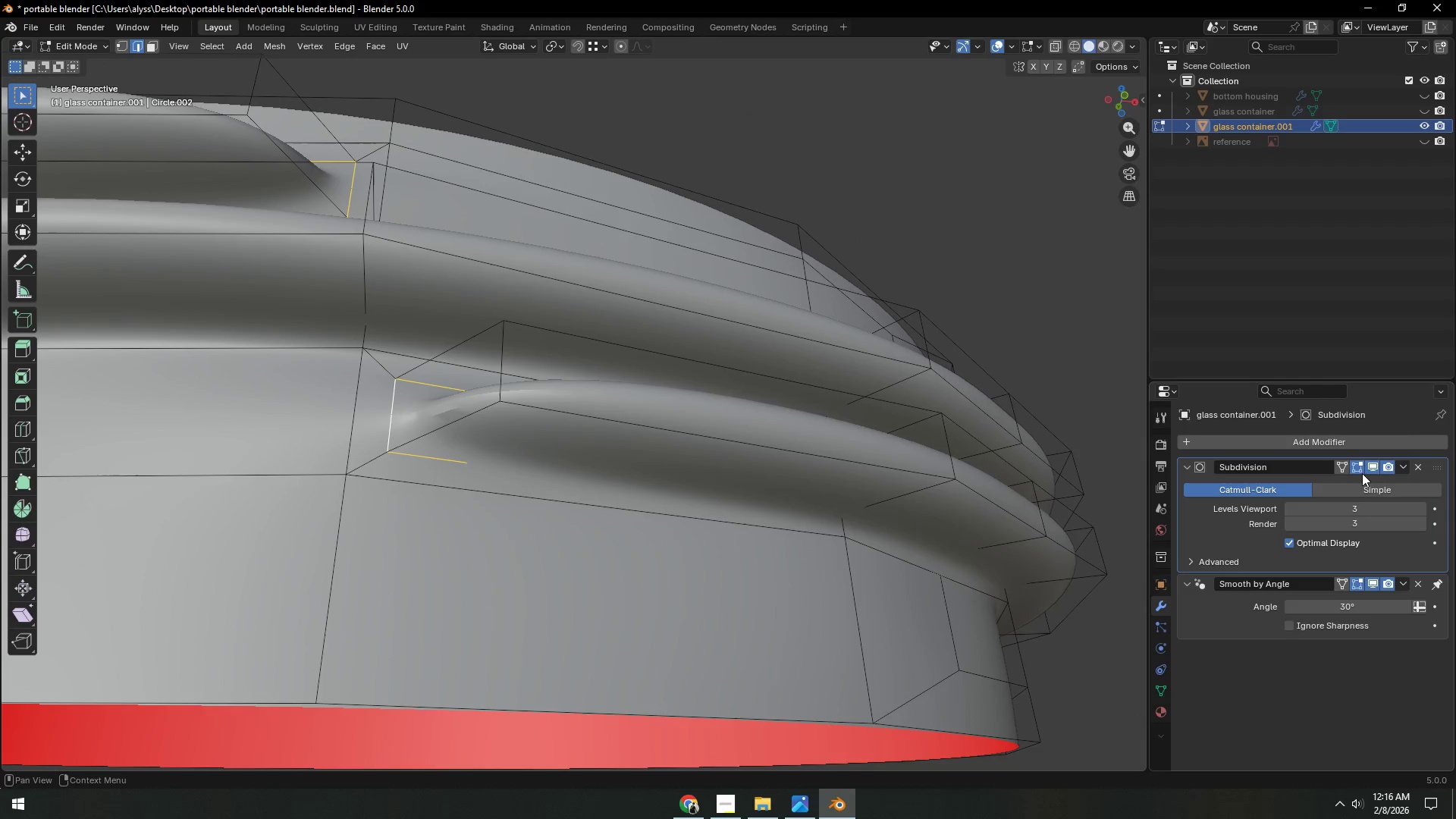 
left_click([1369, 466])
 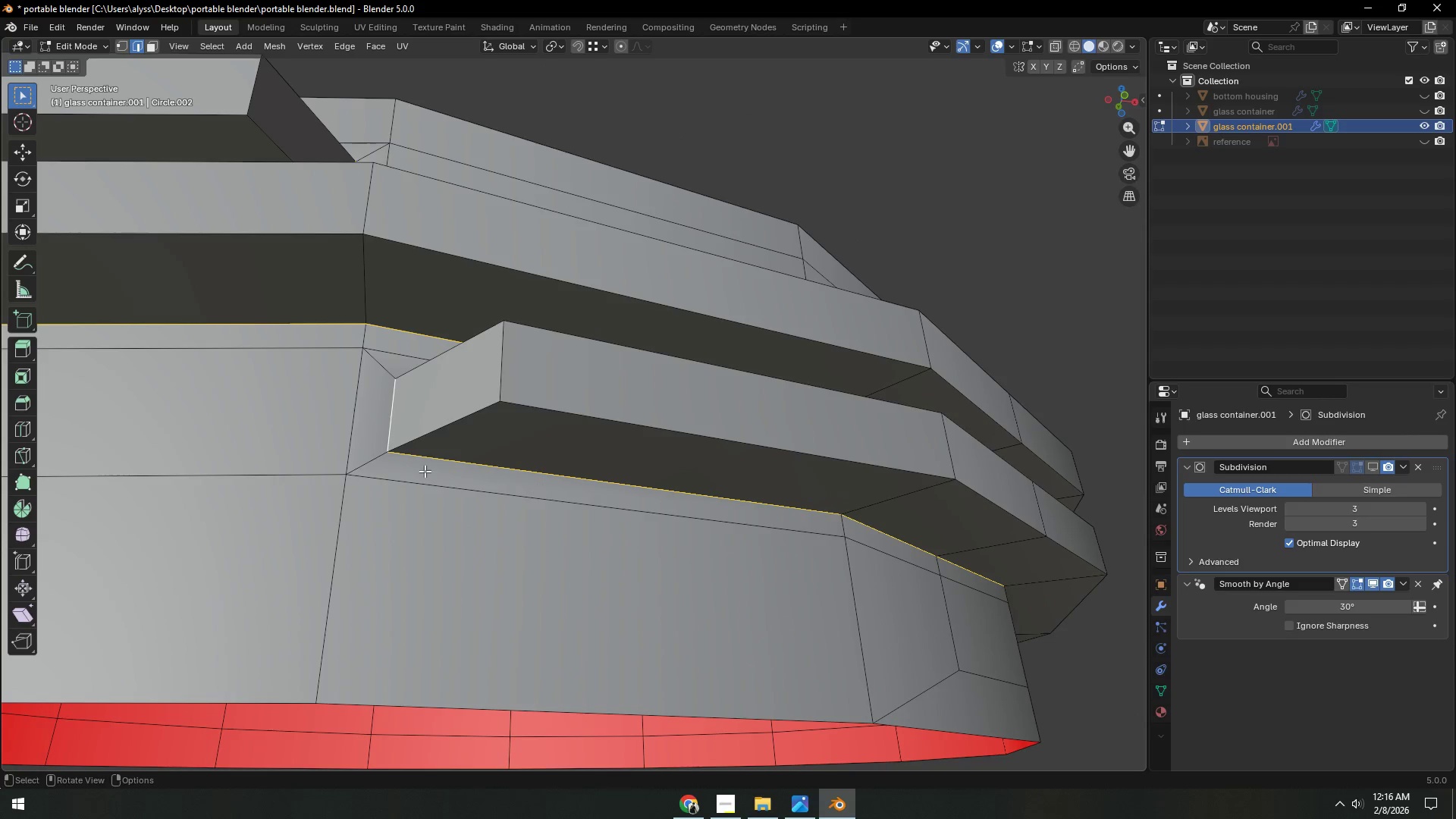 
left_click([387, 419])
 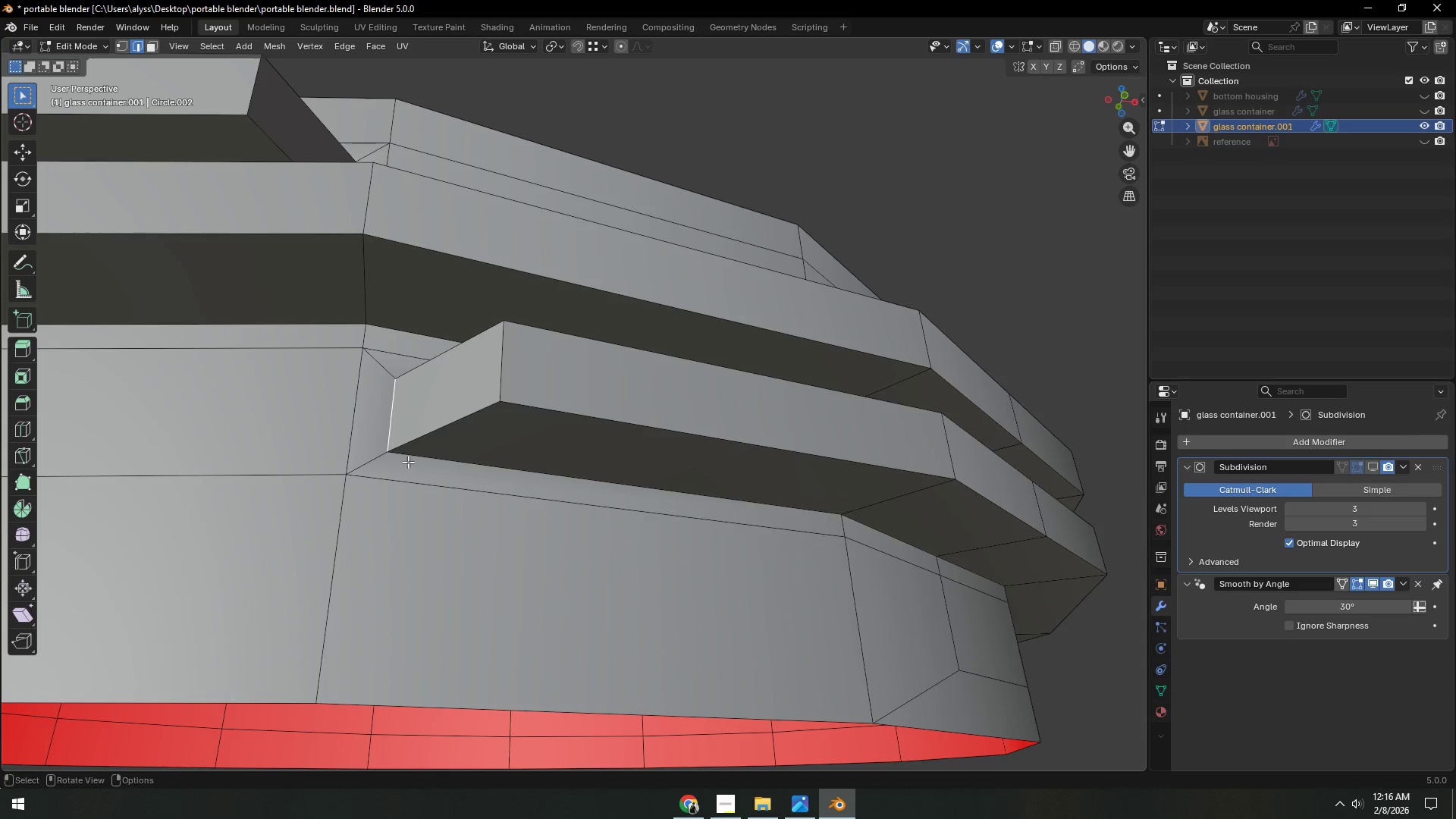 
type(gg)
 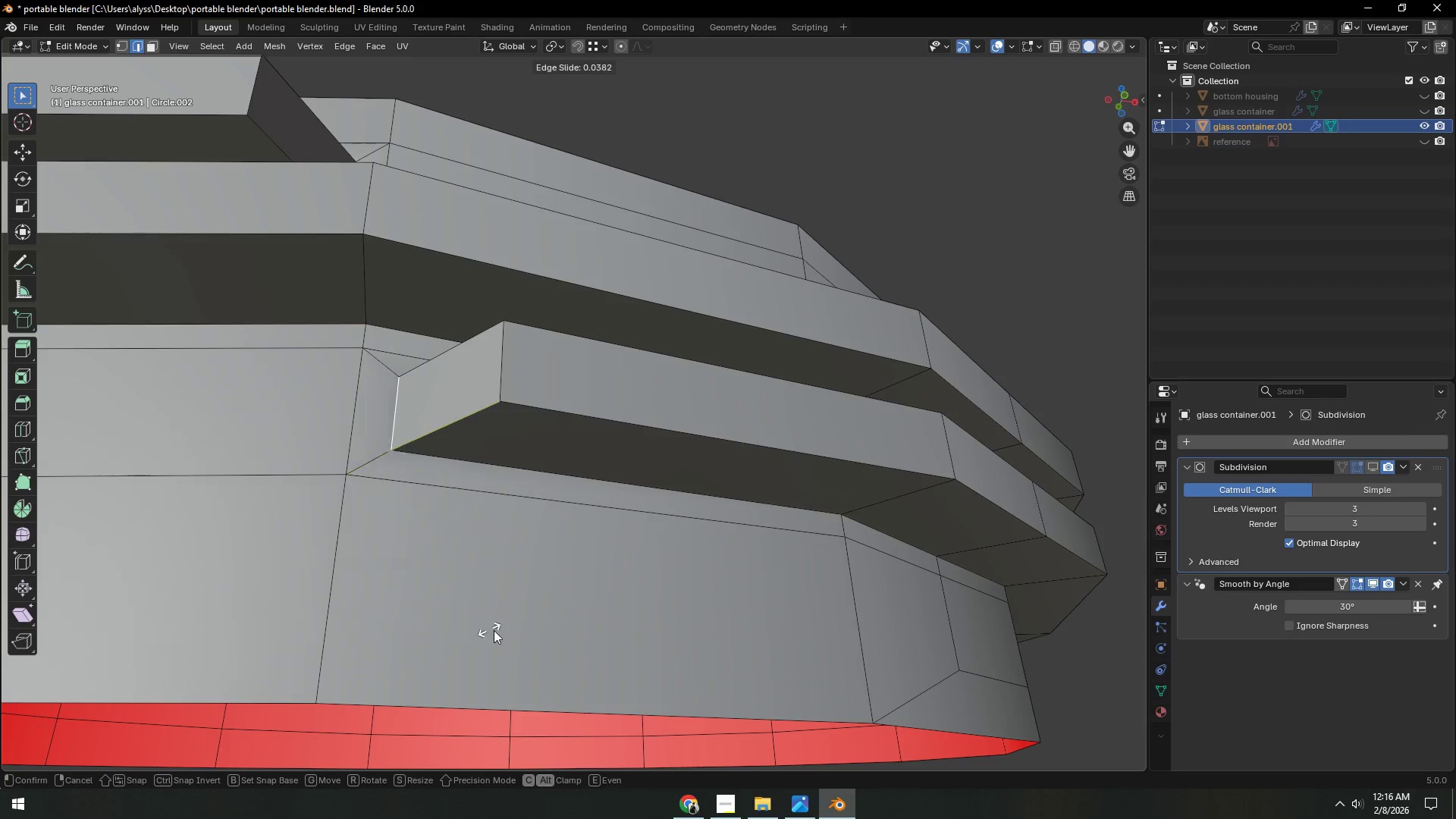 
right_click([541, 673])
 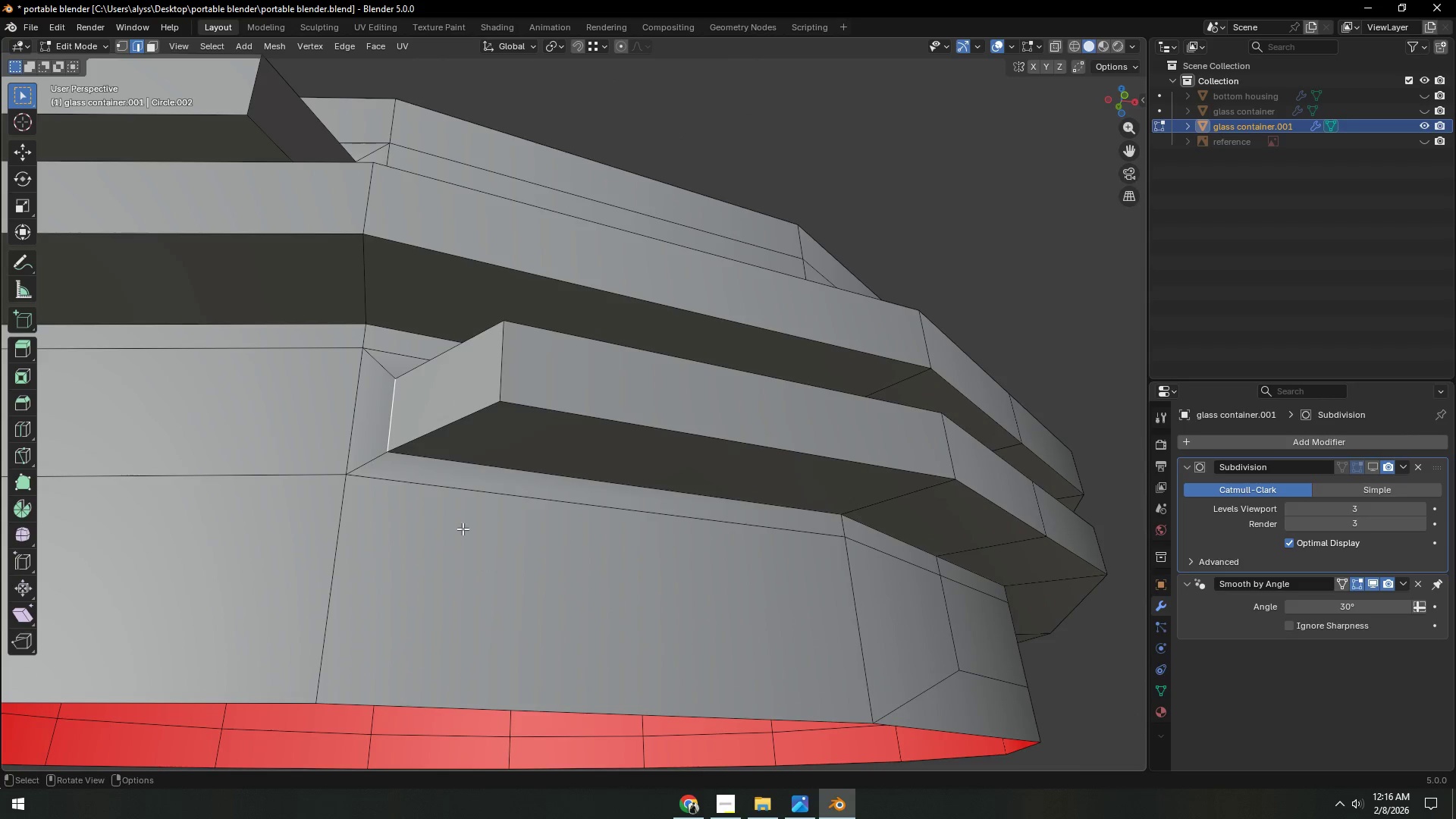 
key(1)
 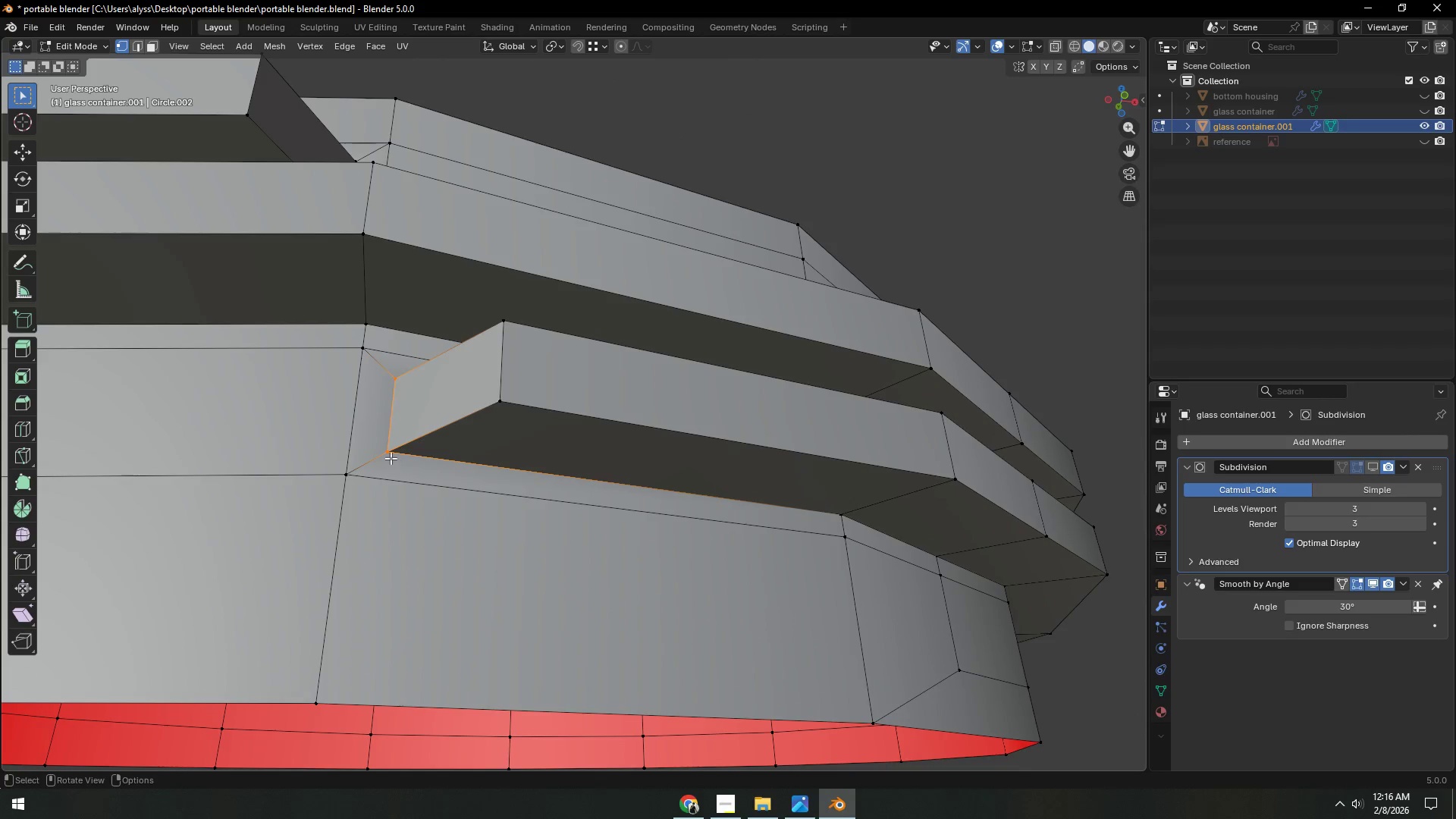 
left_click([389, 457])
 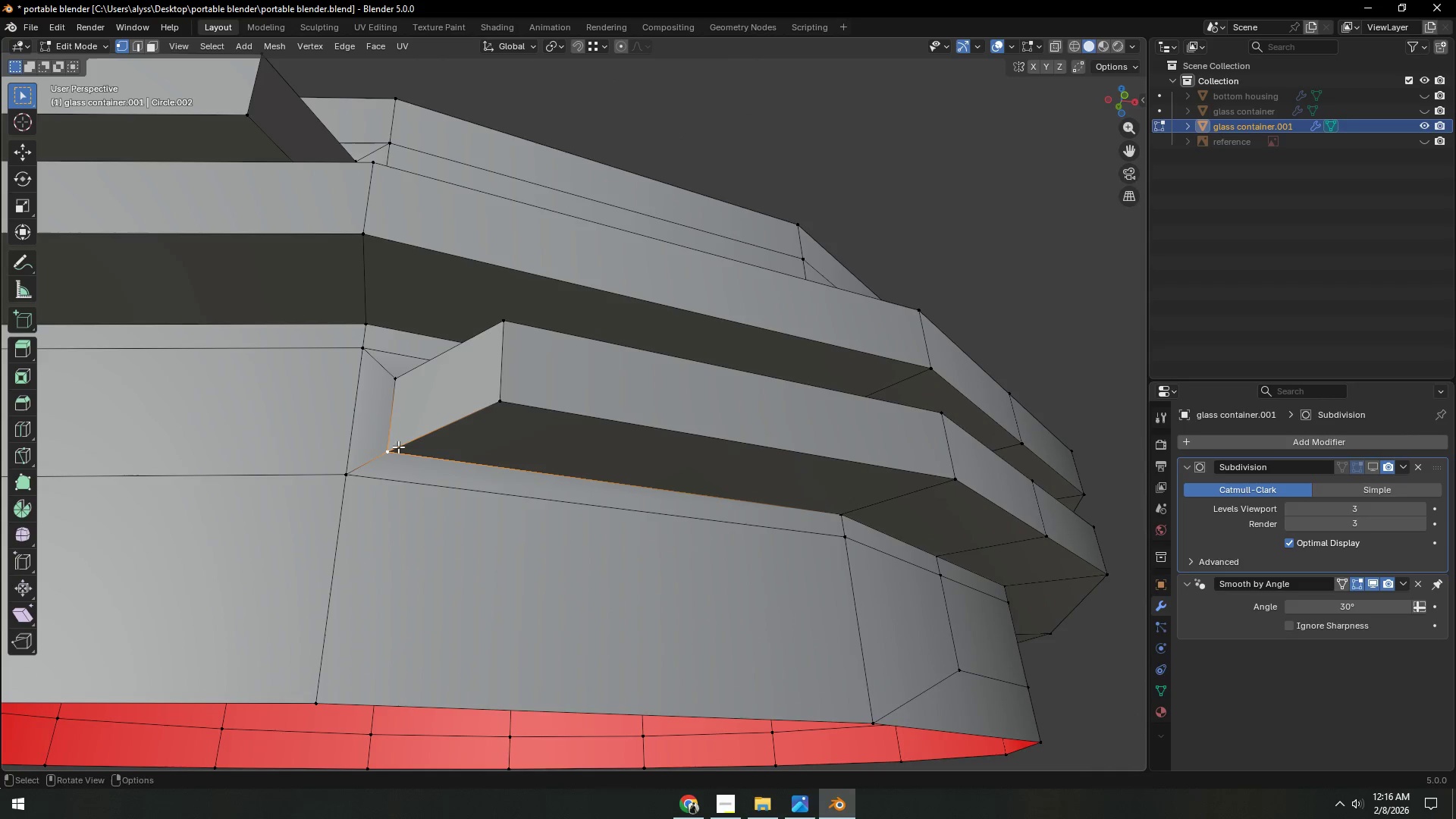 
hold_key(key=ShiftLeft, duration=0.44)
left_click([390, 371])
 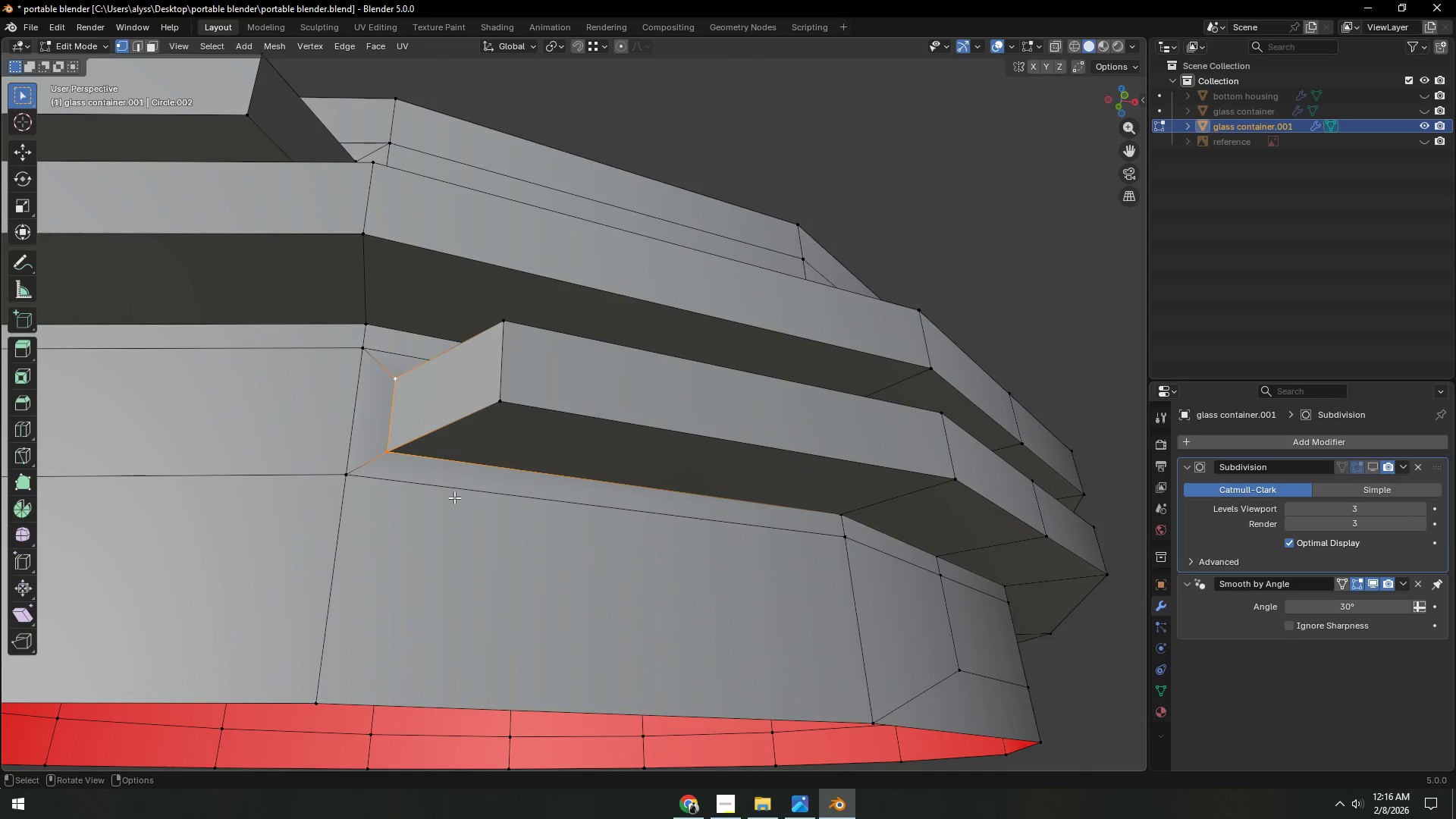 
type(gg)
 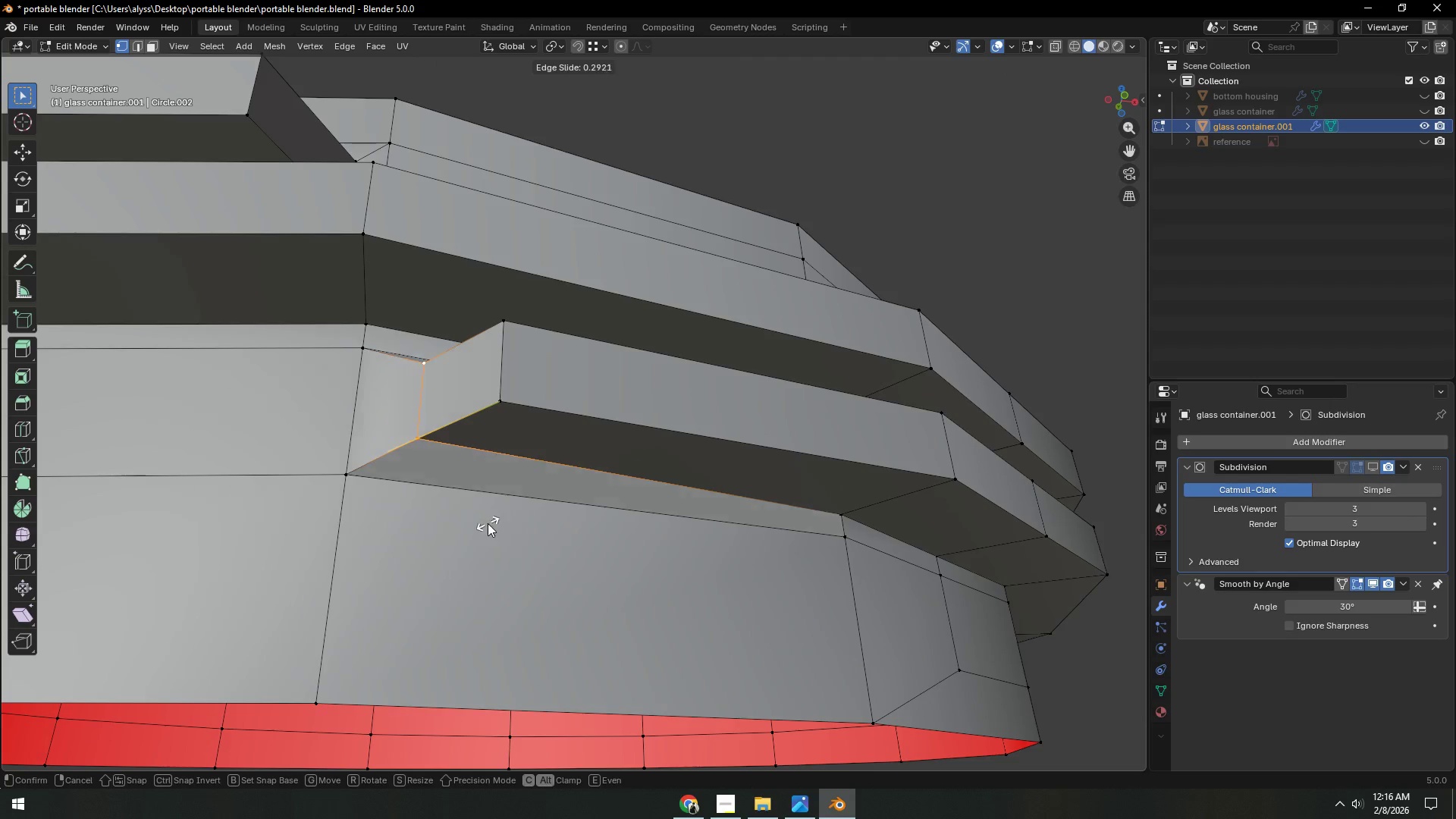 
right_click([485, 526])
 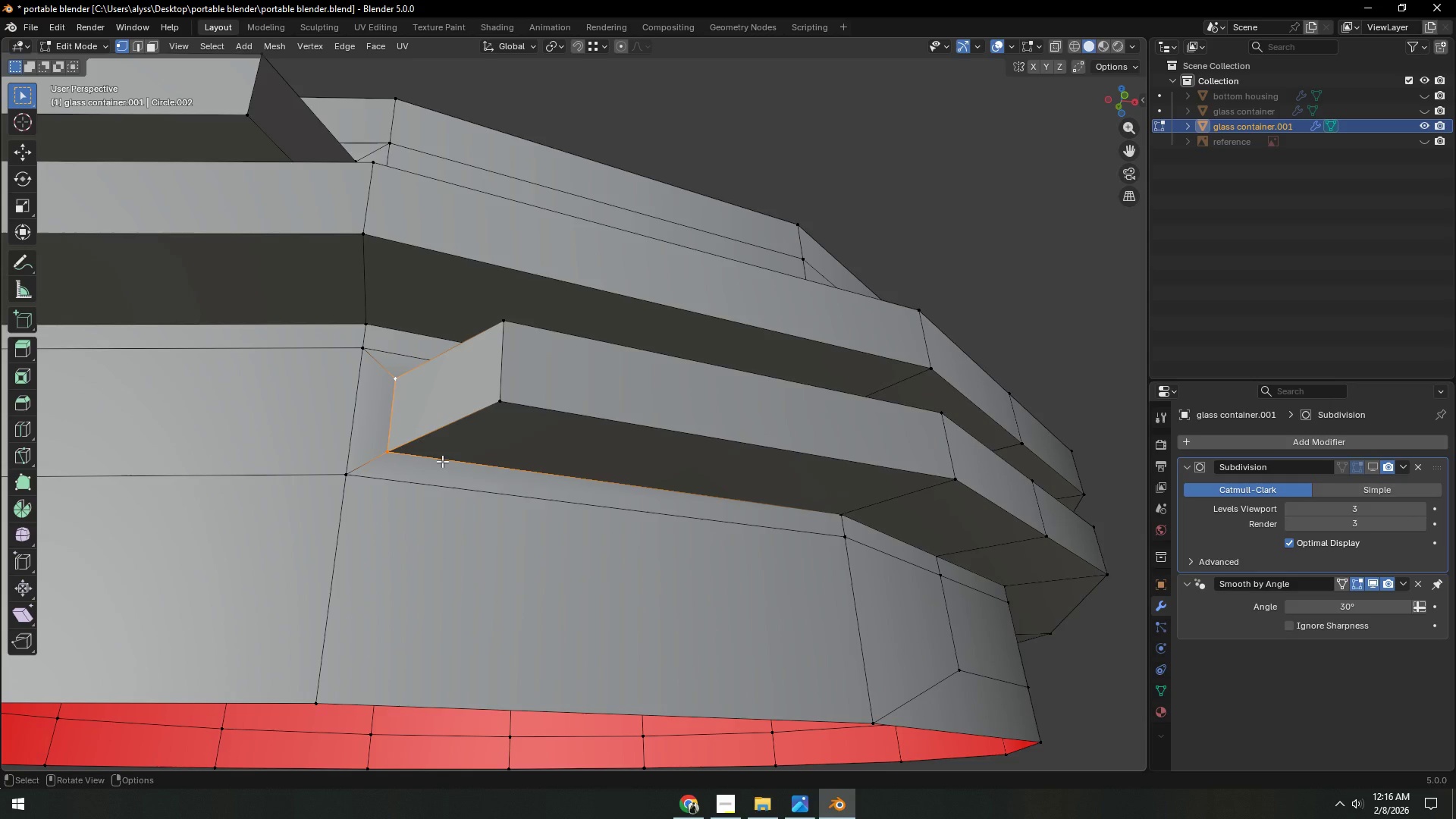 
key(G)
 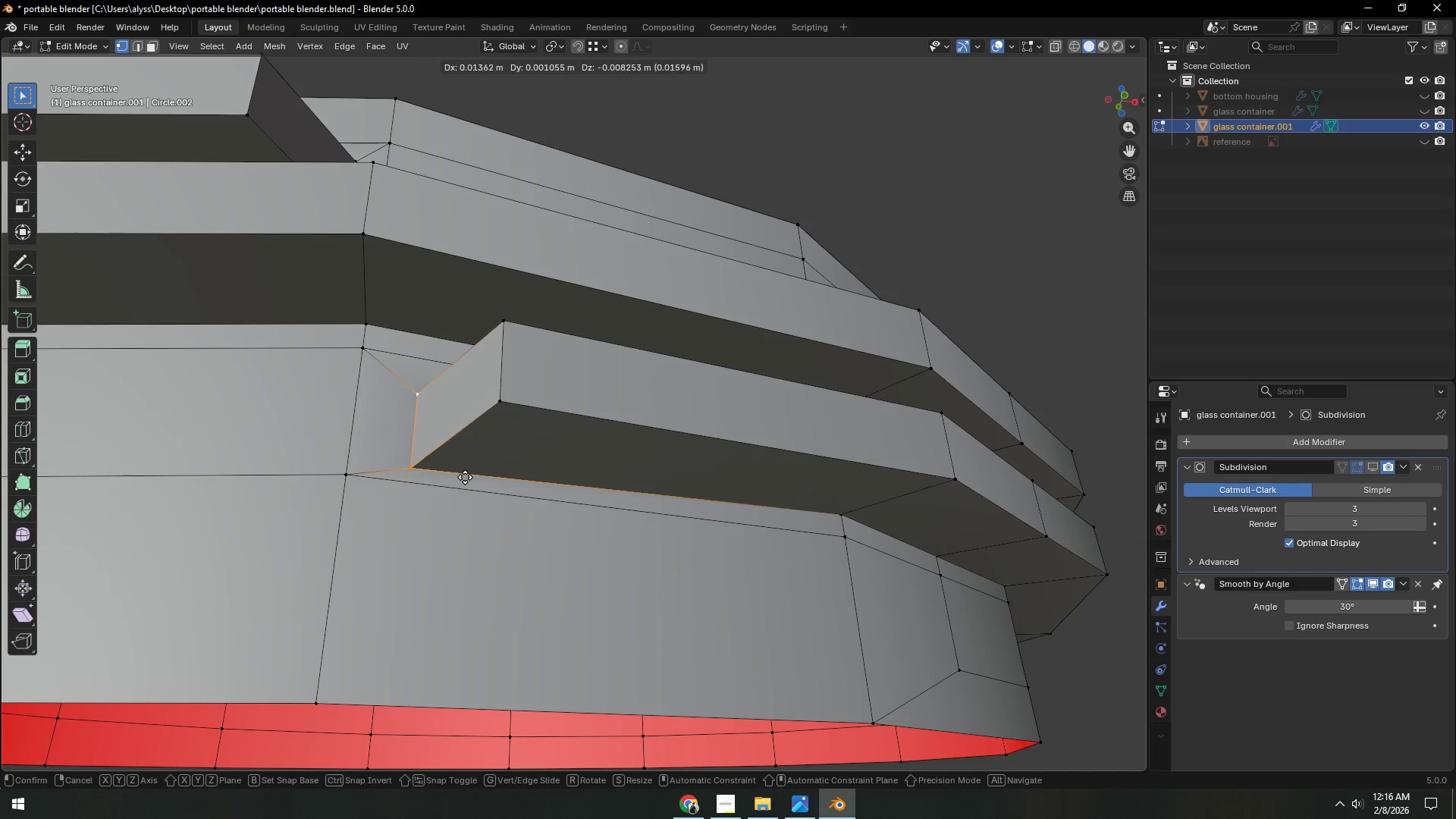 
key(G)
 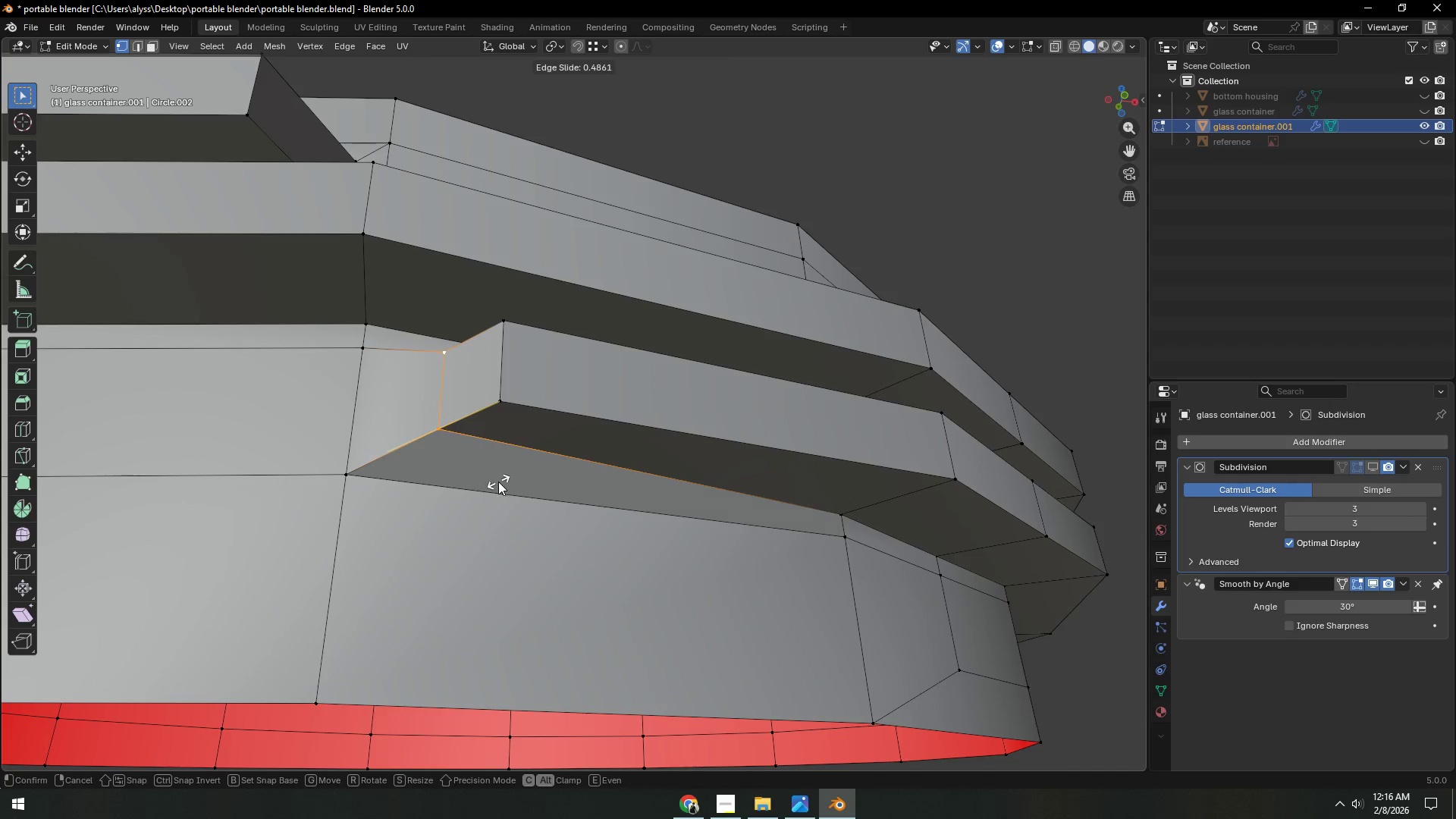 
right_click([498, 482])
 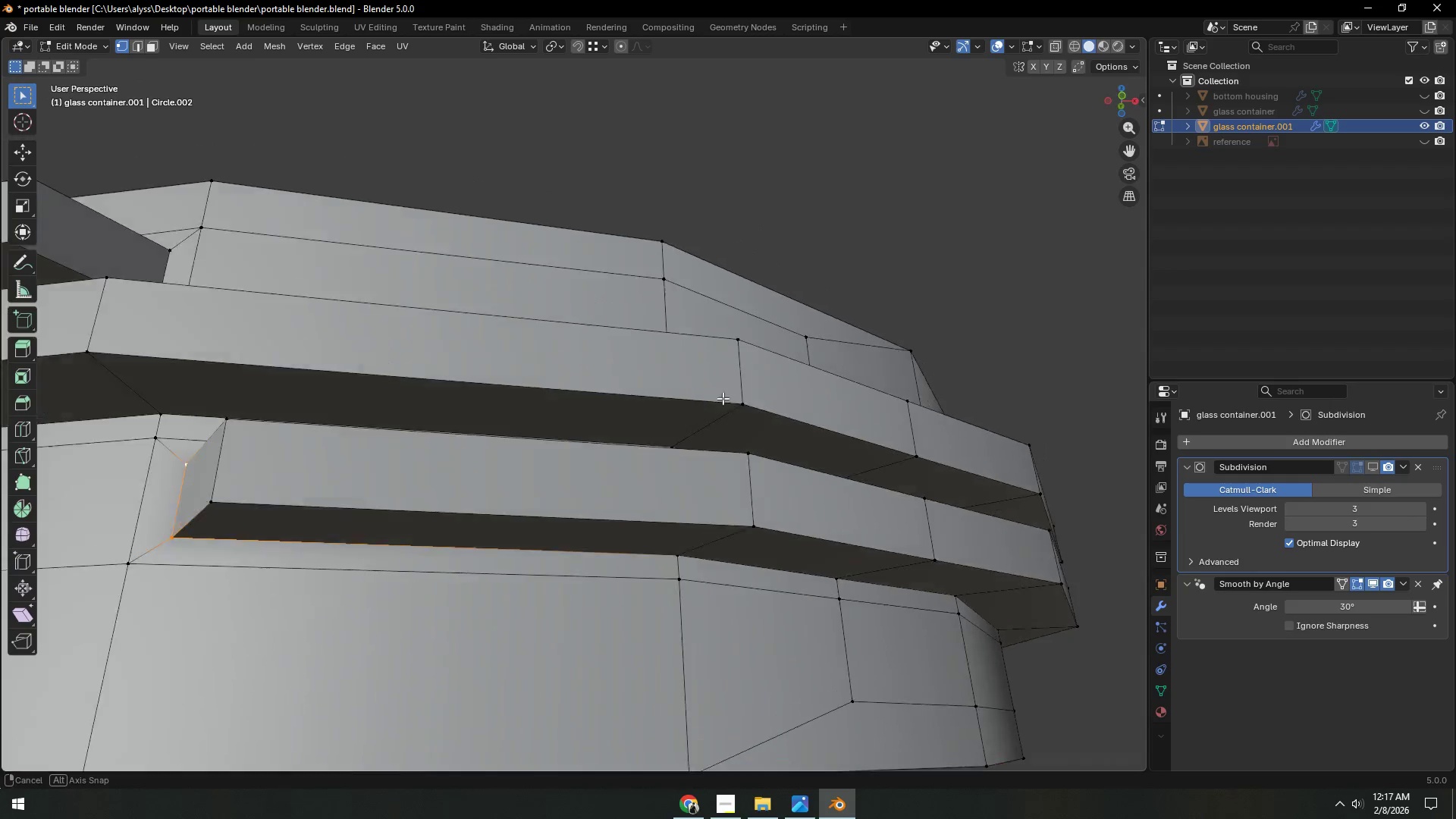 
left_click([763, 268])
 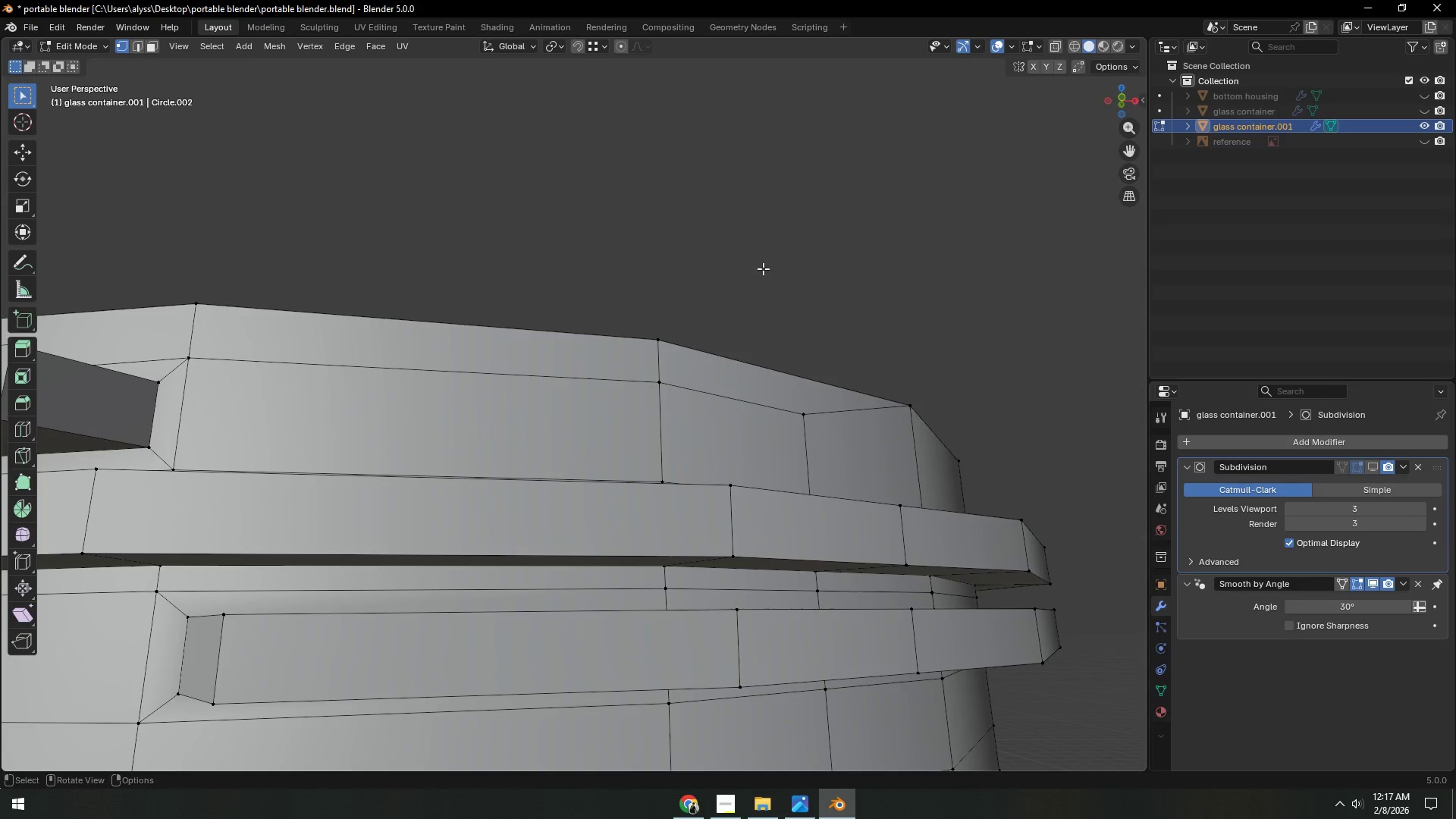 
hold_key(key=ShiftLeft, duration=0.41)
 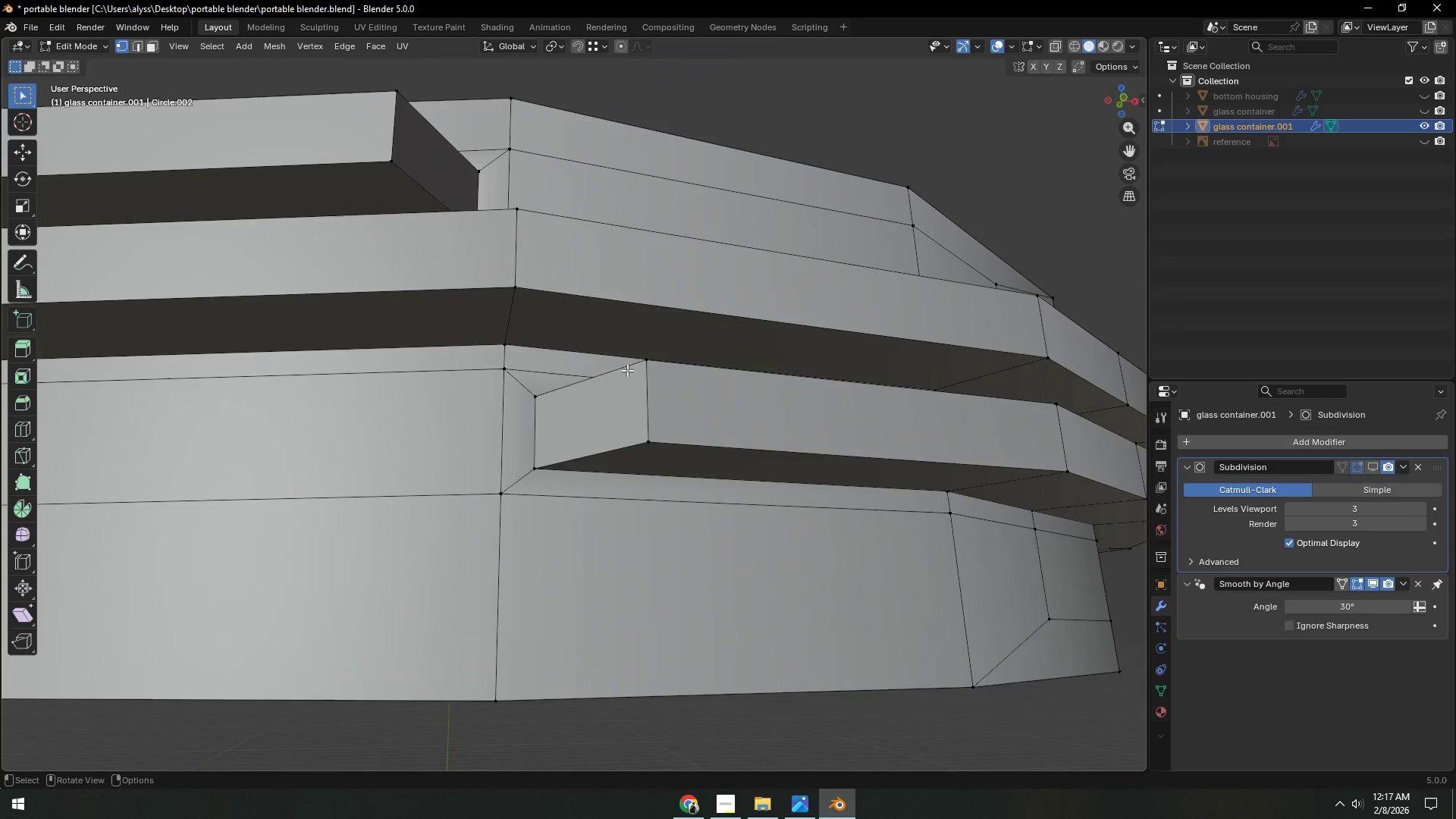 
key(2)
 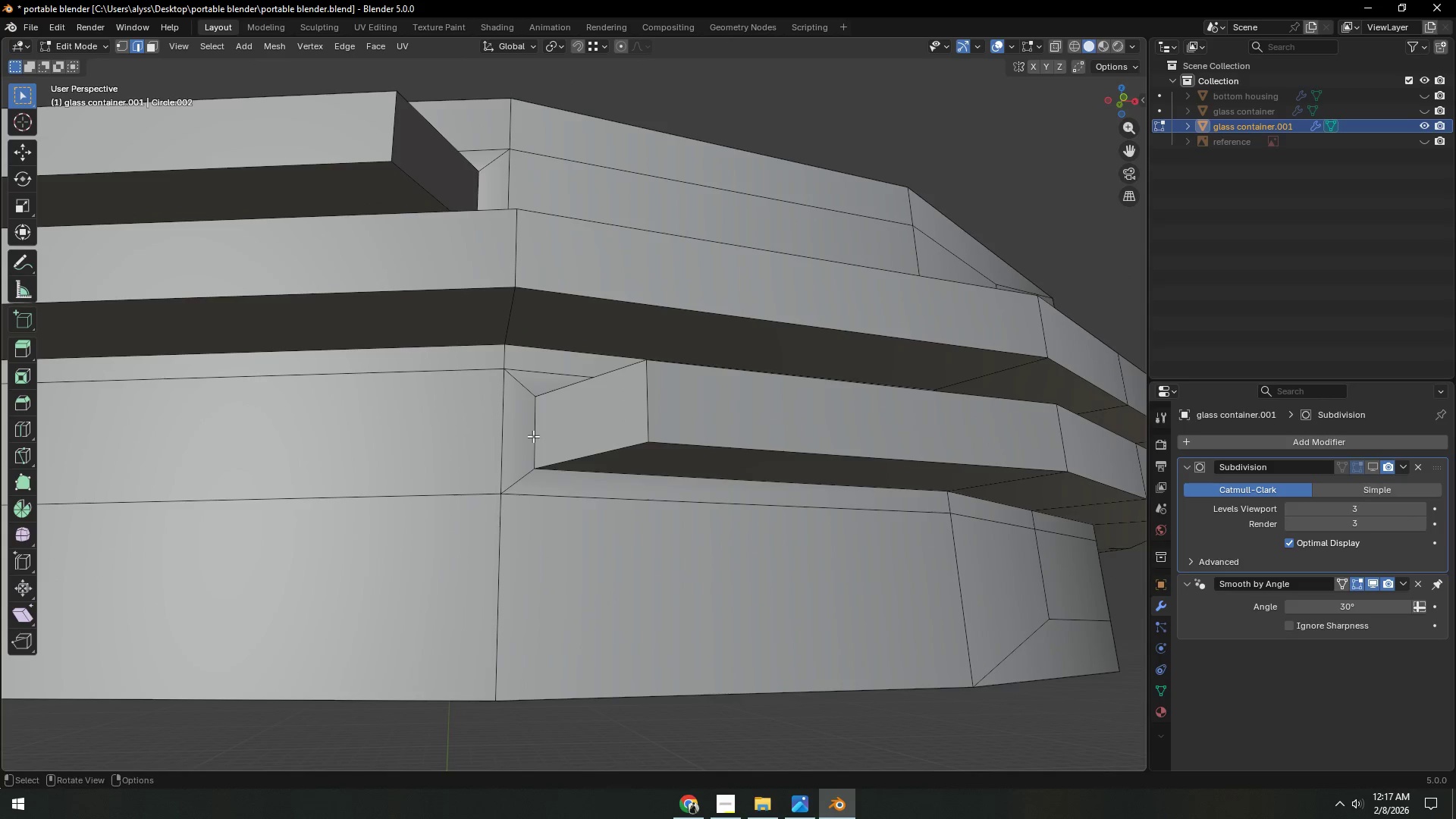 
hold_key(key=AltLeft, duration=0.36)
left_click([533, 436])
 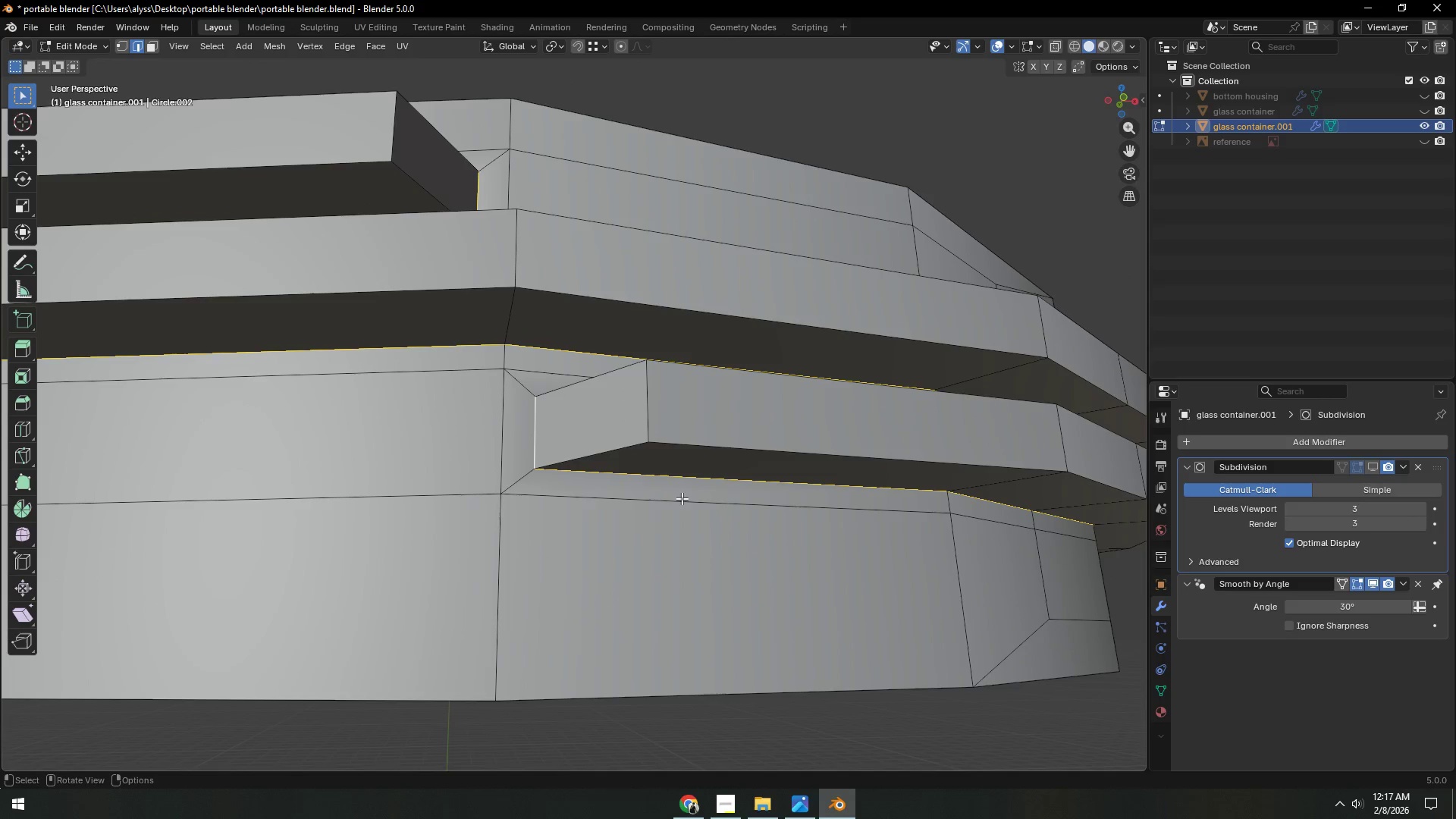 
key(Control+B)
 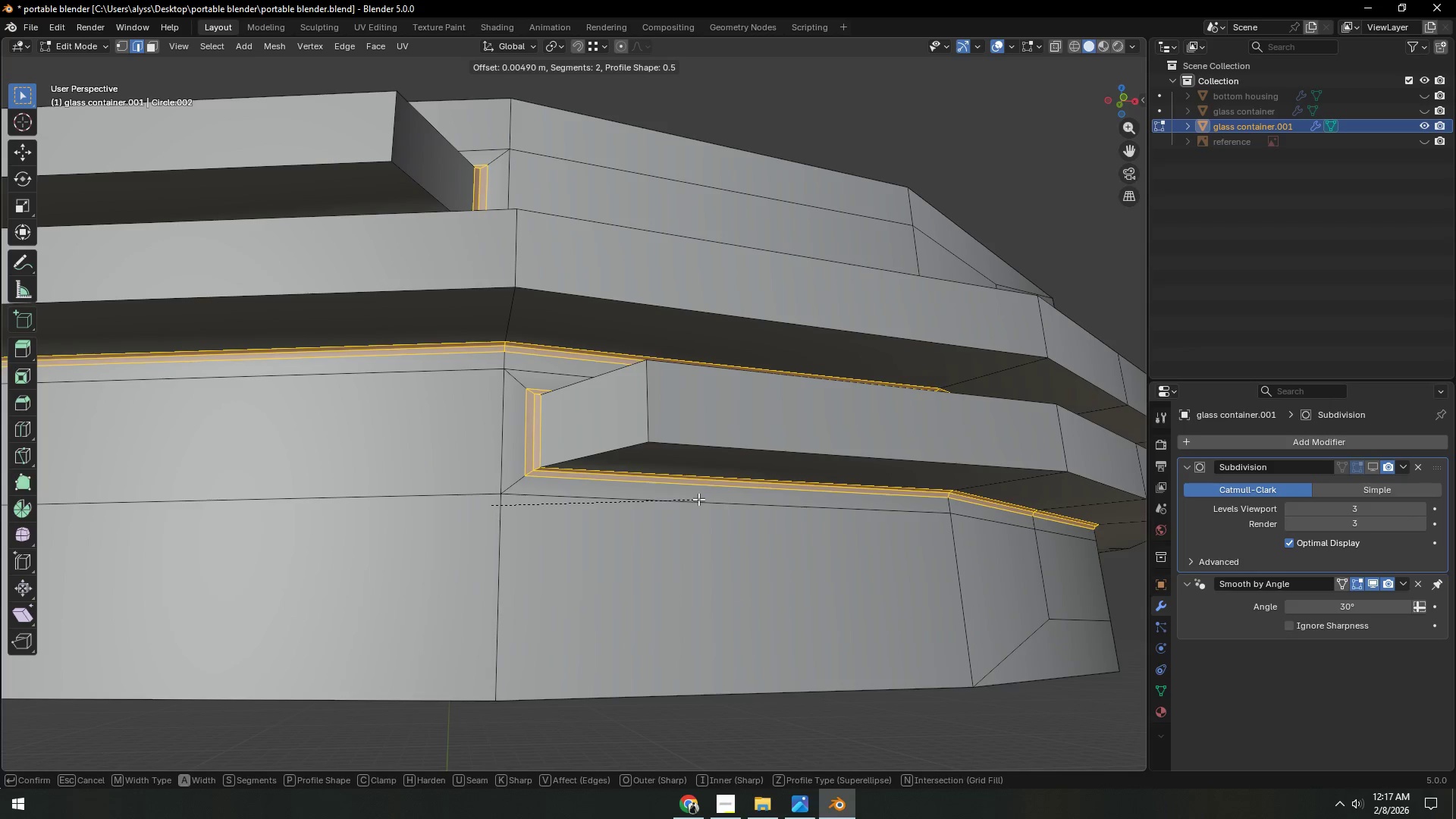 
hold_key(key=ShiftLeft, duration=1.5)
 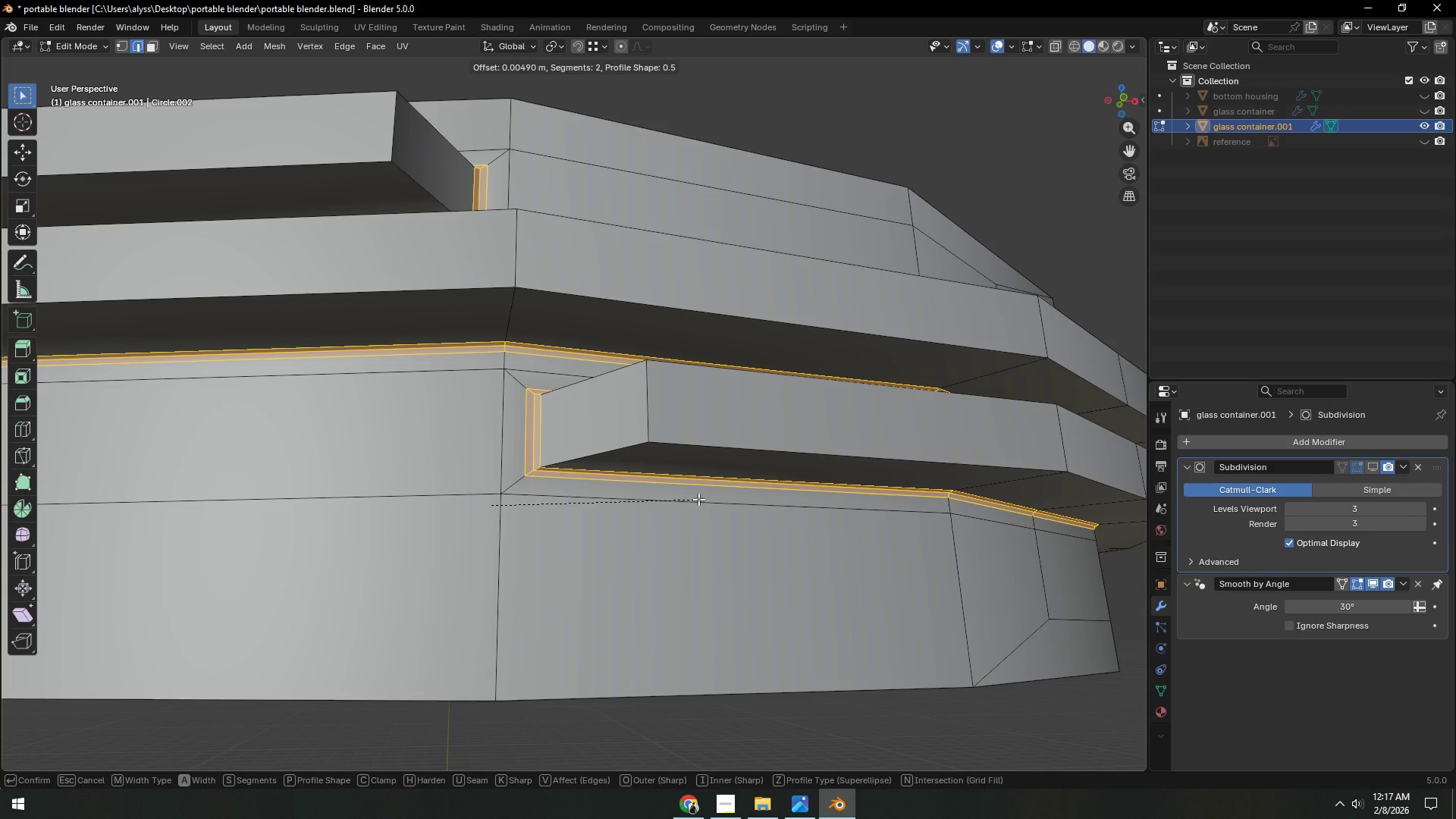 
hold_key(key=ShiftLeft, duration=1.5)
scroll: coordinate [698, 499], scroll_direction: down, amount: 1.0
 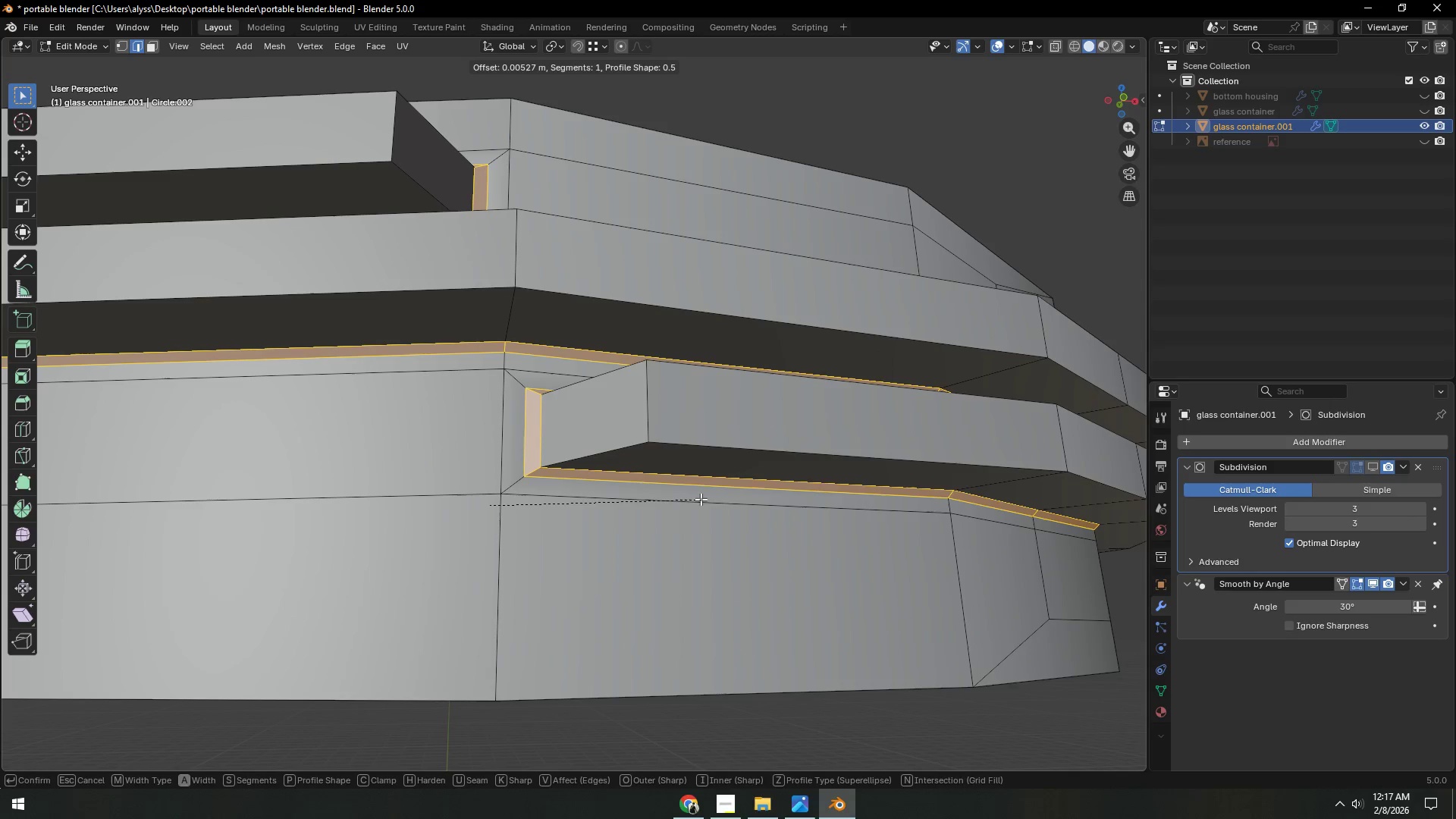 
hold_key(key=ShiftLeft, duration=1.5)
 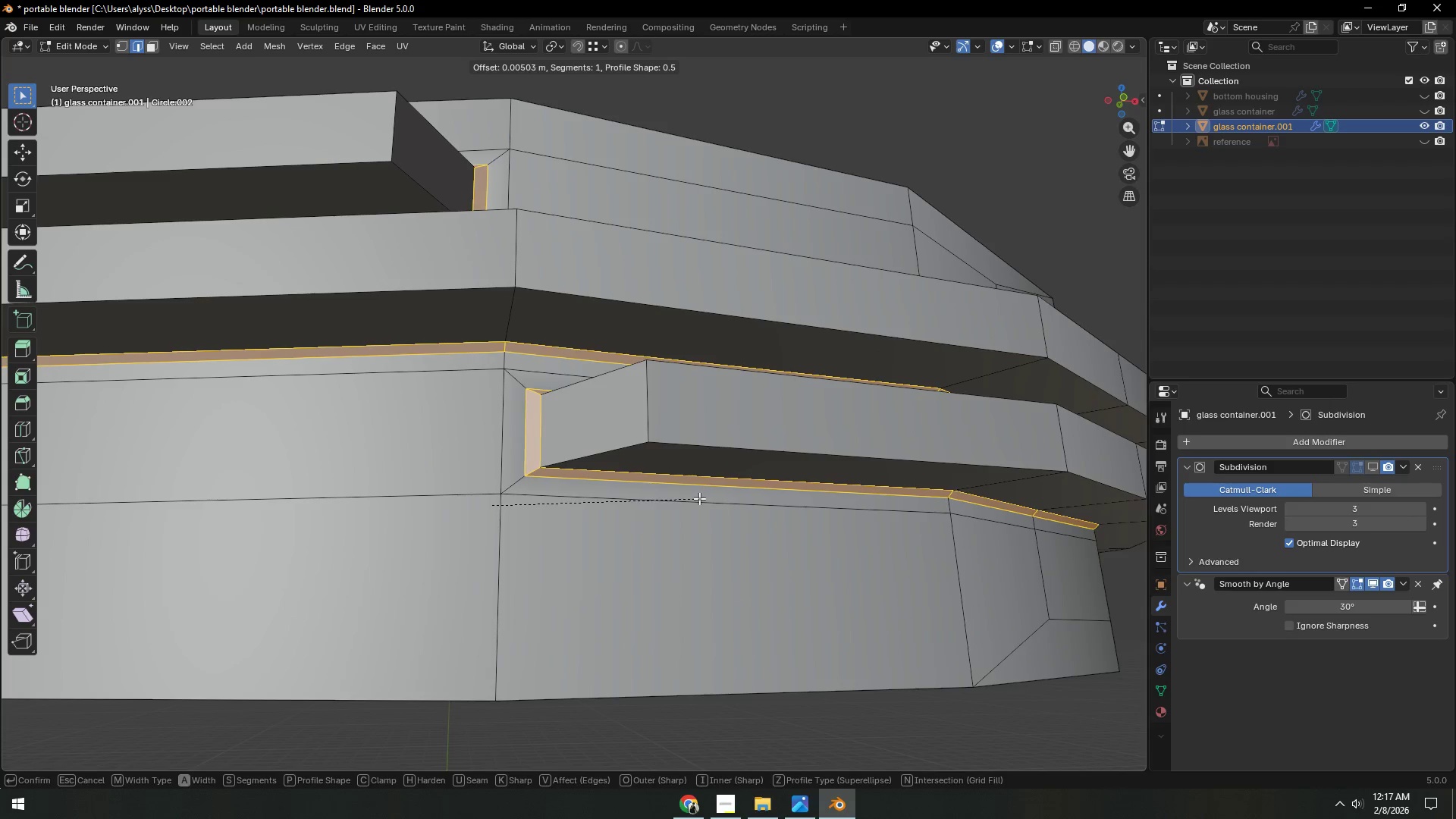 
hold_key(key=ShiftLeft, duration=1.11)
left_click([701, 498])
 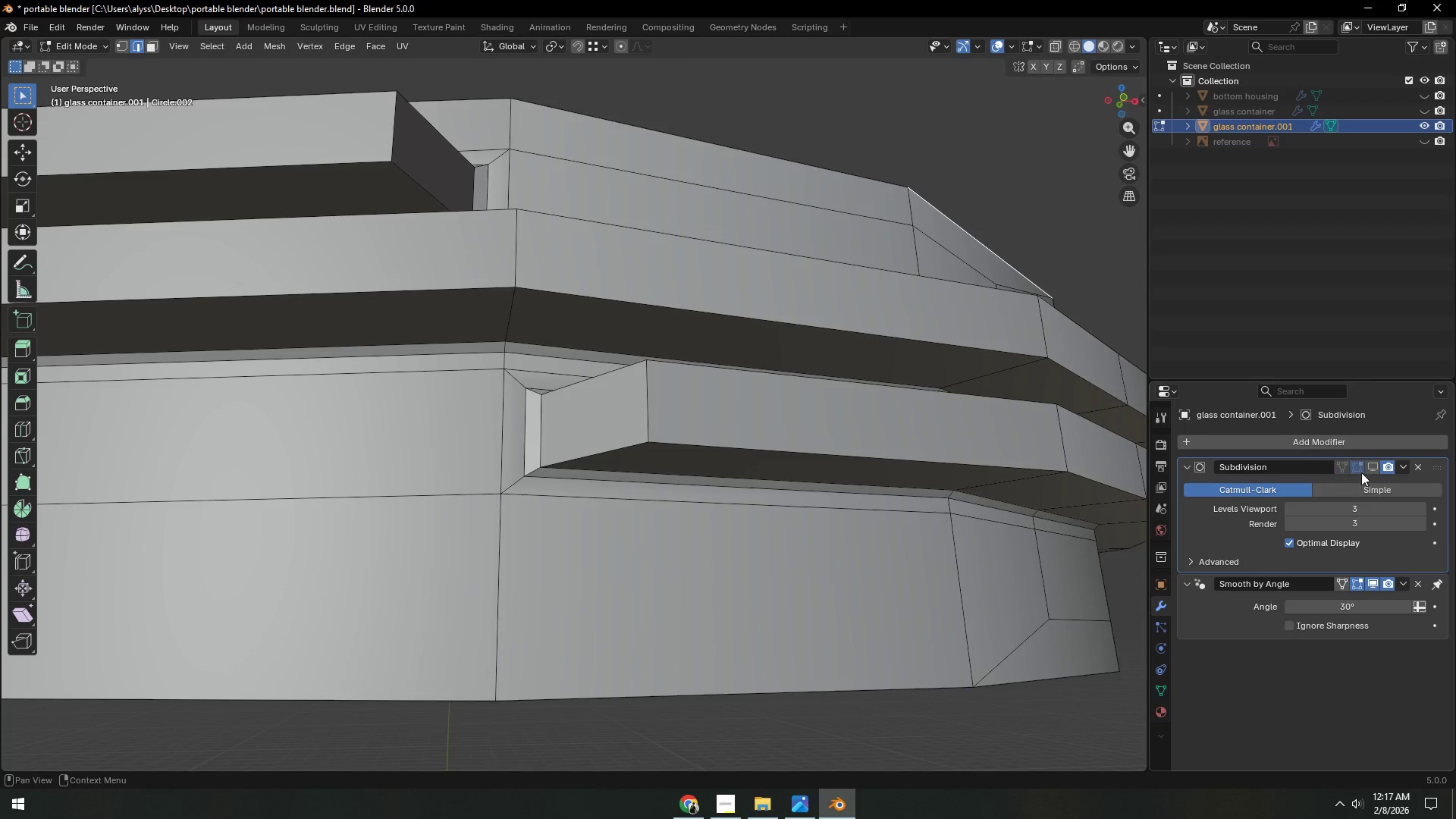 
left_click([1369, 468])
 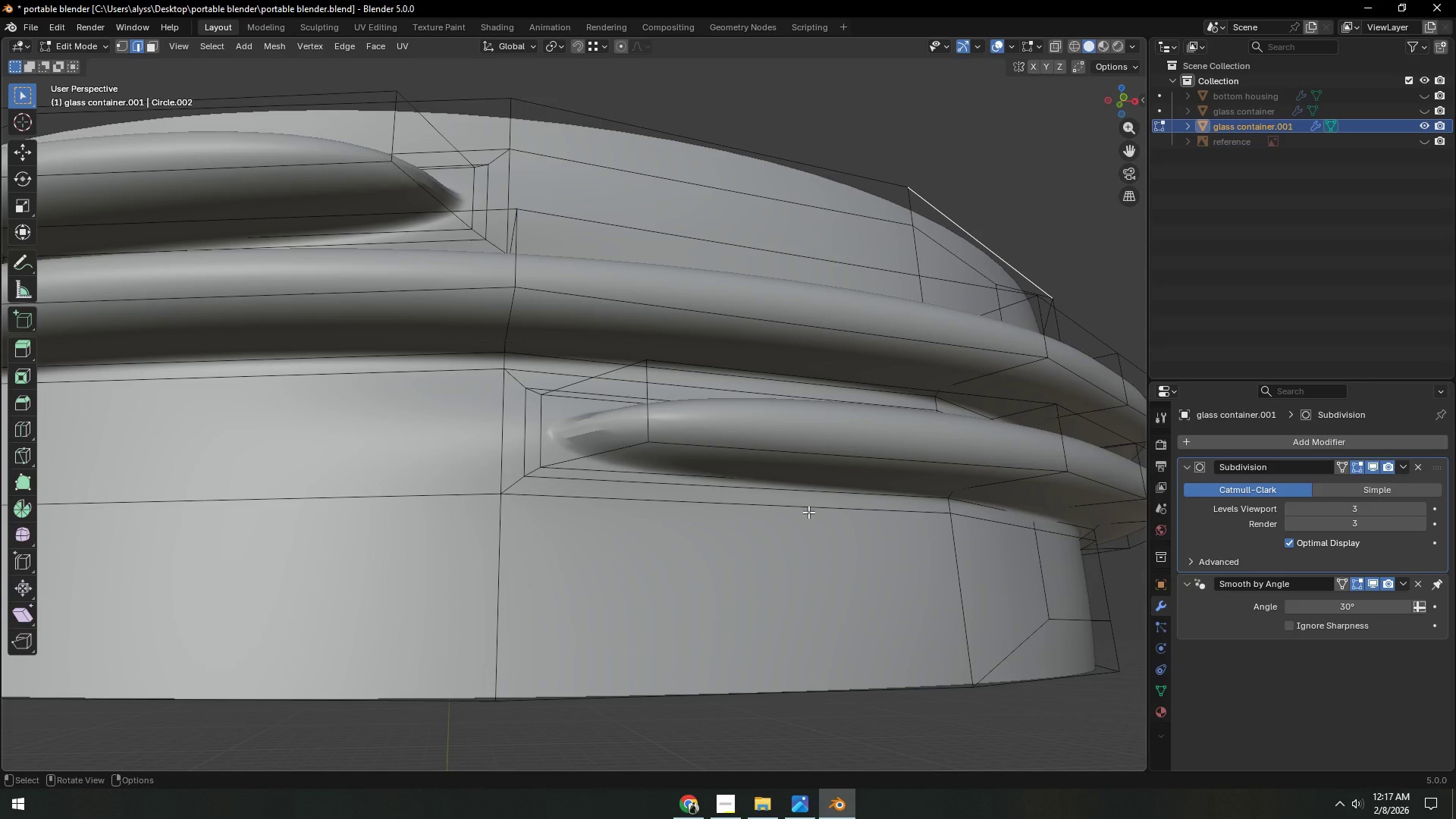 
key(Tab)
 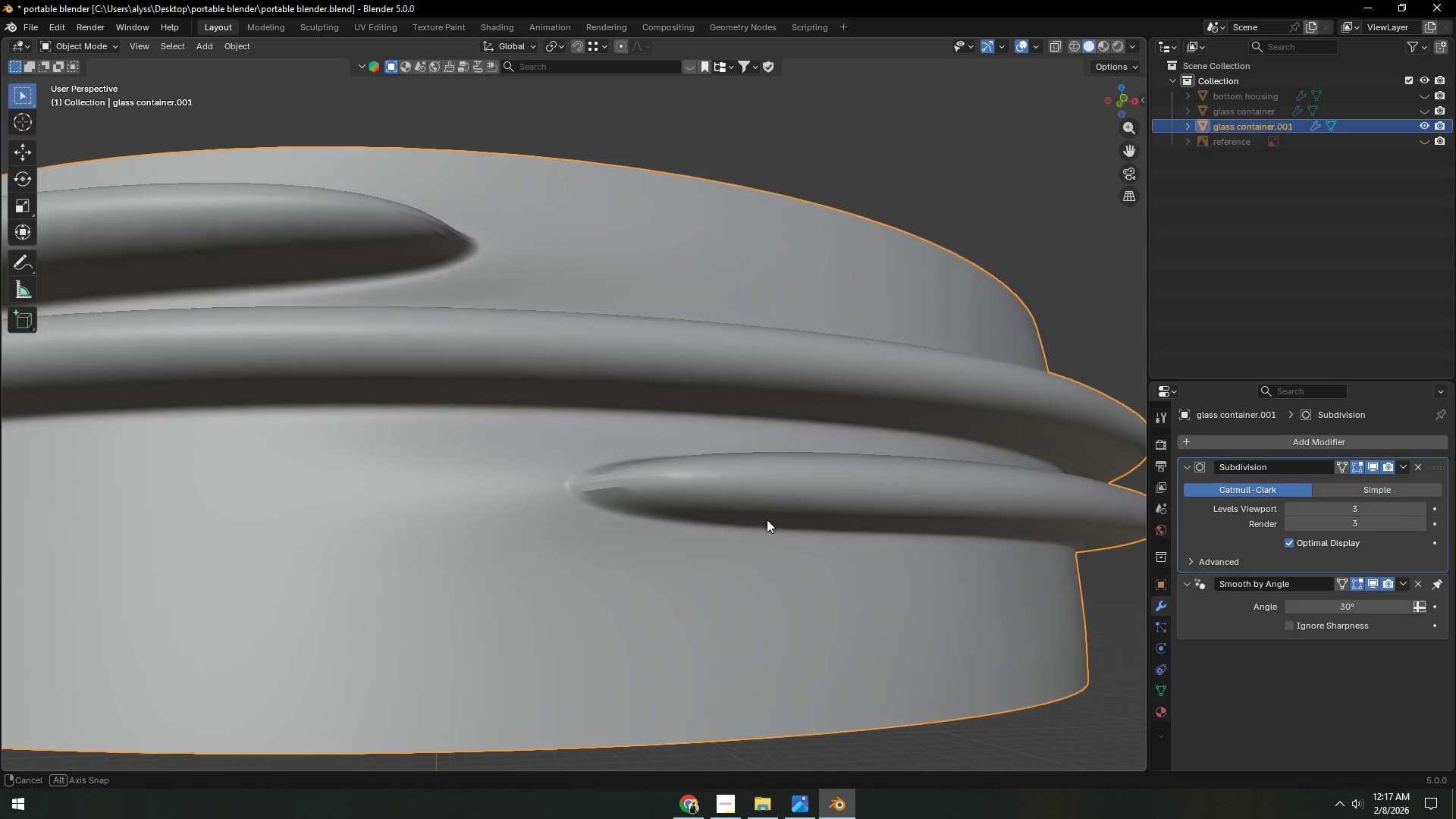 
key(Tab)
 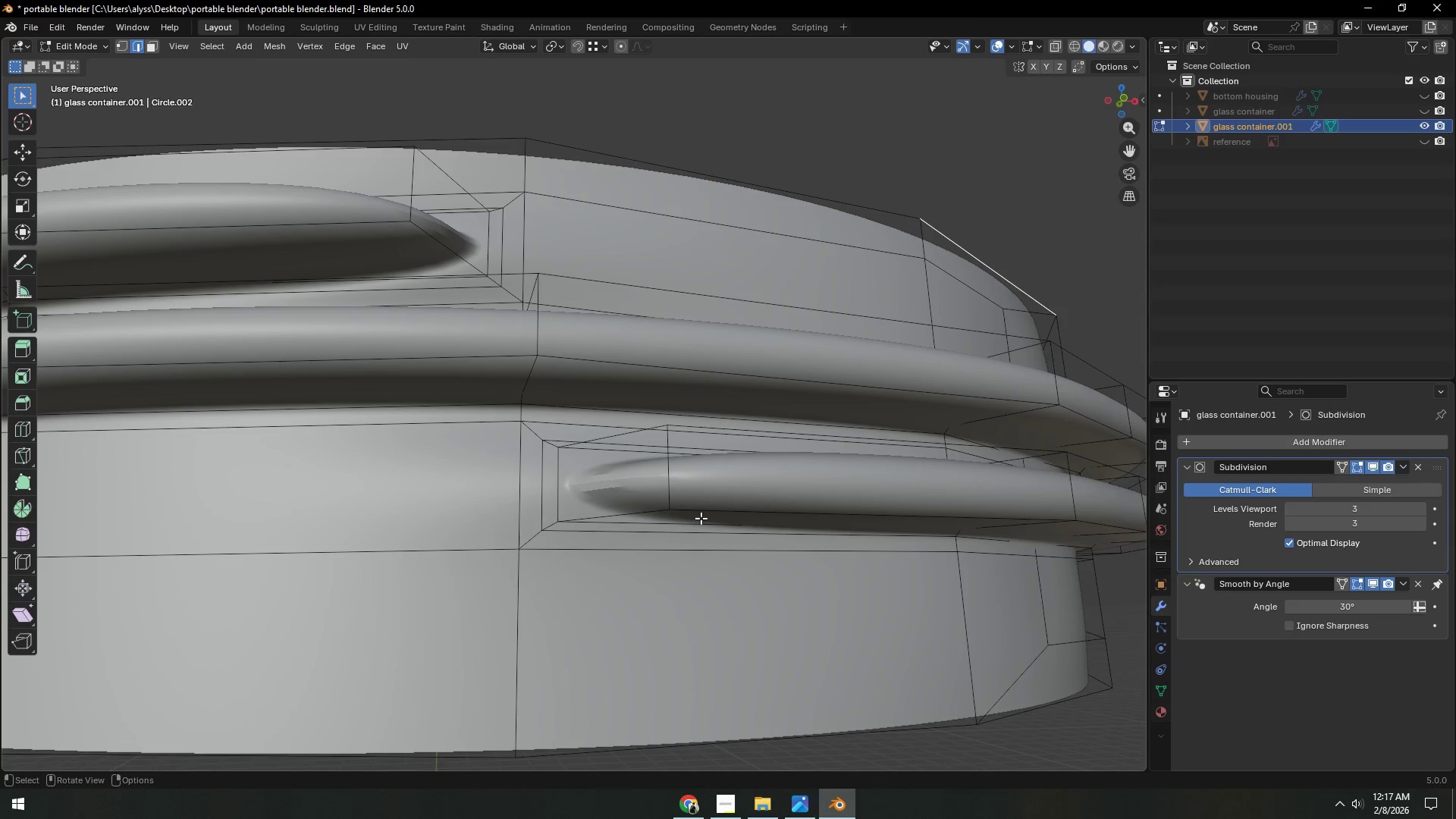 
key(Control+Z)
 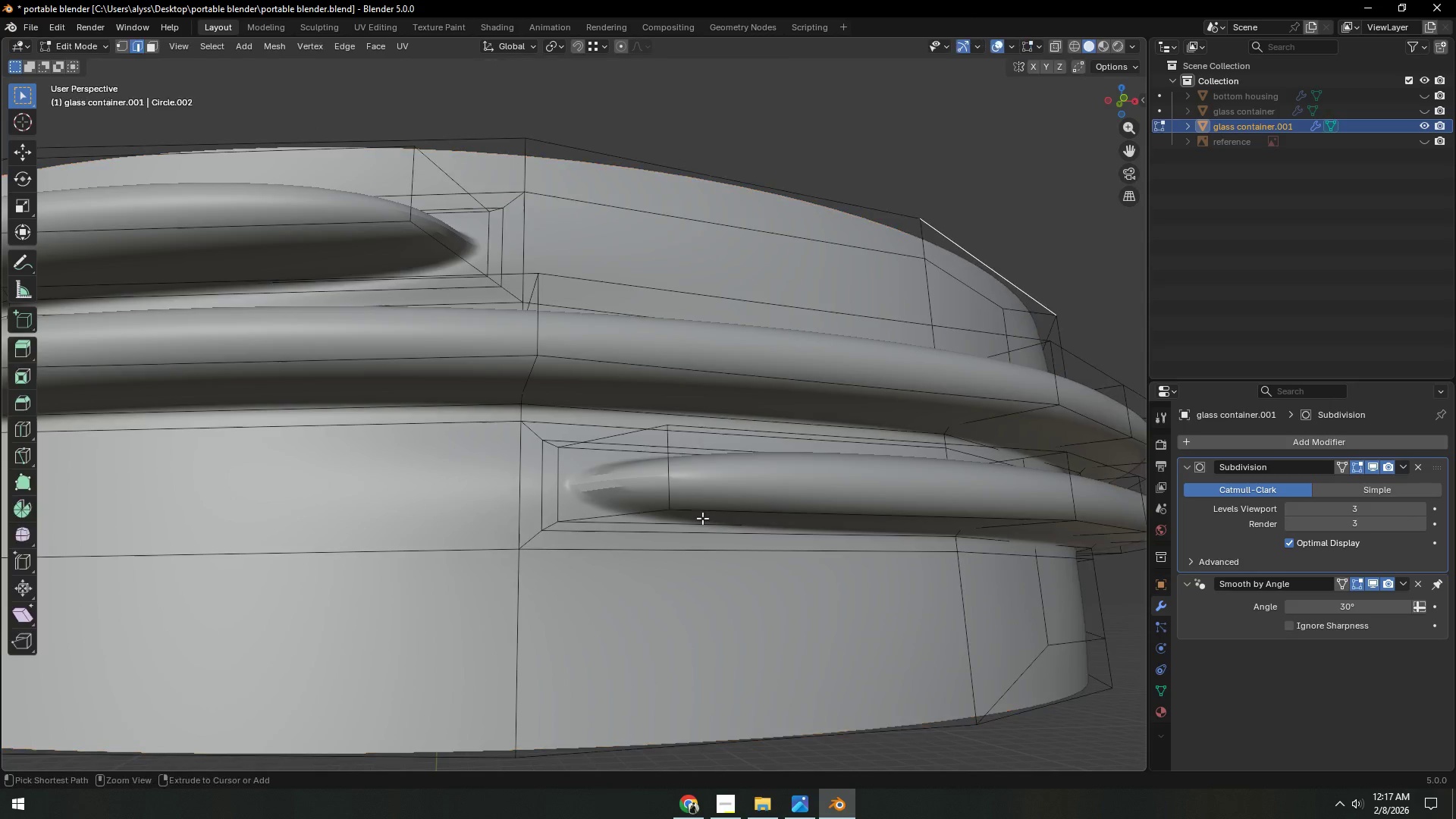 
key(Control+Z)
 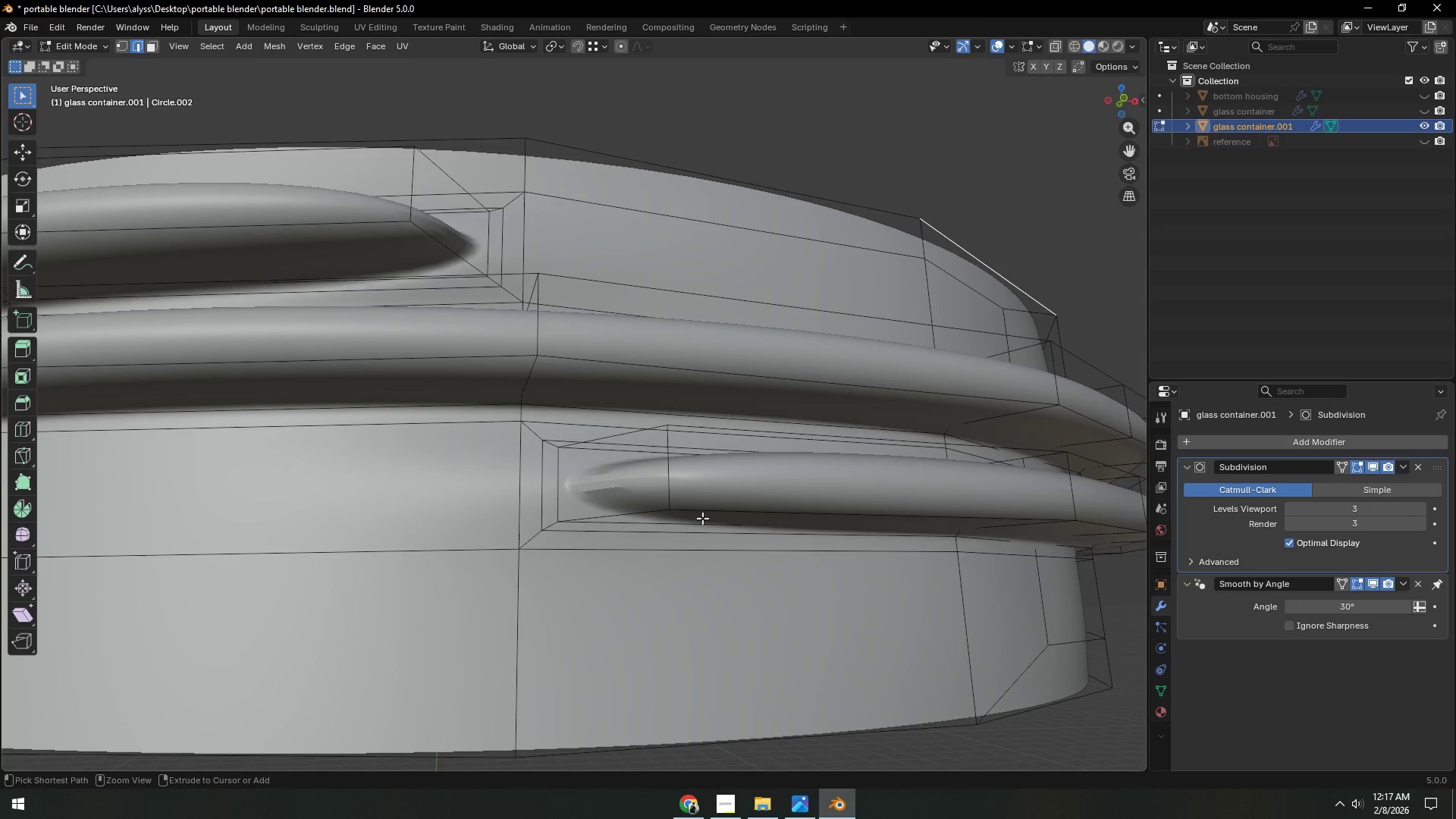 
key(Control+Z)
 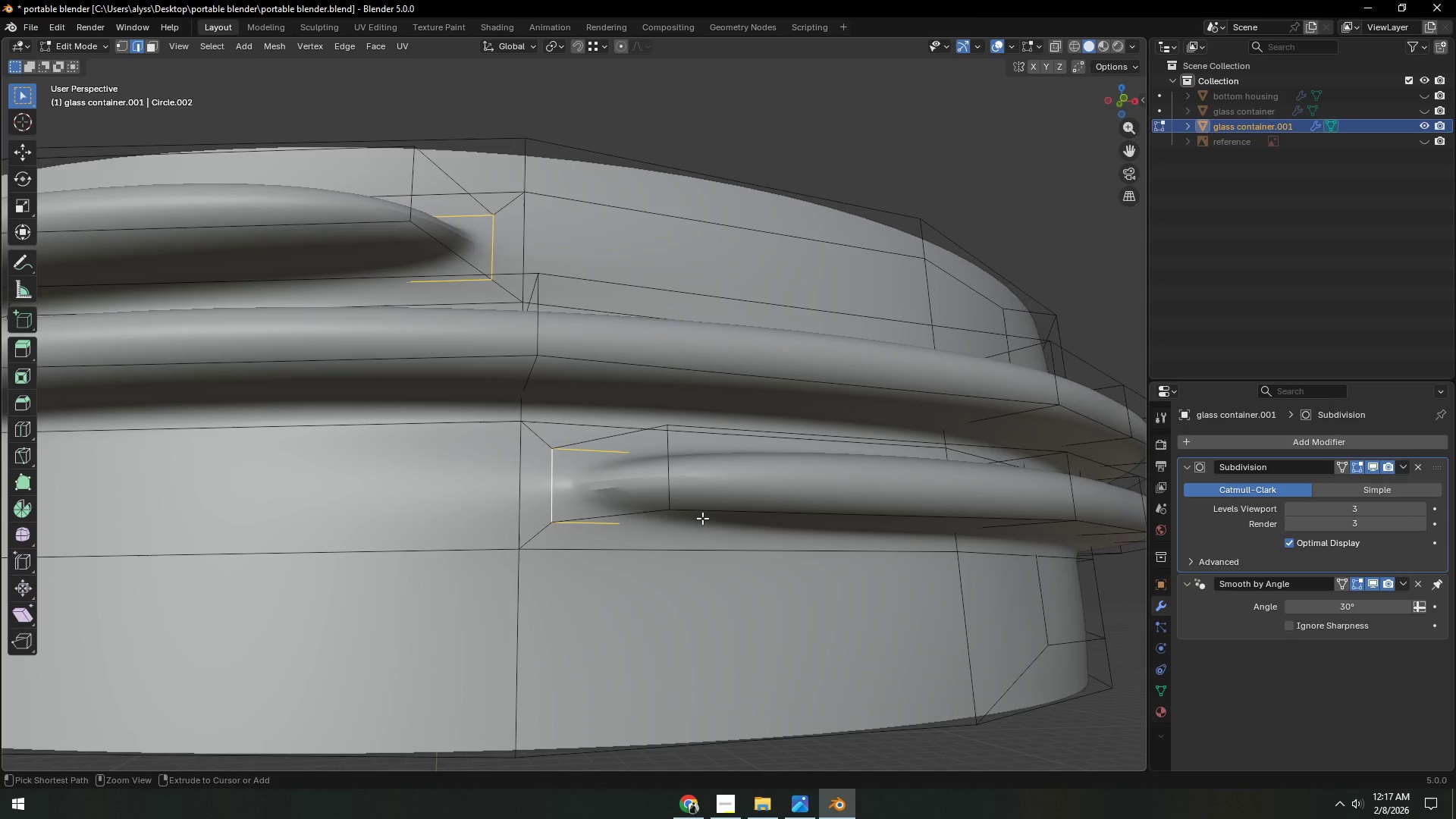 
key(Control+Z)
 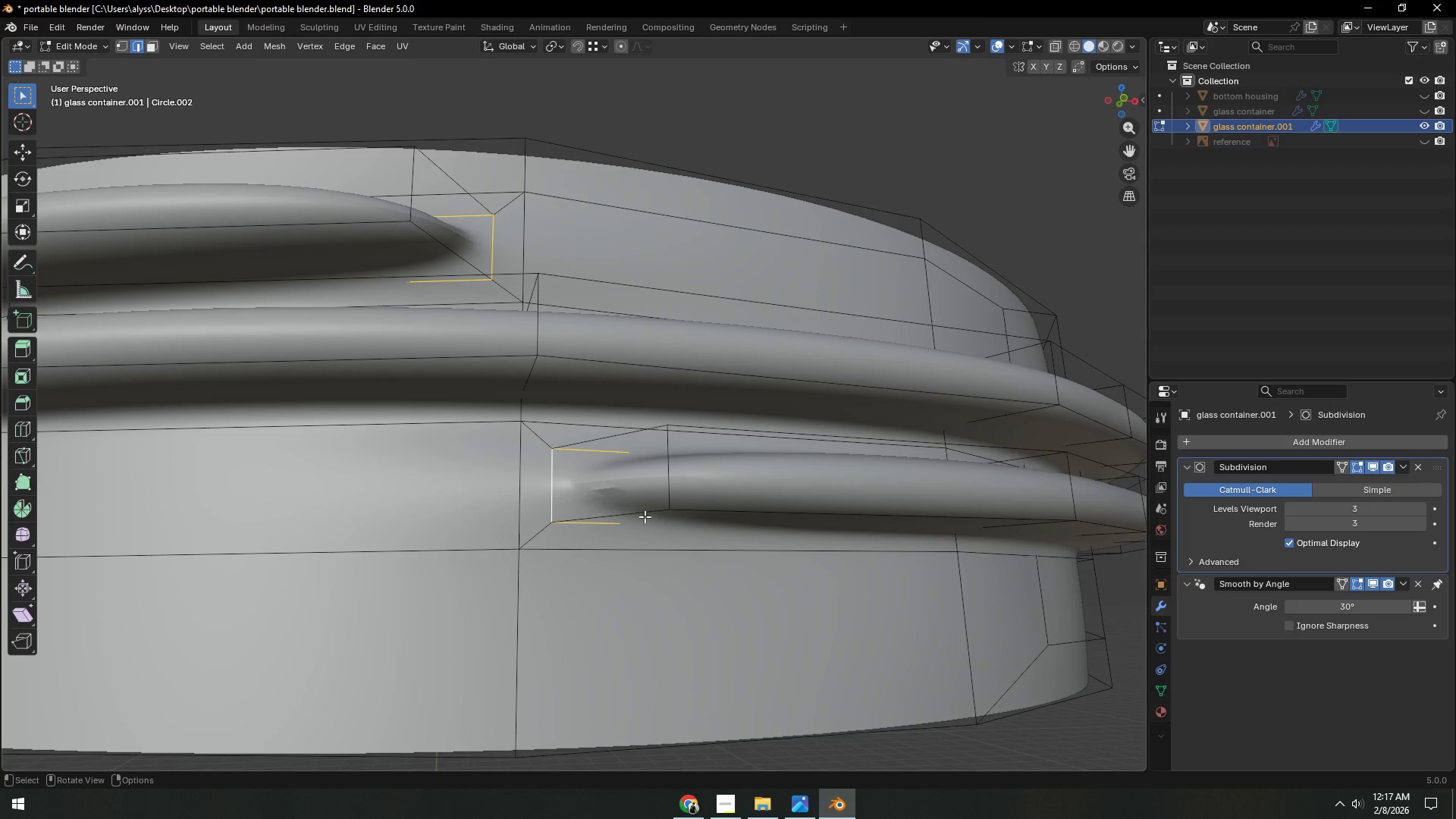 
key(Control+ControlLeft)
 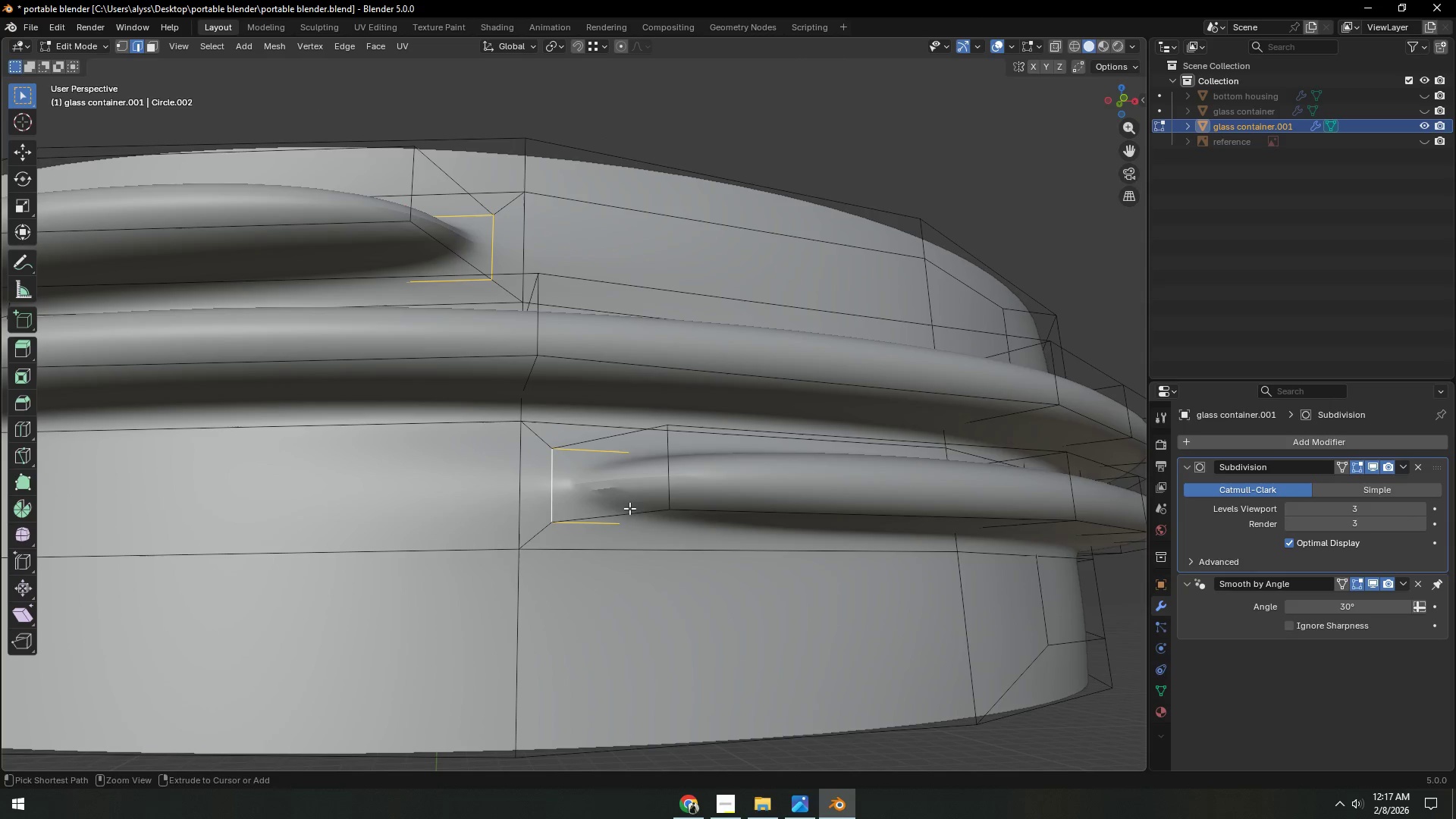 
key(Control+R)
 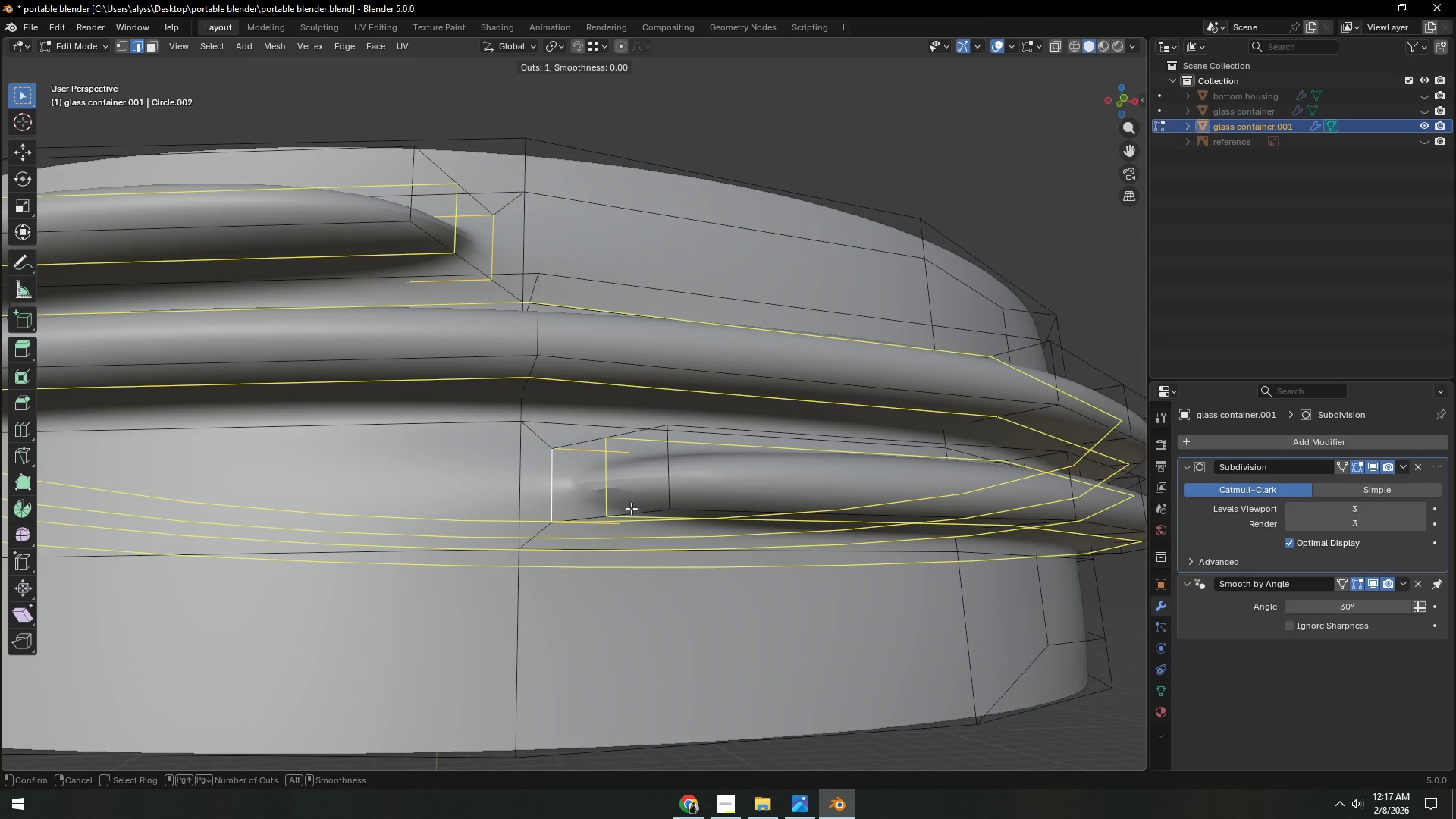 
left_click([843, 136])
 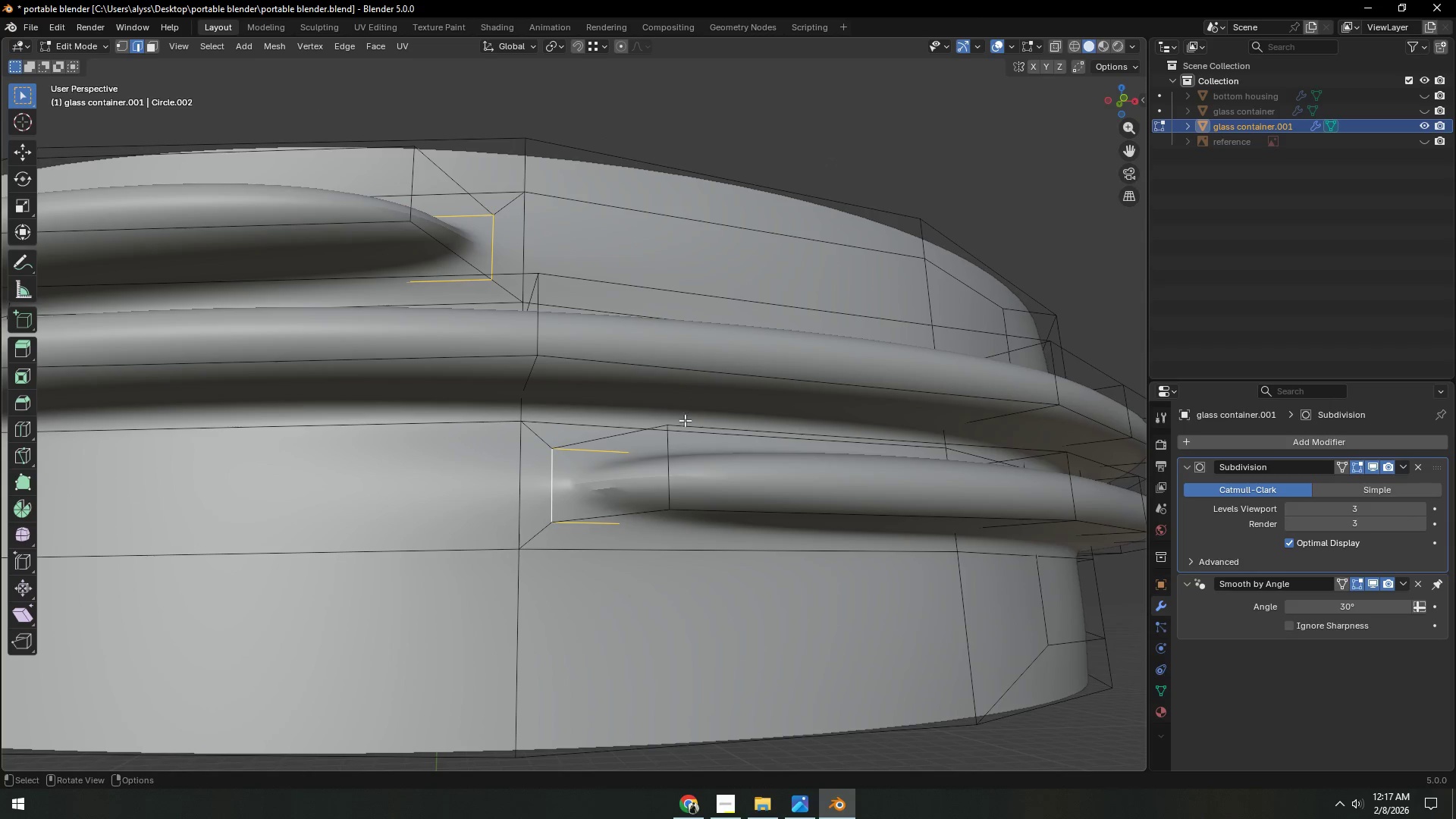 
left_click([766, 143])
 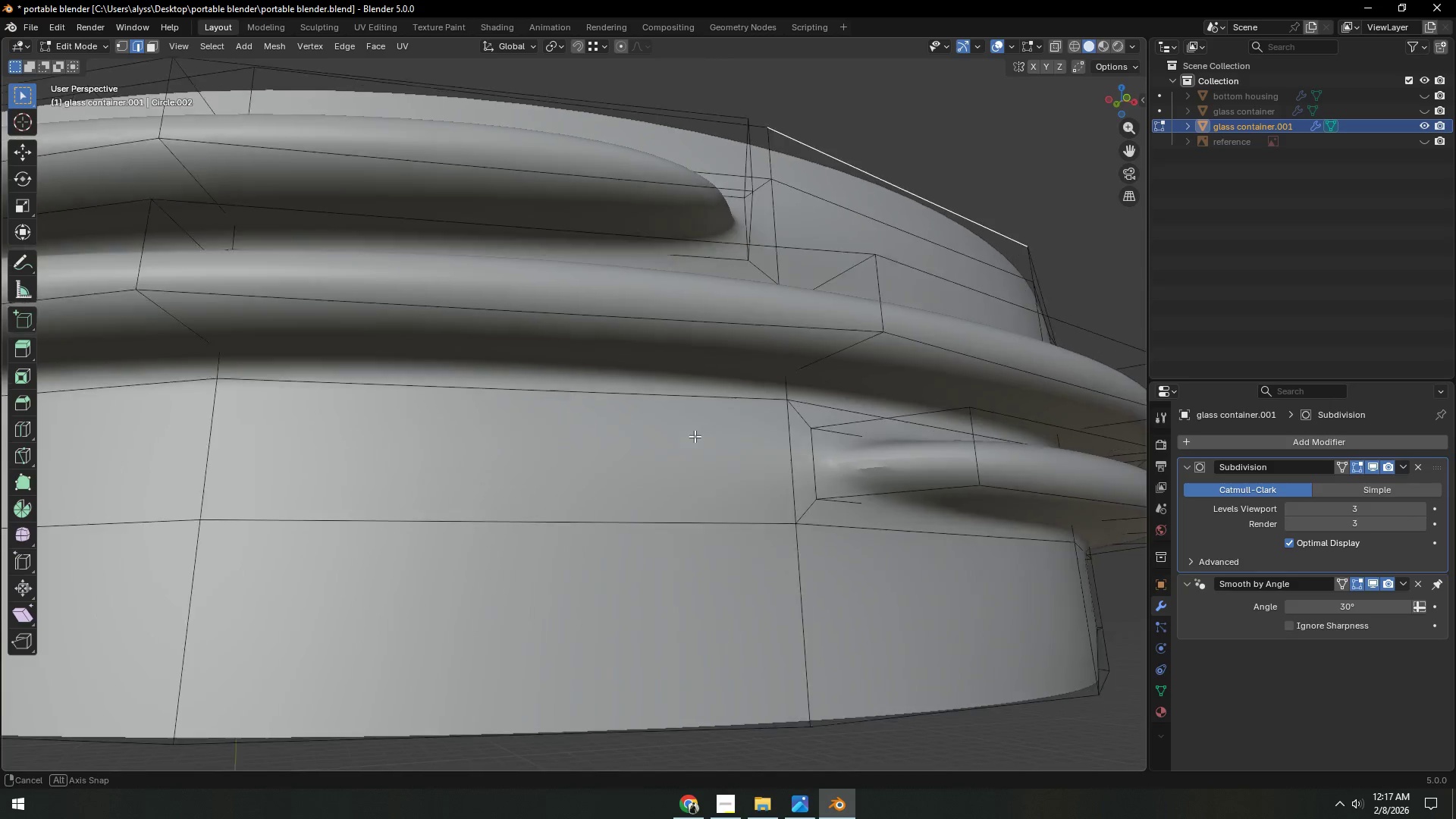 
key(Control+ControlLeft)
 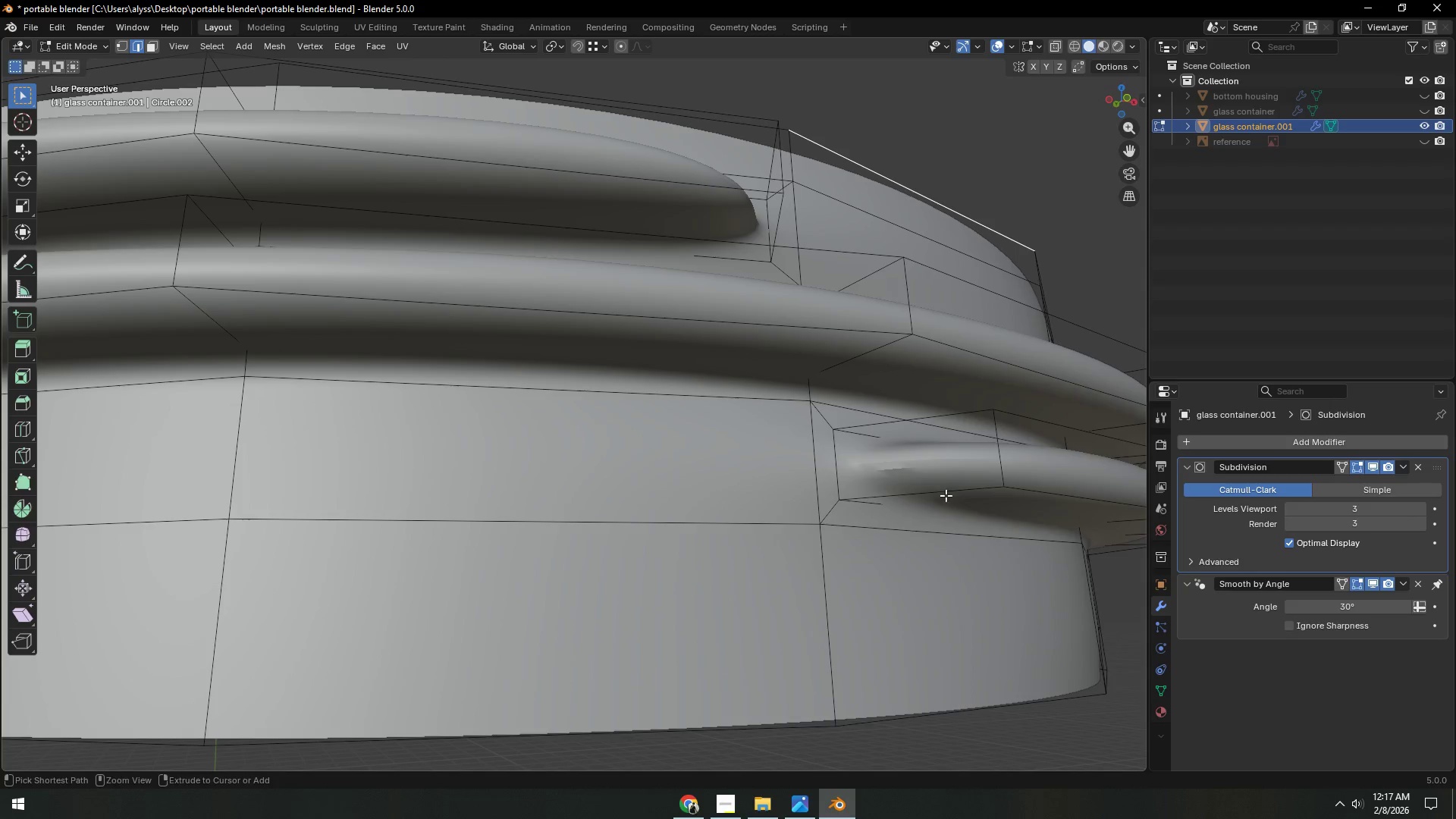 
key(Control+R)
 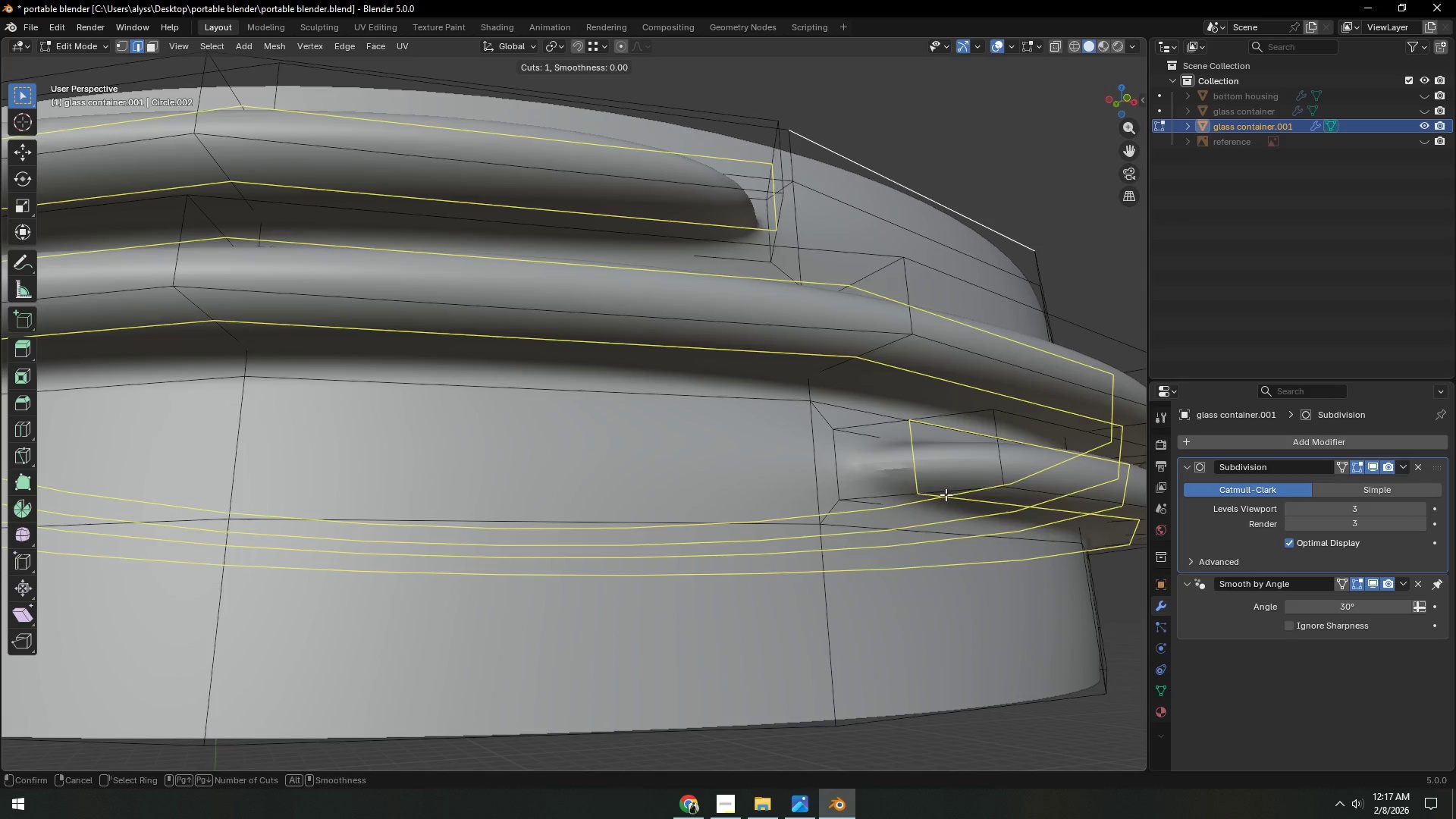 
left_click([946, 494])
 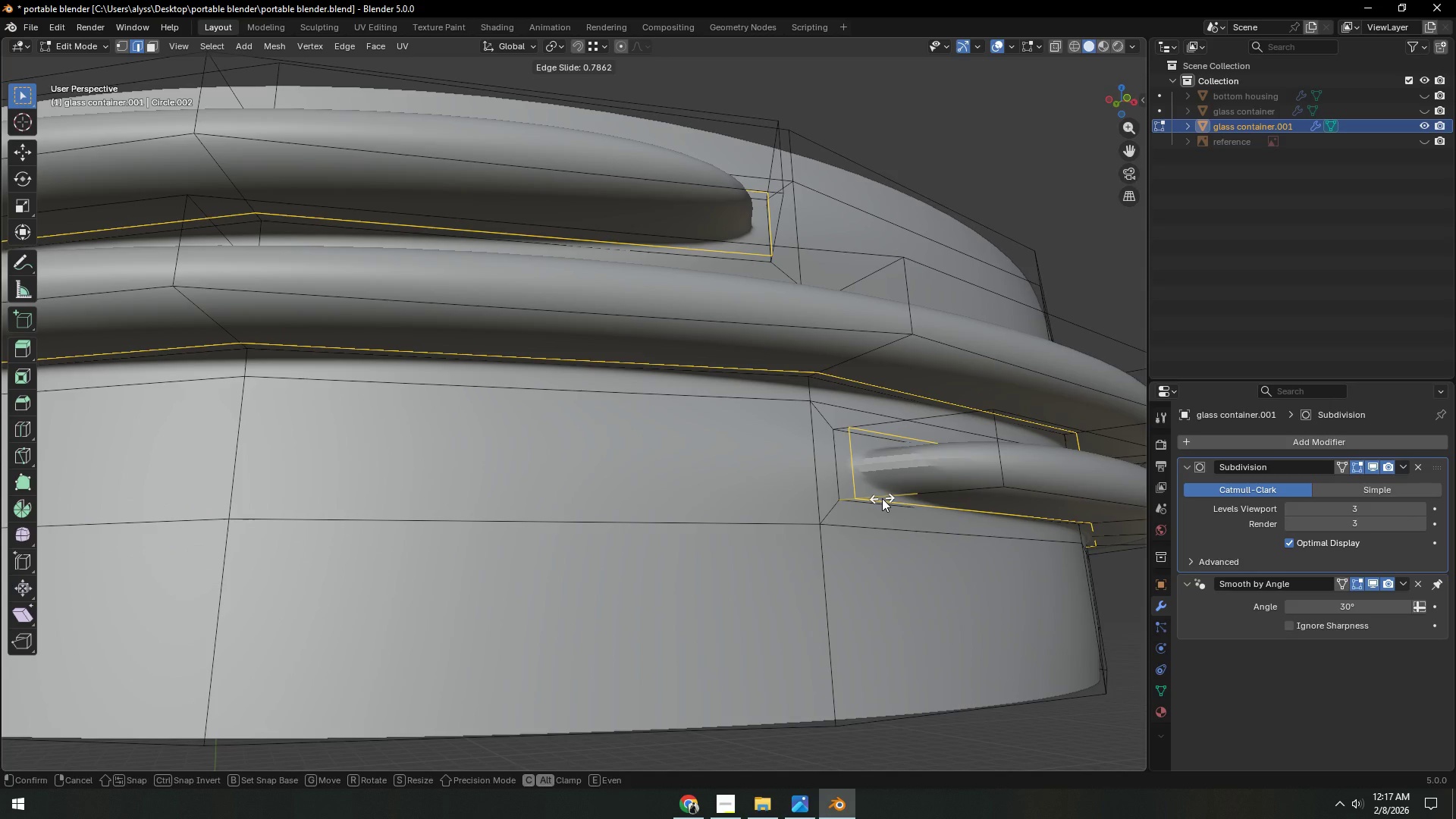 
left_click([882, 498])
 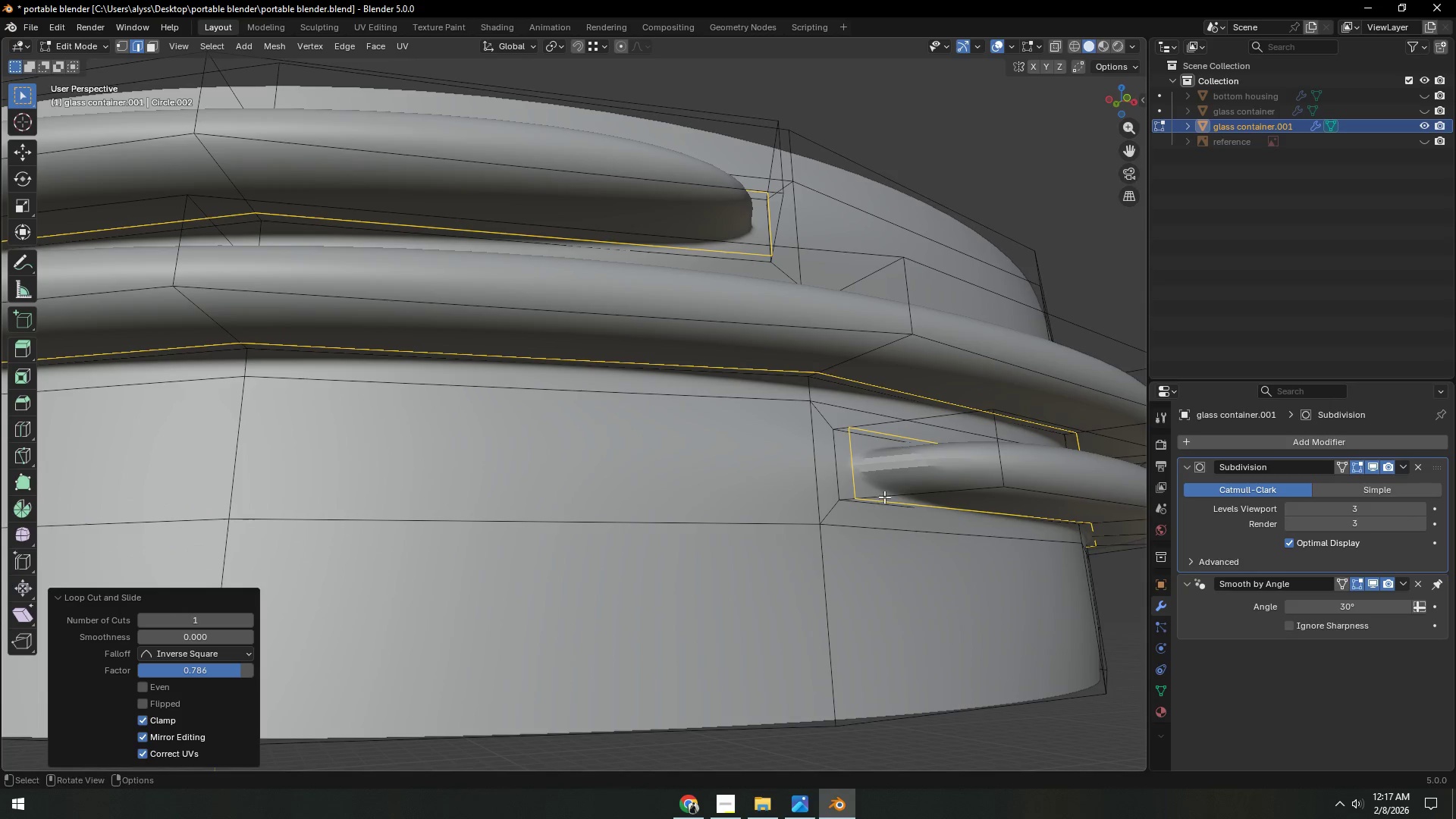 
key(Control+ControlLeft)
 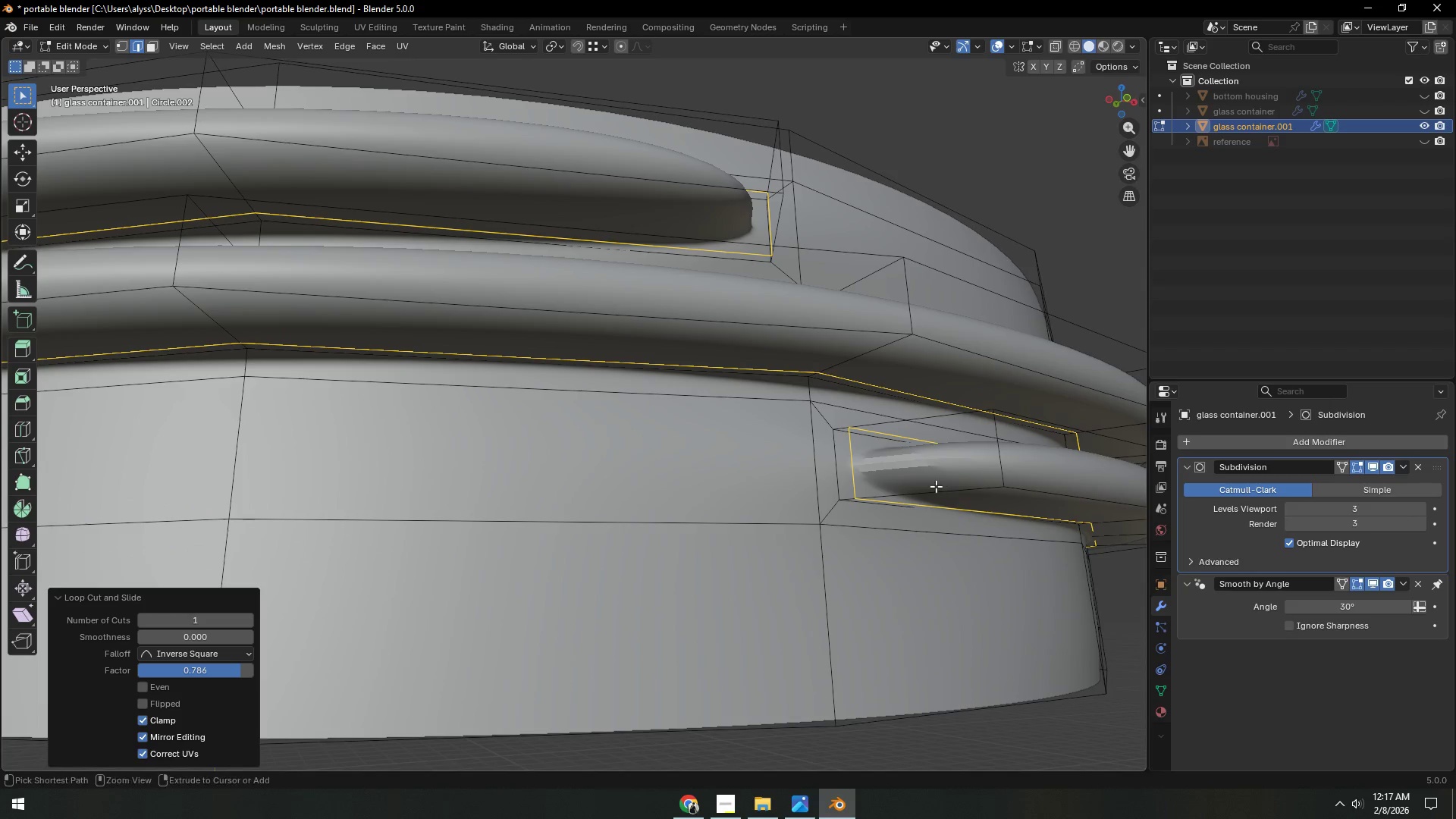 
key(Control+R)
 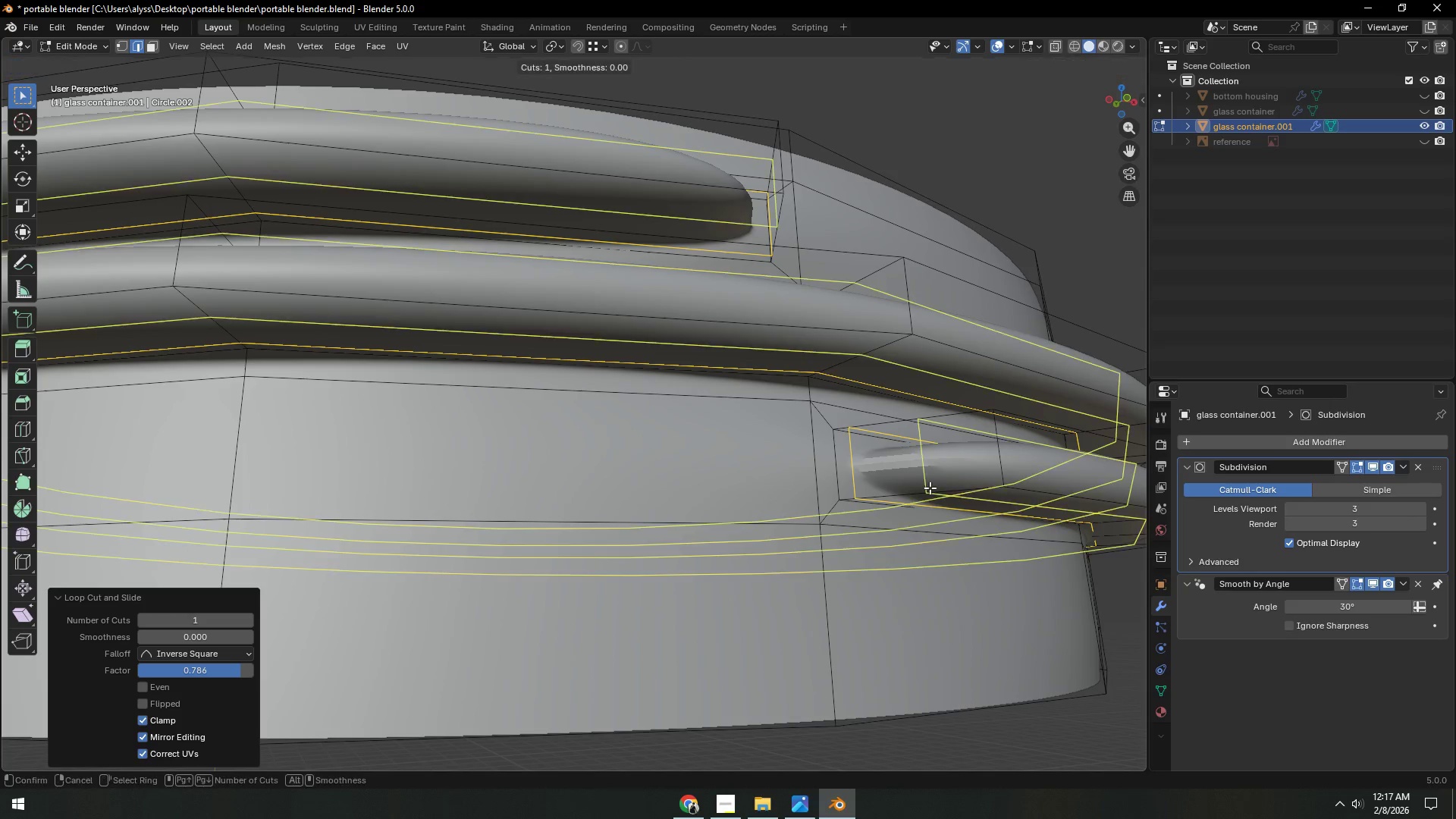 
left_click([930, 488])
 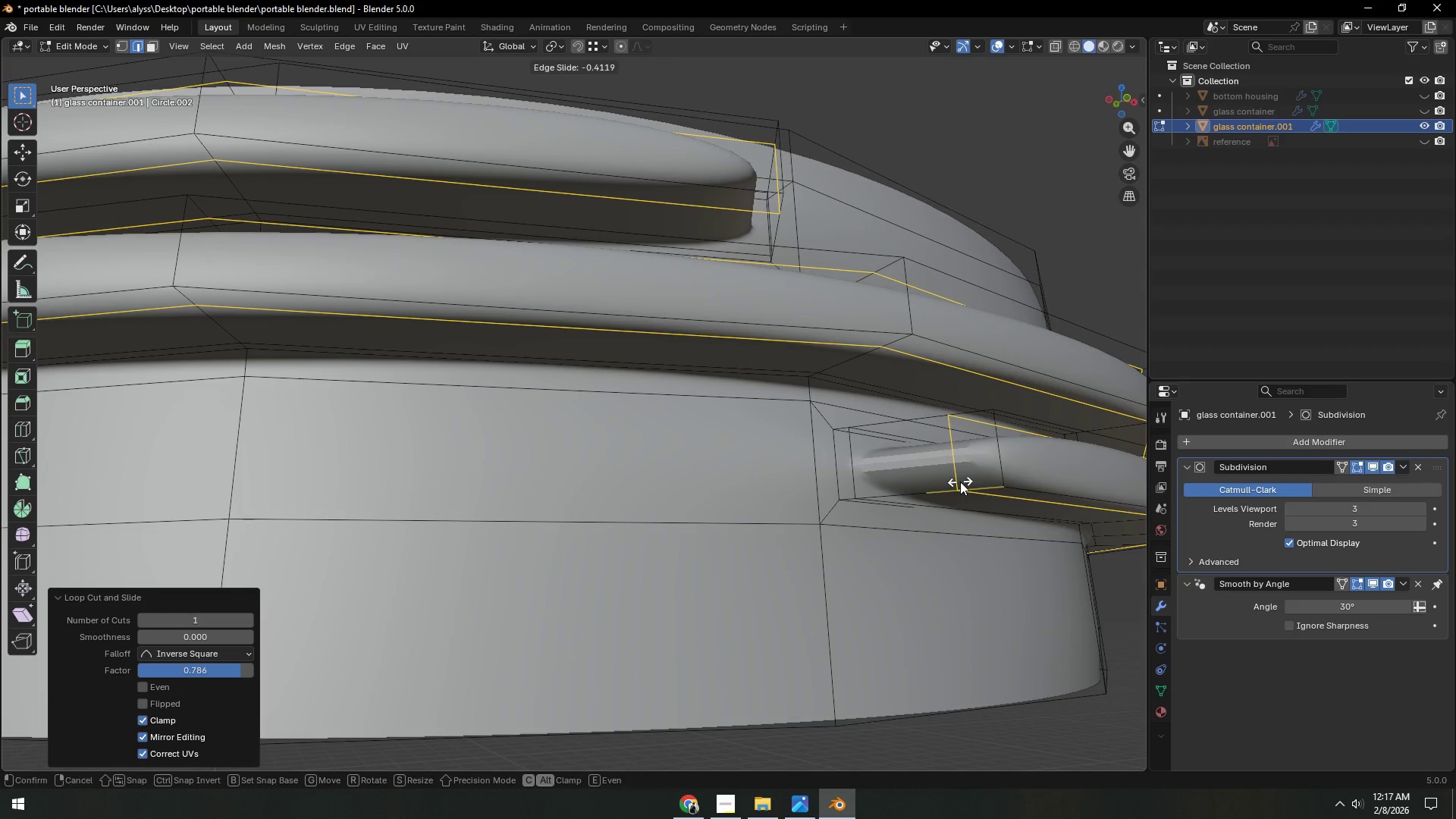 
right_click([961, 482])
 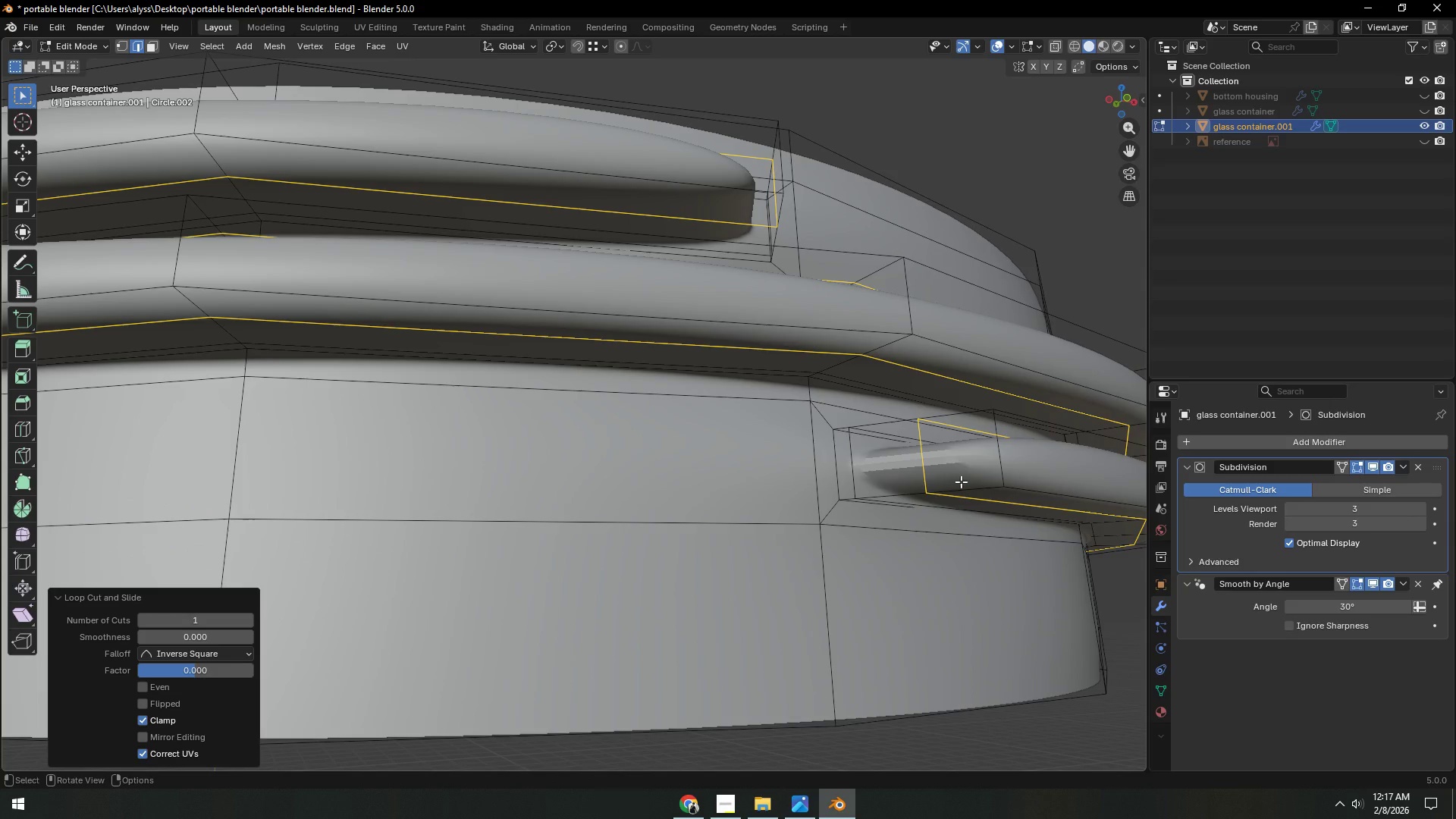 
key(Control+Z)
 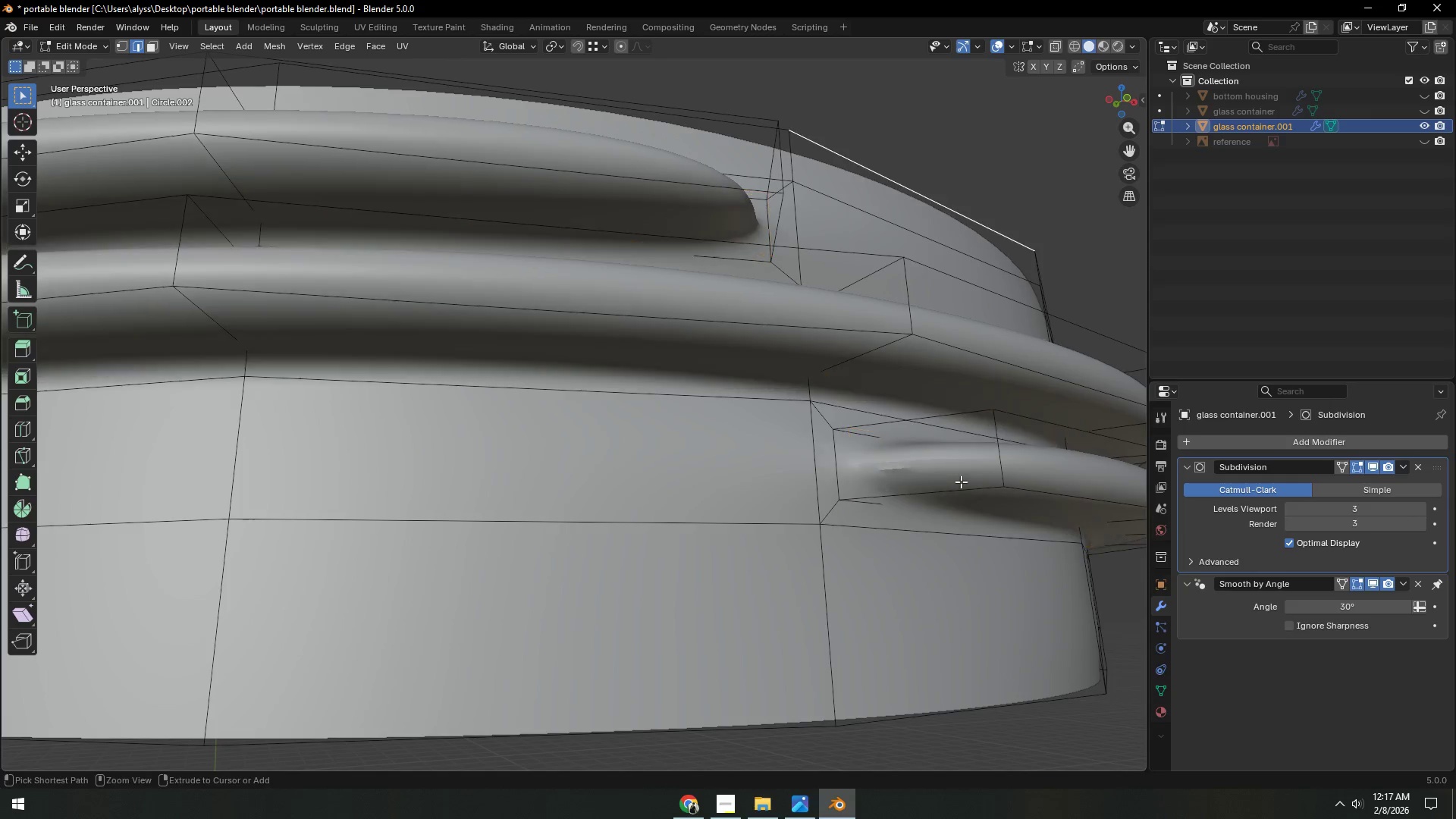 
key(Control+Z)
 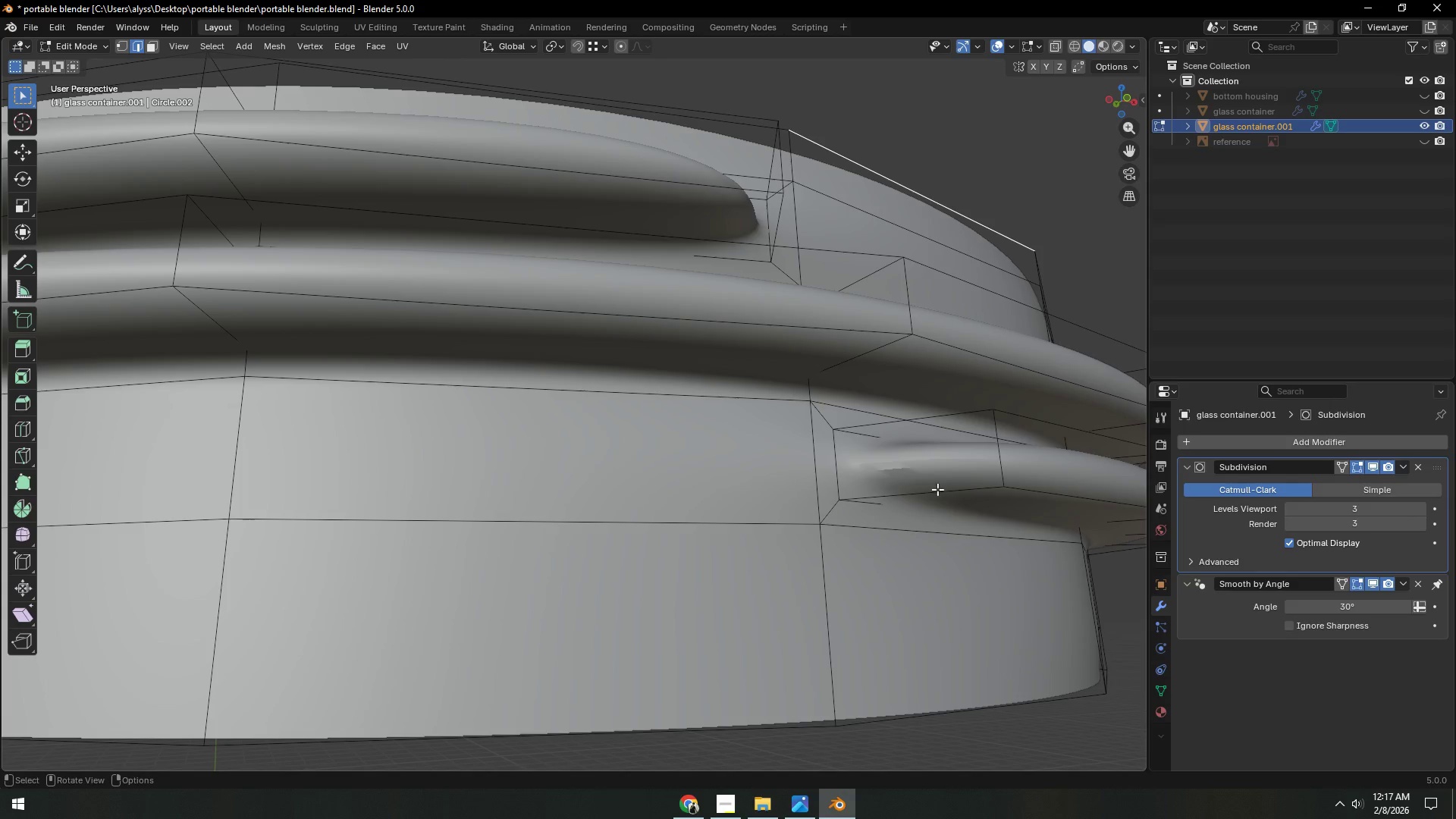 
left_click([937, 490])
 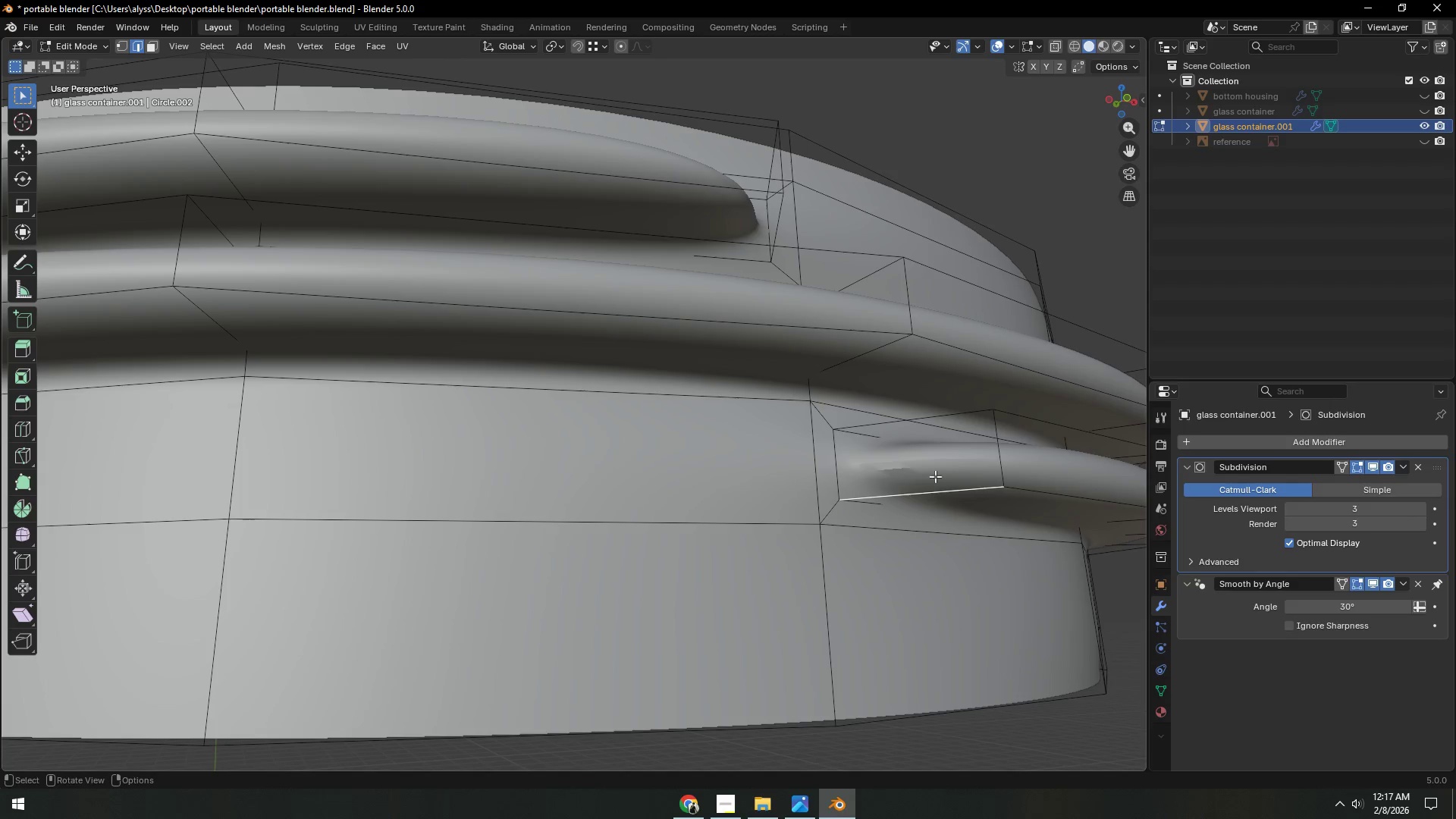 
hold_key(key=ShiftLeft, duration=0.34)
left_click([925, 418])
 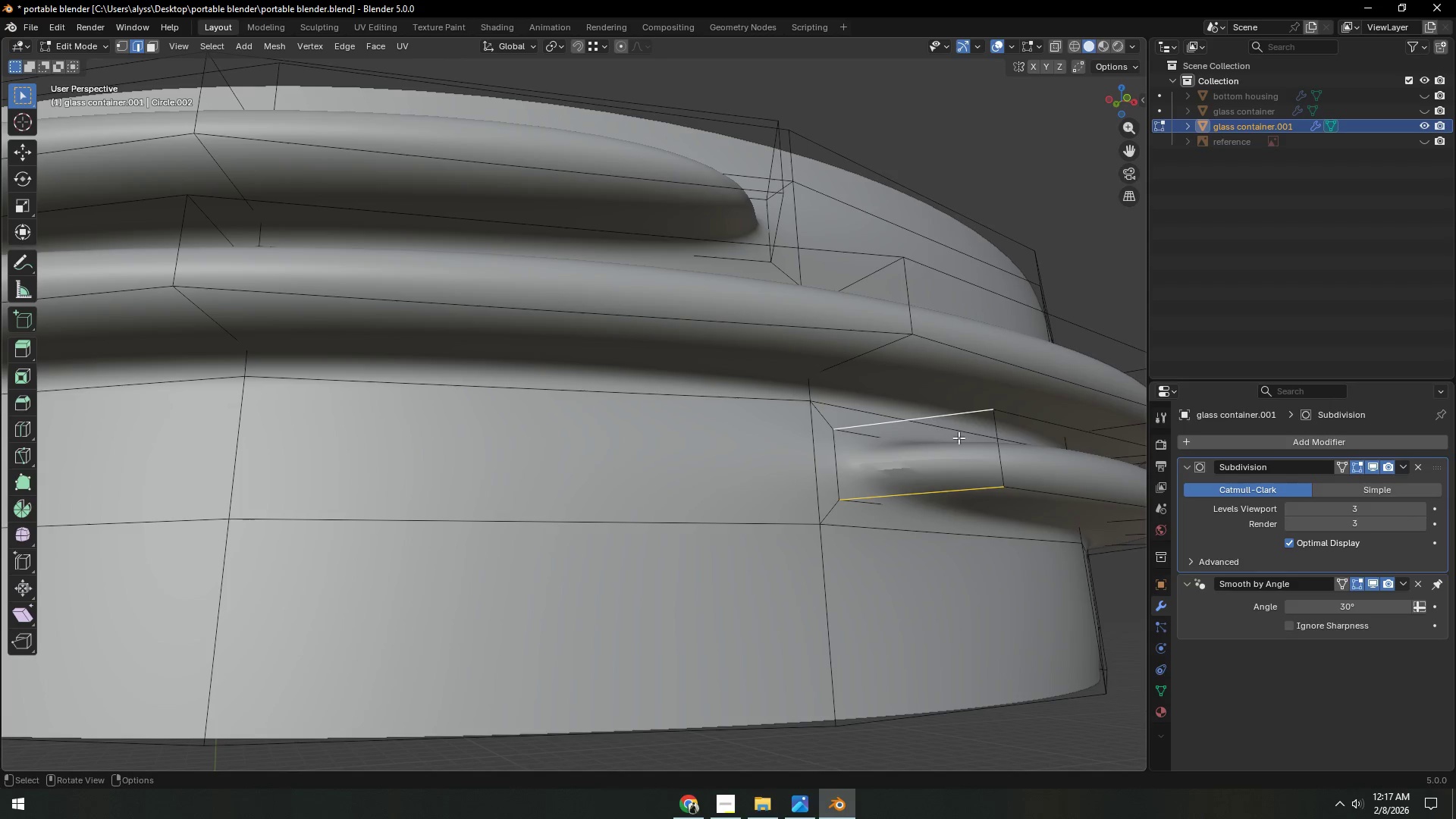 
type(sz)
 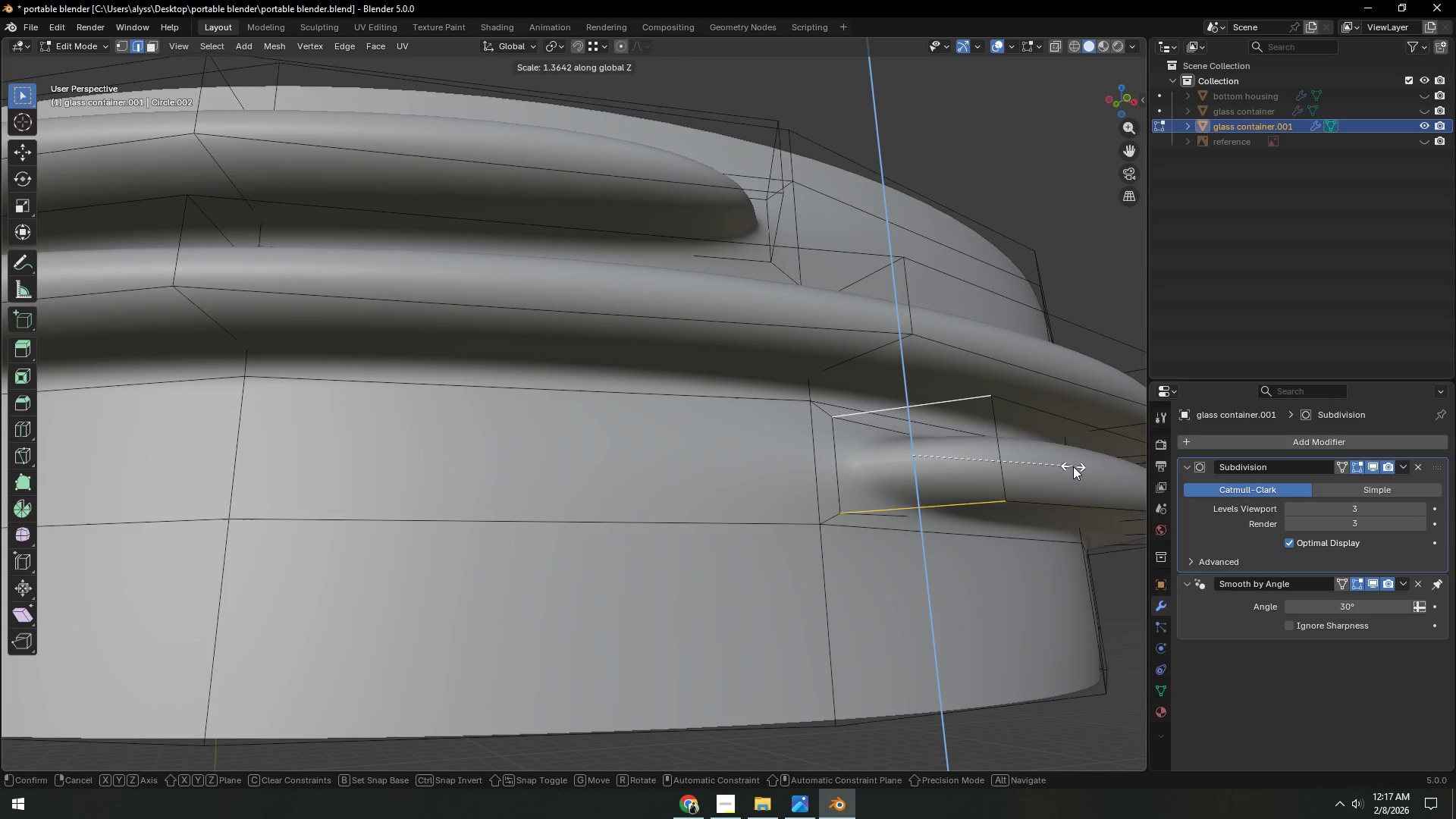 
right_click([1073, 466])
 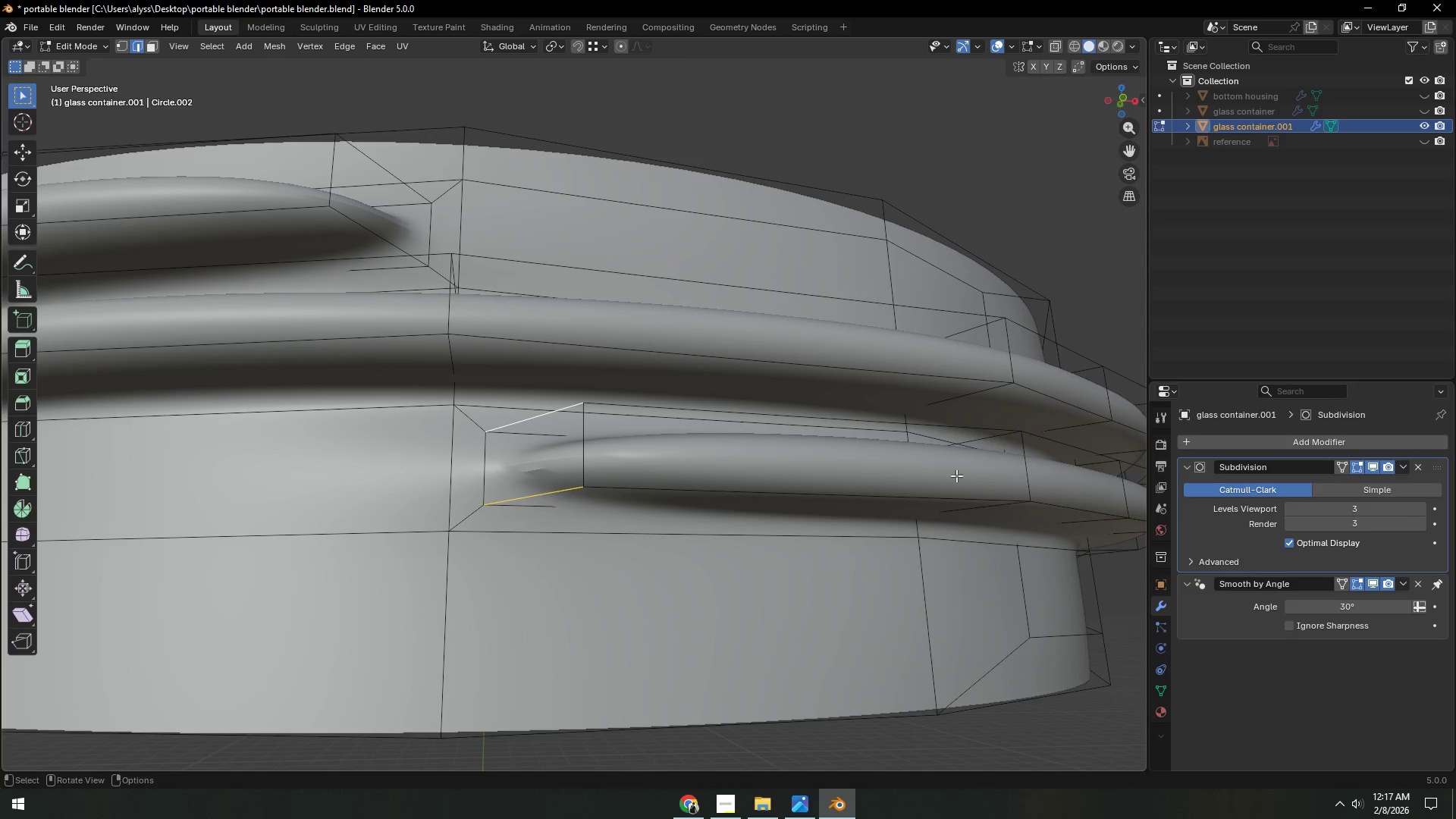 
type(sz)
 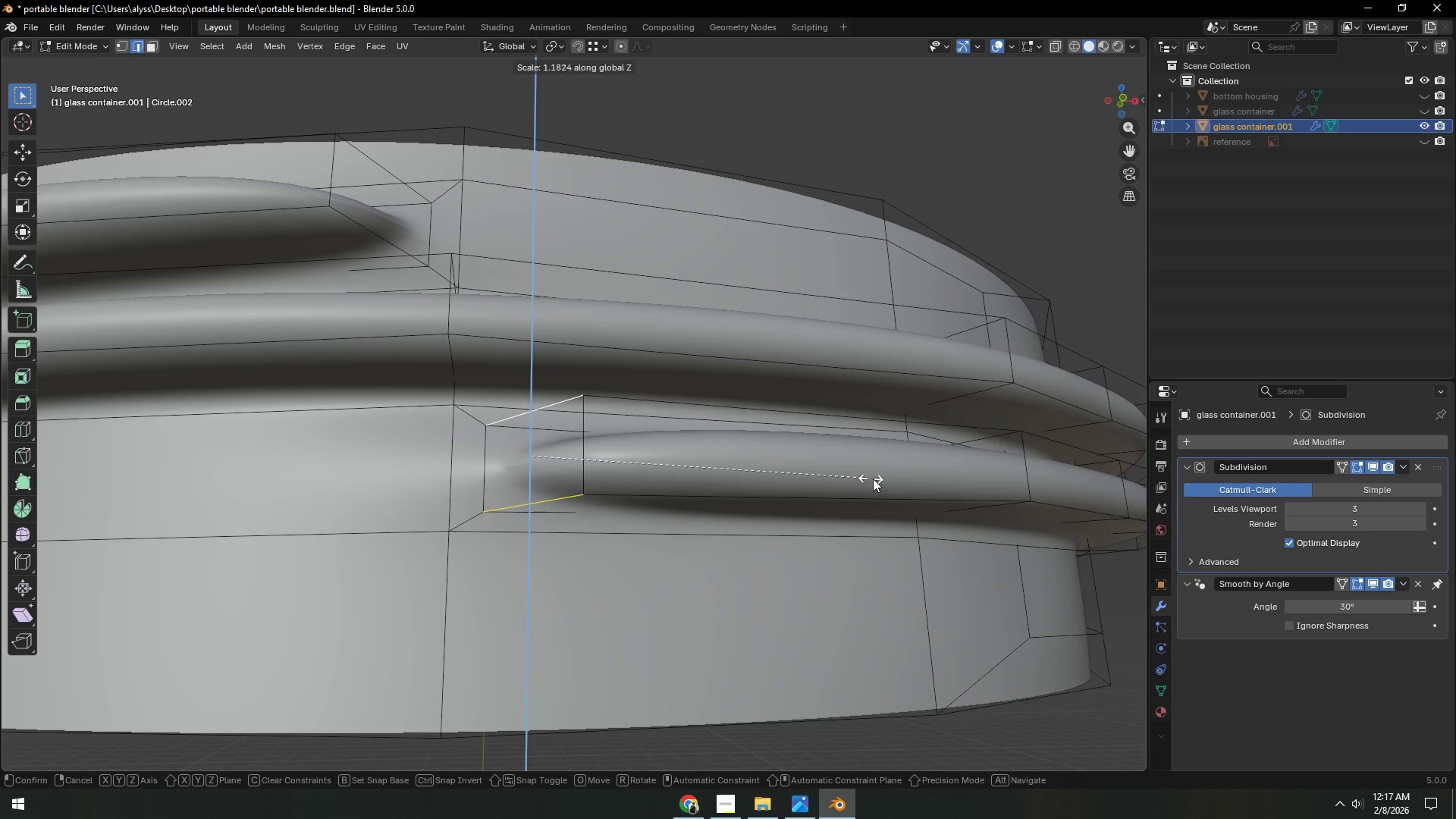 
right_click([888, 479])
 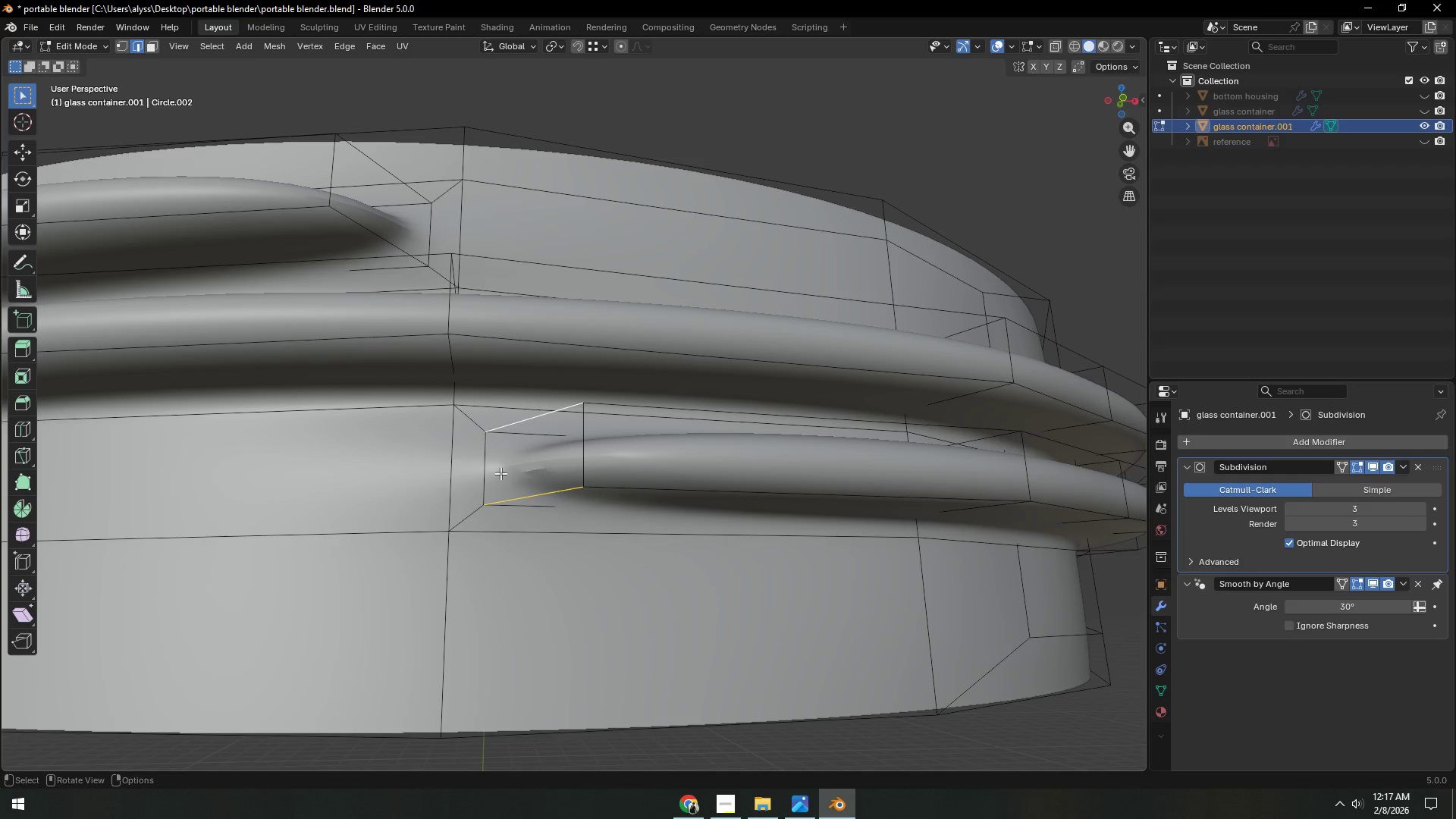 
left_click([484, 471])
 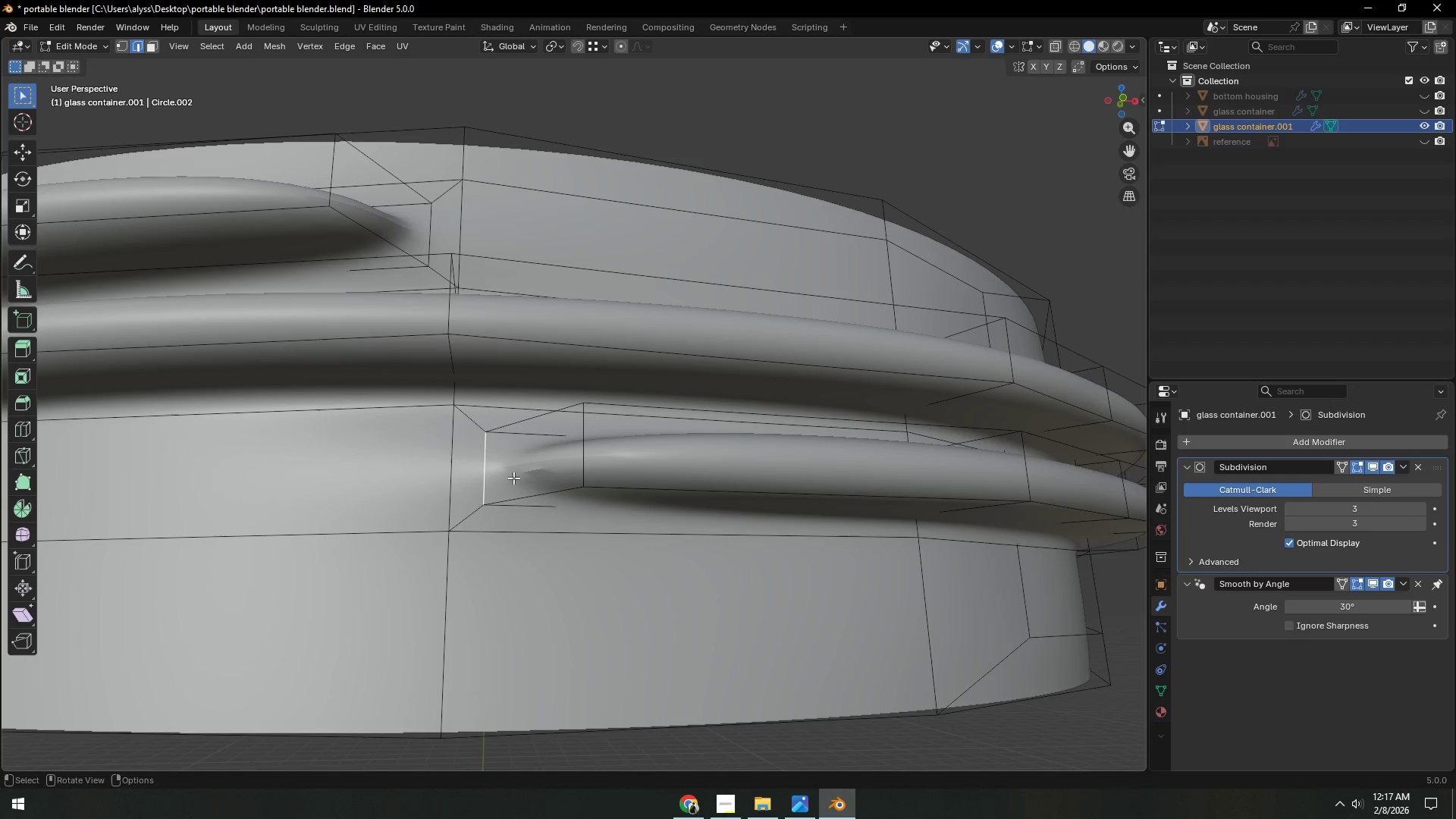 
key(Control+ControlLeft)
 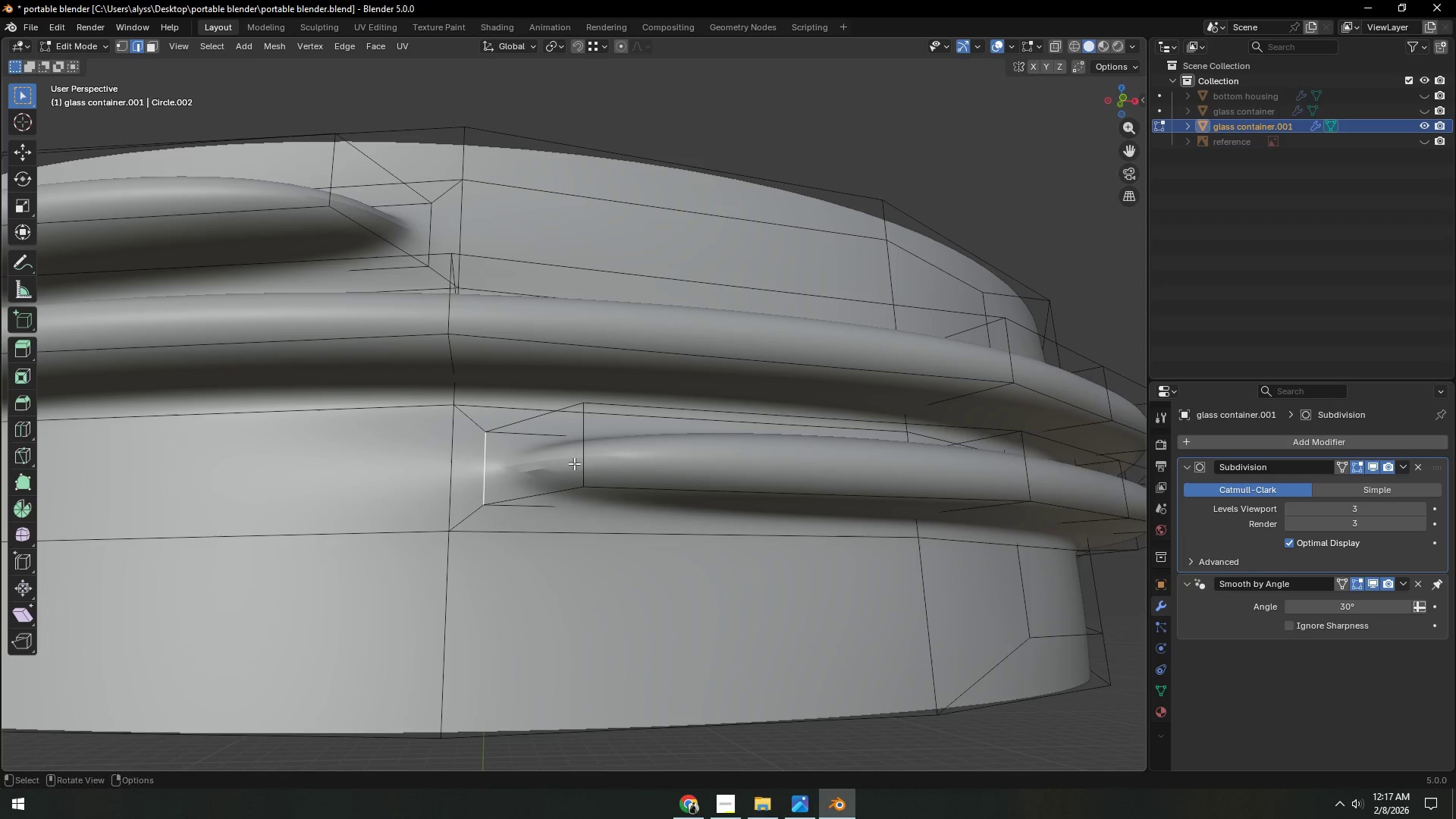 
key(Control+R)
 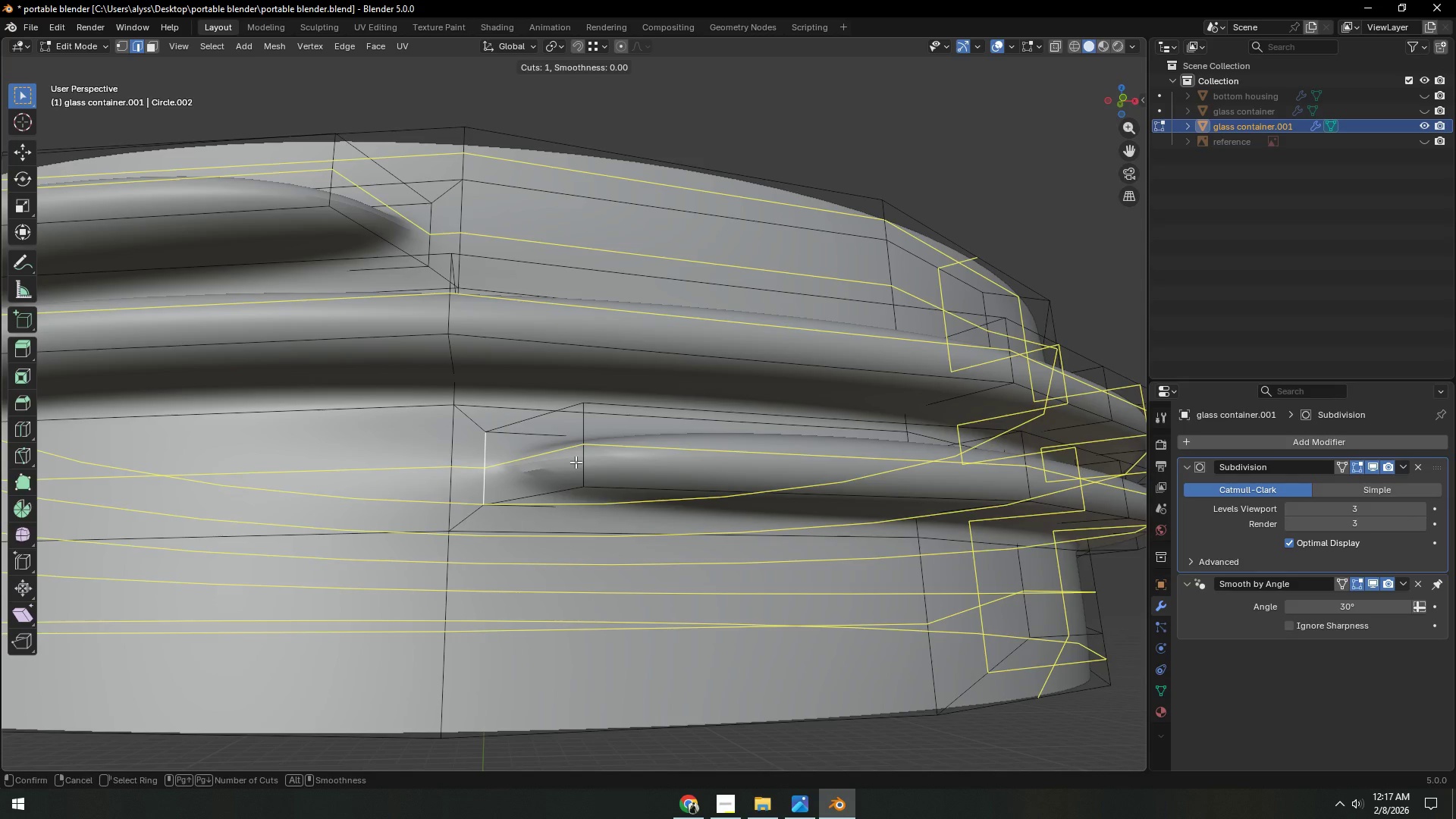 
right_click([576, 462])
 